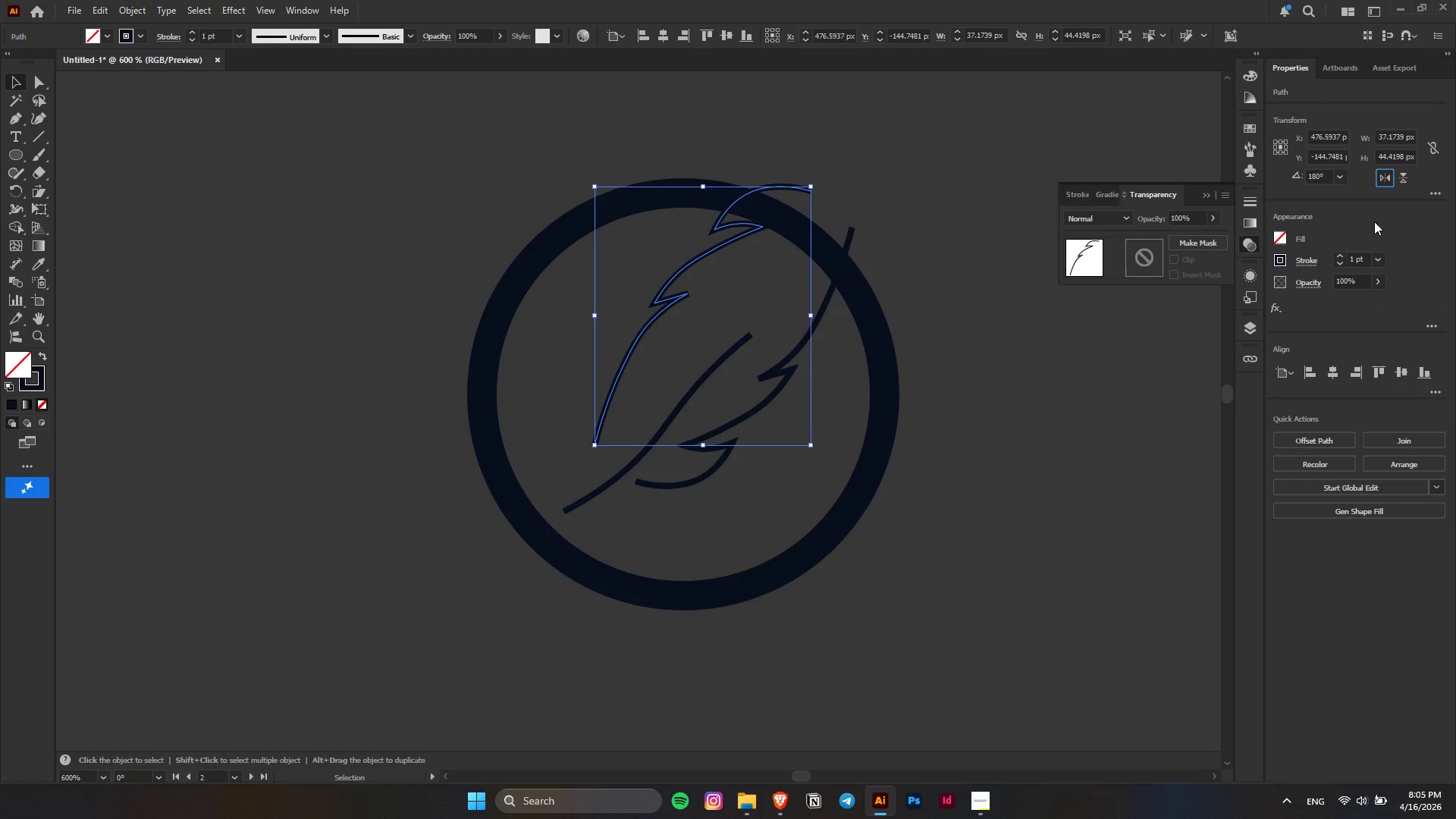 
left_click([1405, 177])
 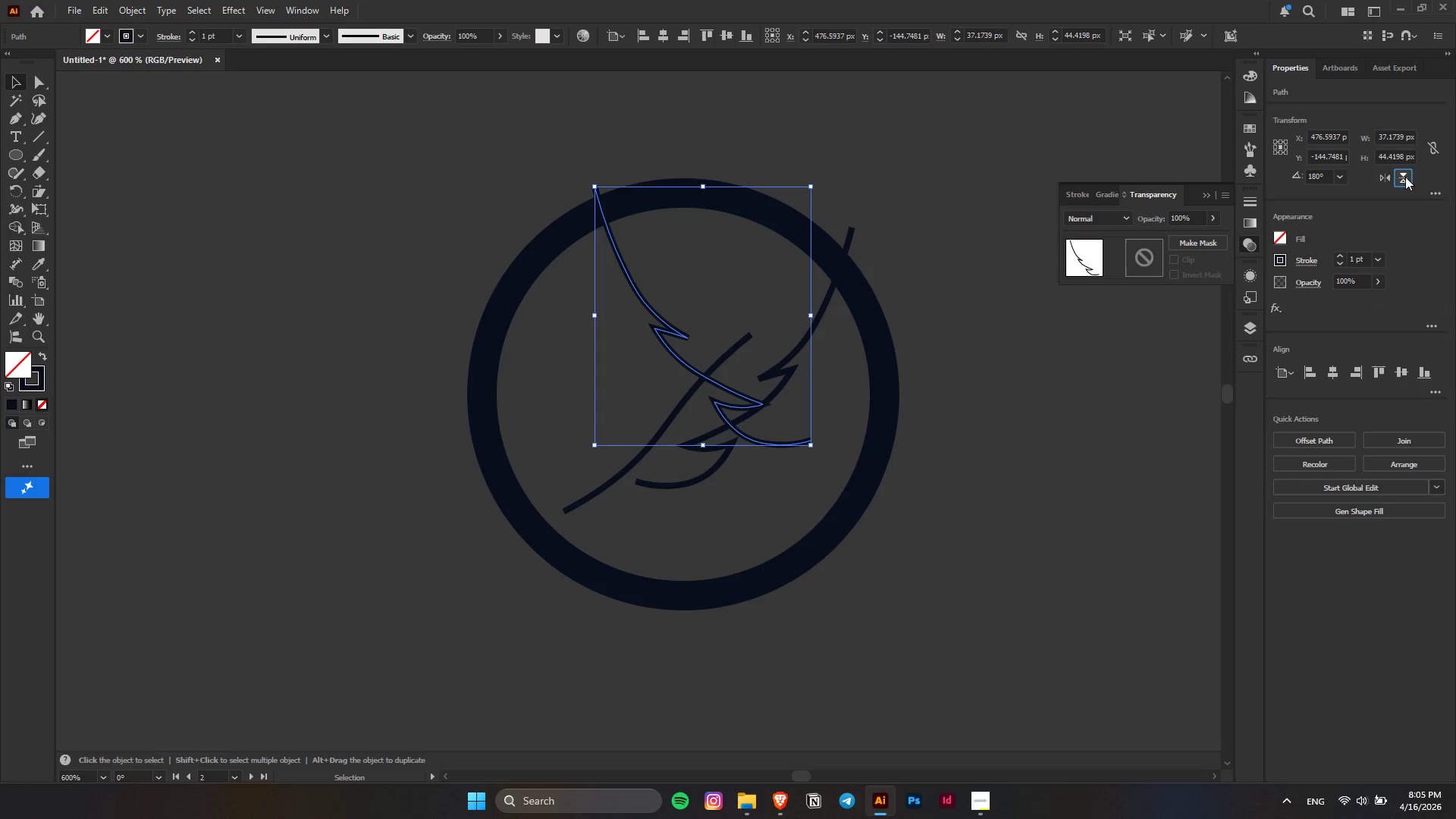 
left_click([1405, 177])
 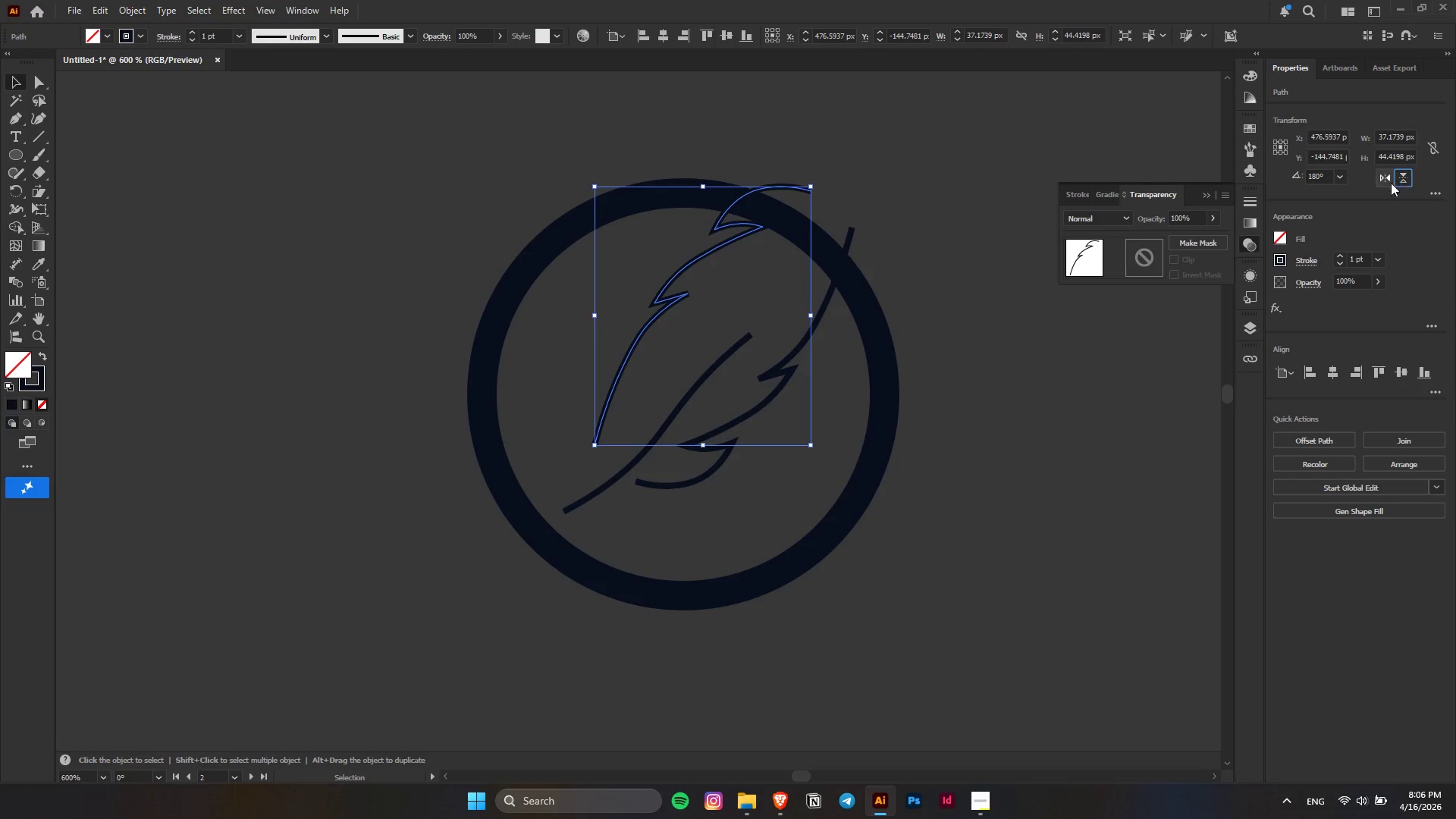 
left_click([1388, 180])
 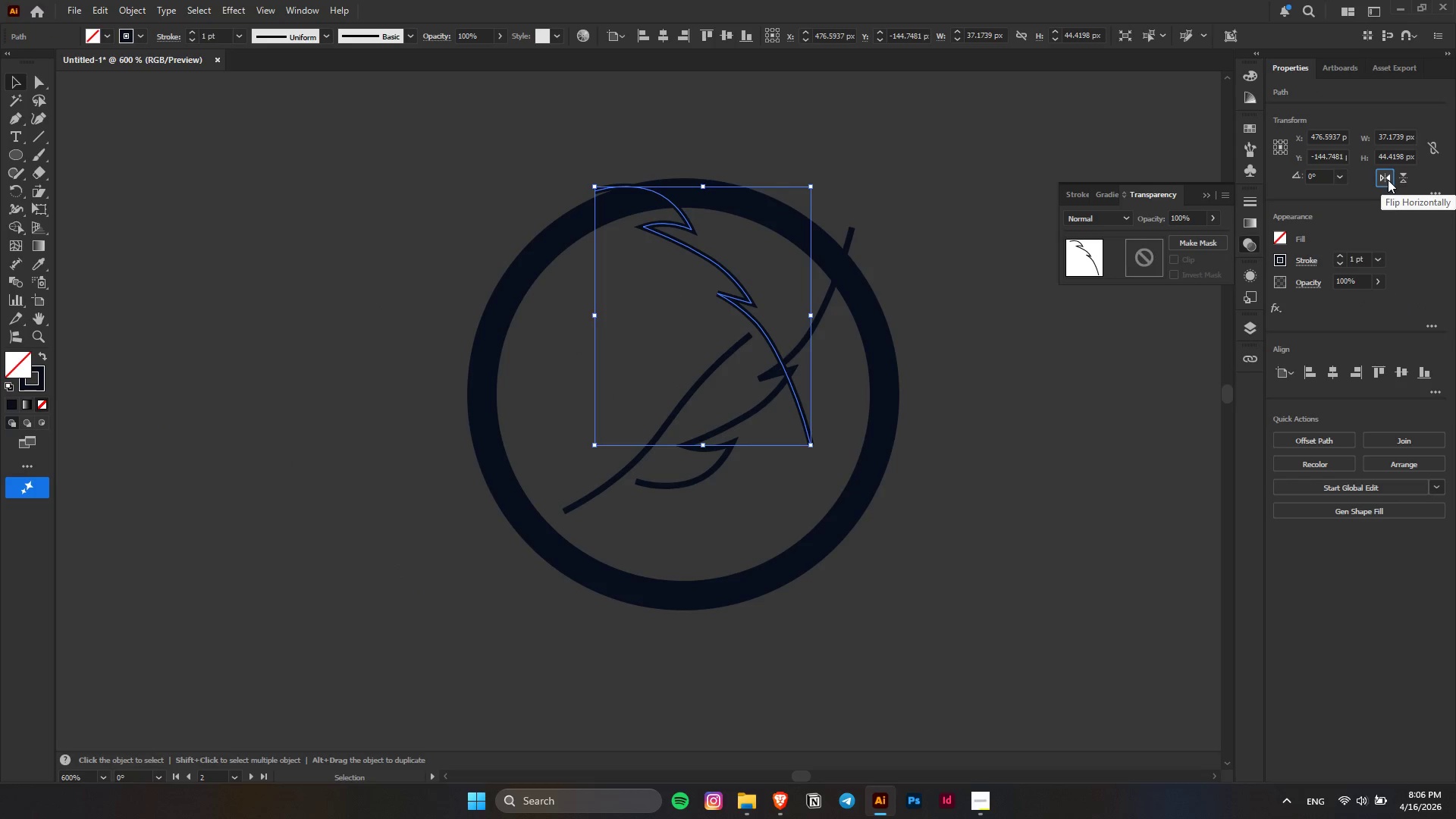 
left_click([1403, 180])
 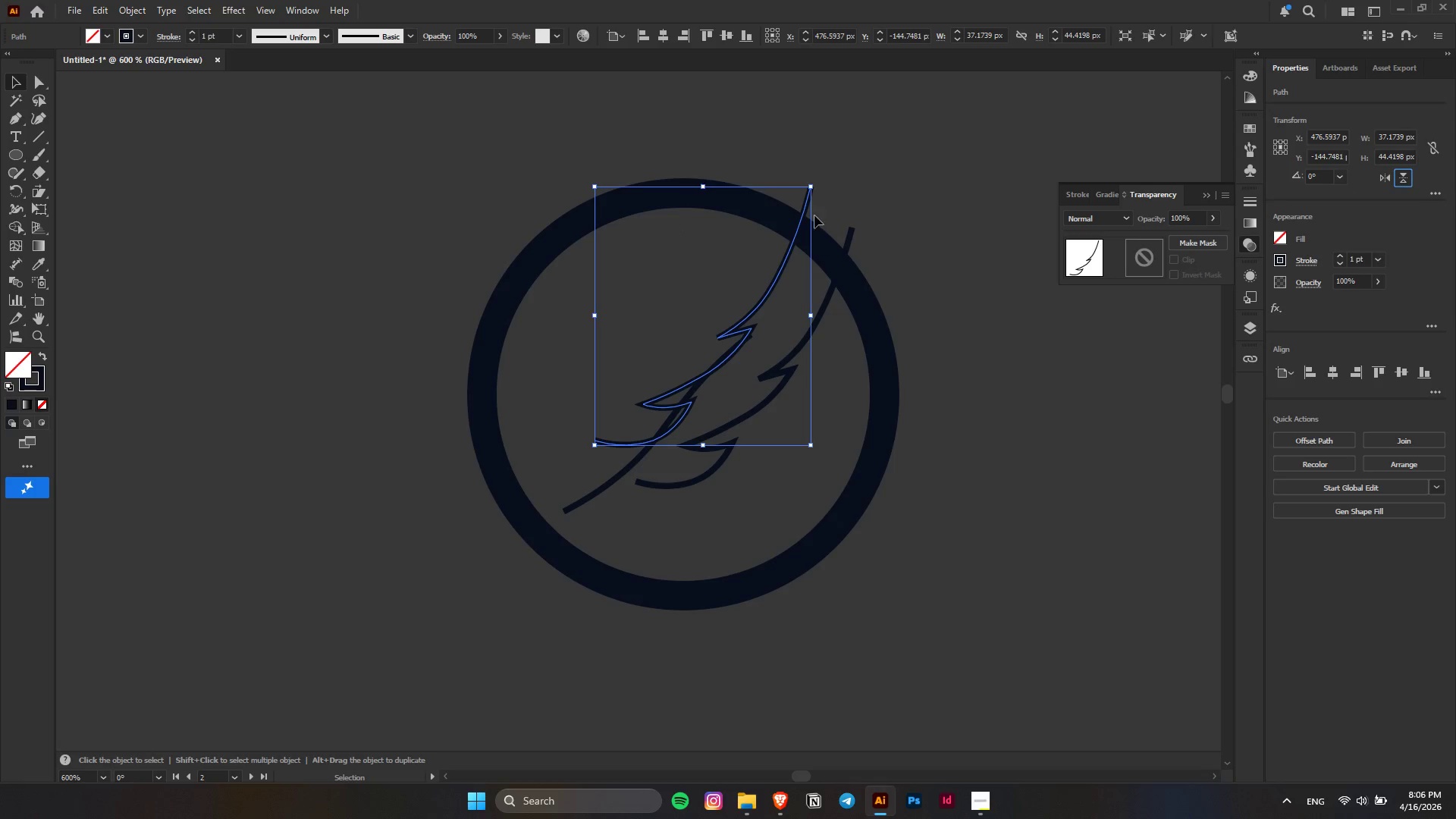 
left_click([943, 231])
 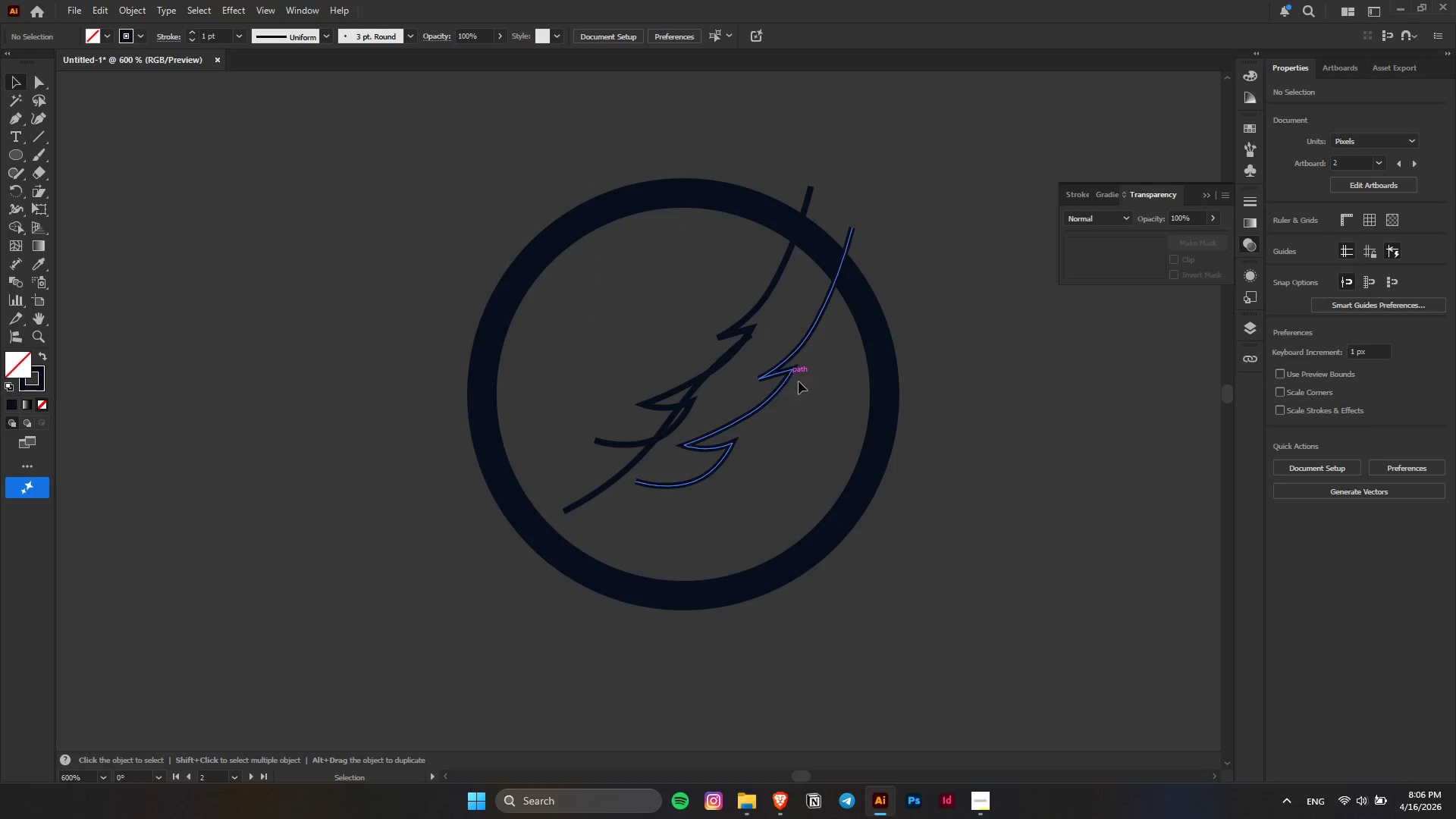 
hold_key(key=AltLeft, duration=0.33)
scroll: coordinate [749, 334], scroll_direction: up, amount: 2.0
 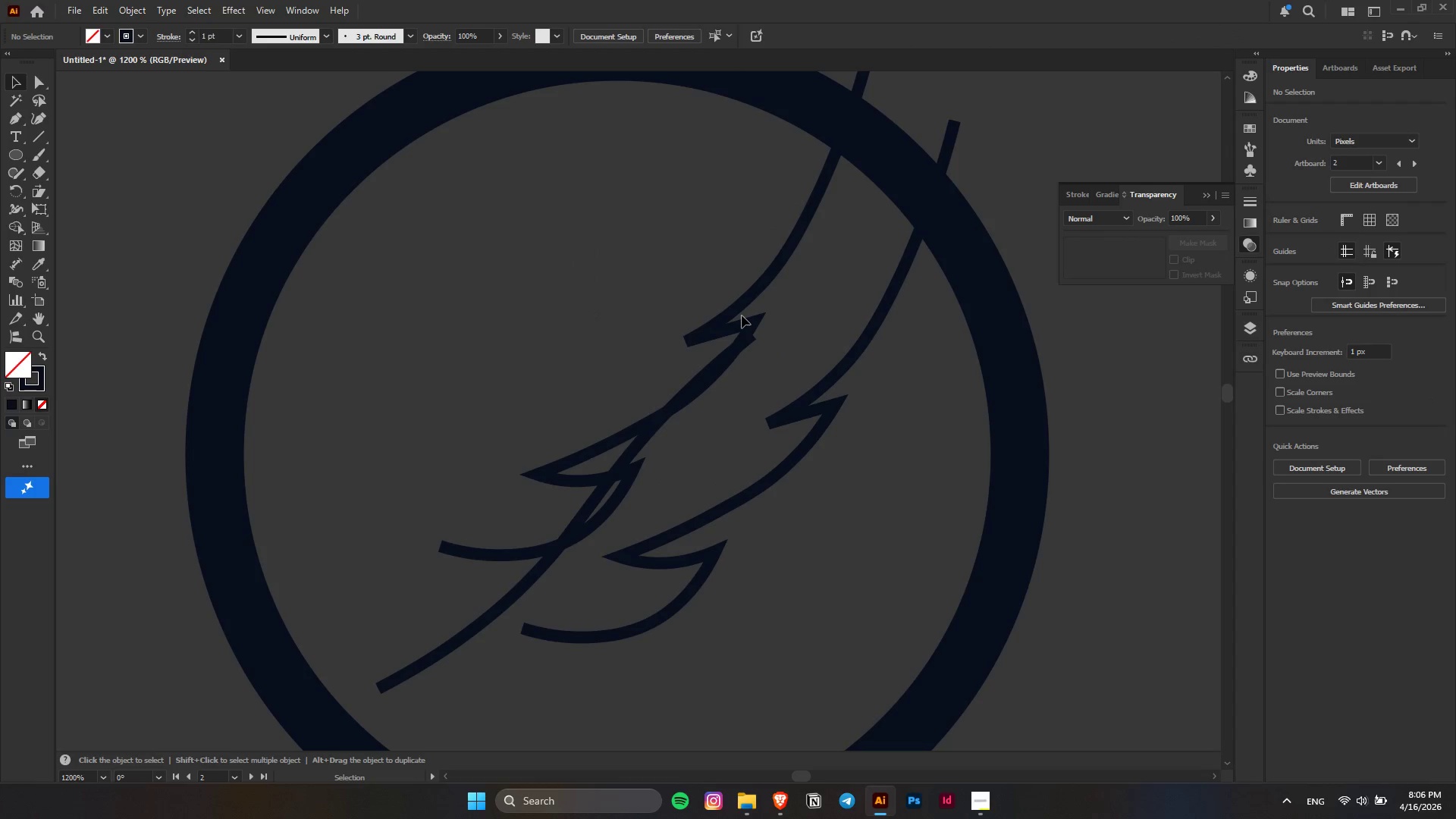 
hold_key(key=AltLeft, duration=0.59)
 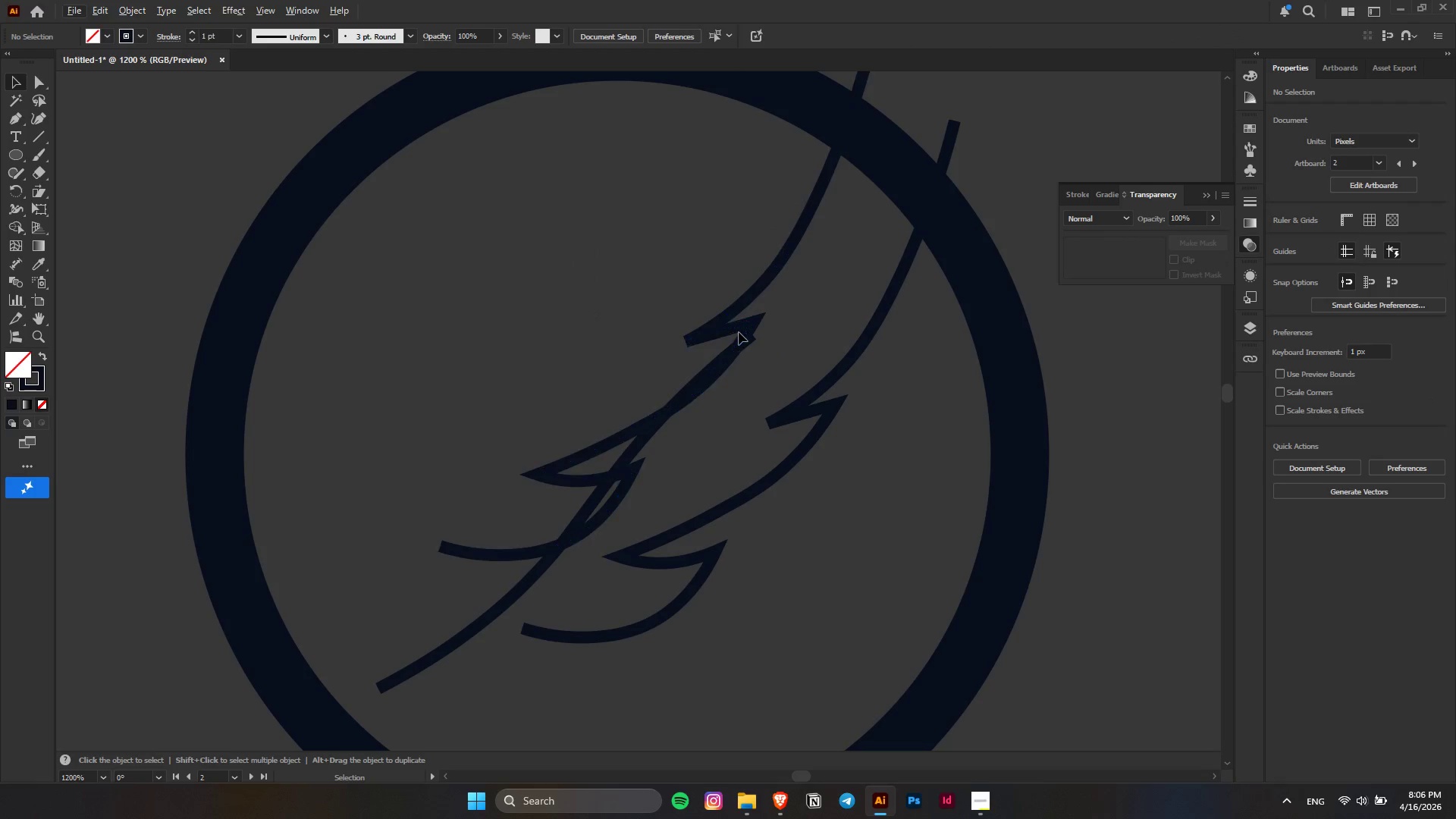 
left_click([739, 332])
 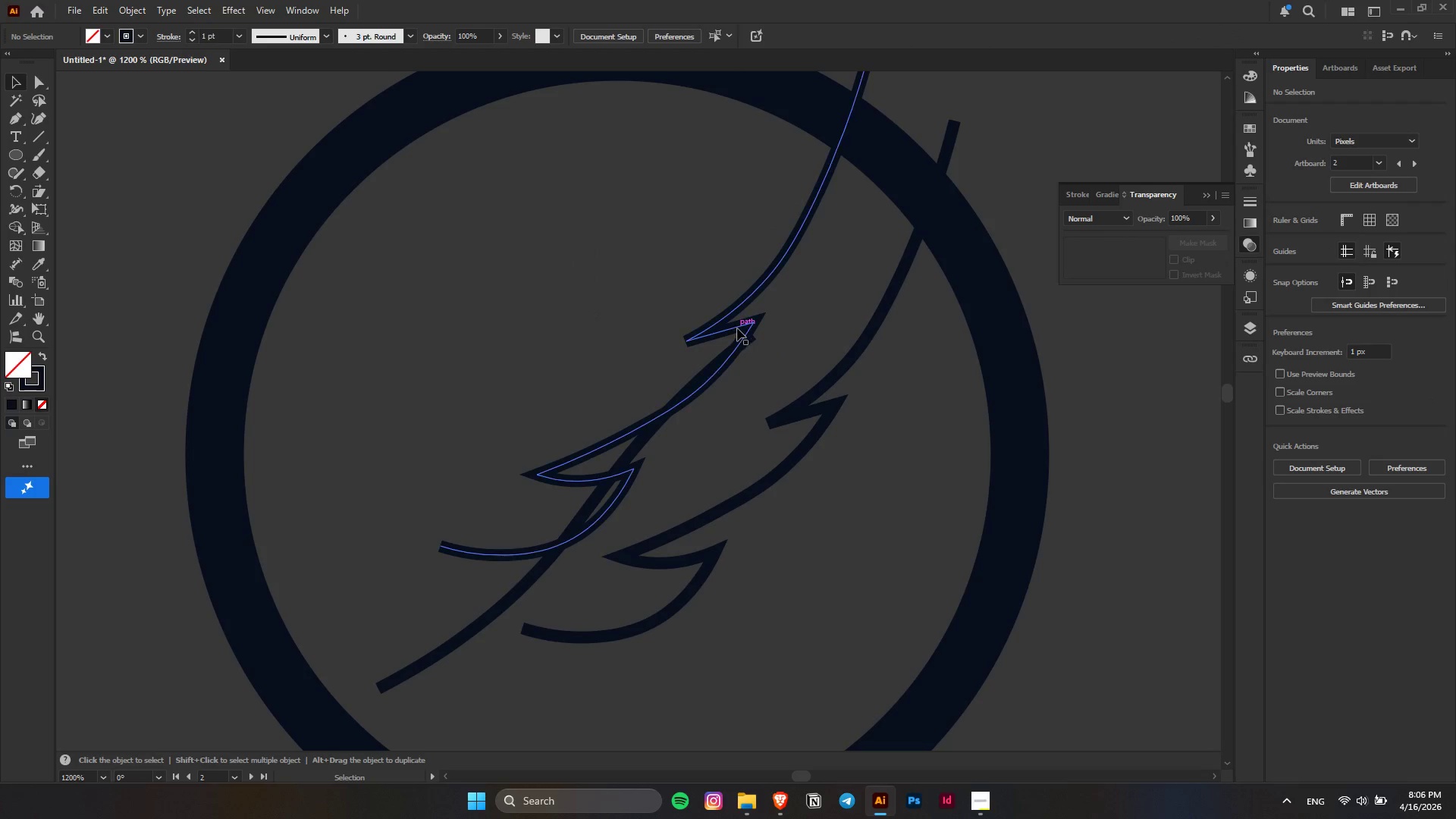 
left_click_drag(start_coordinate=[737, 328], to_coordinate=[645, 318])
 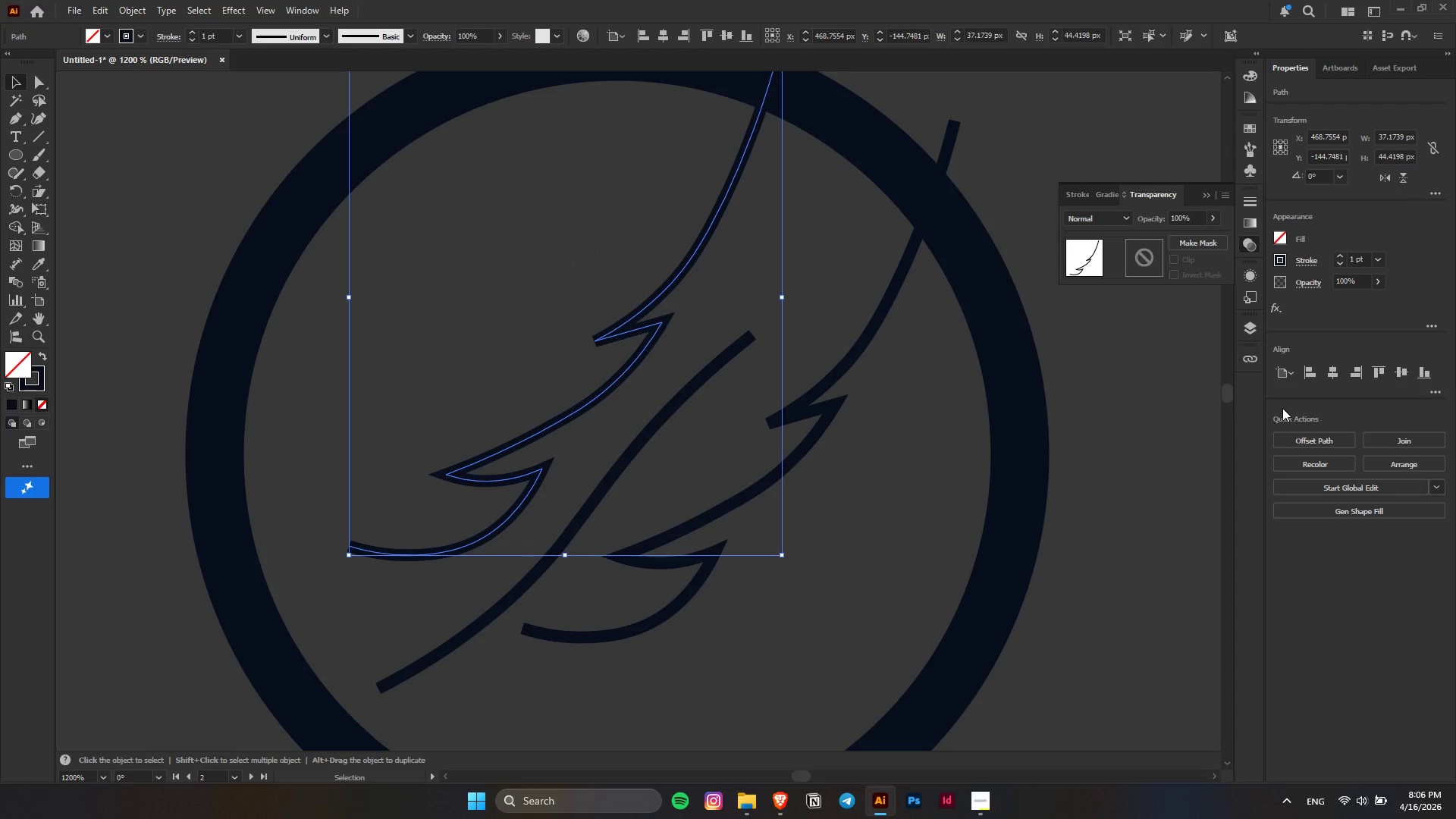 
hold_key(key=ShiftLeft, duration=0.7)
 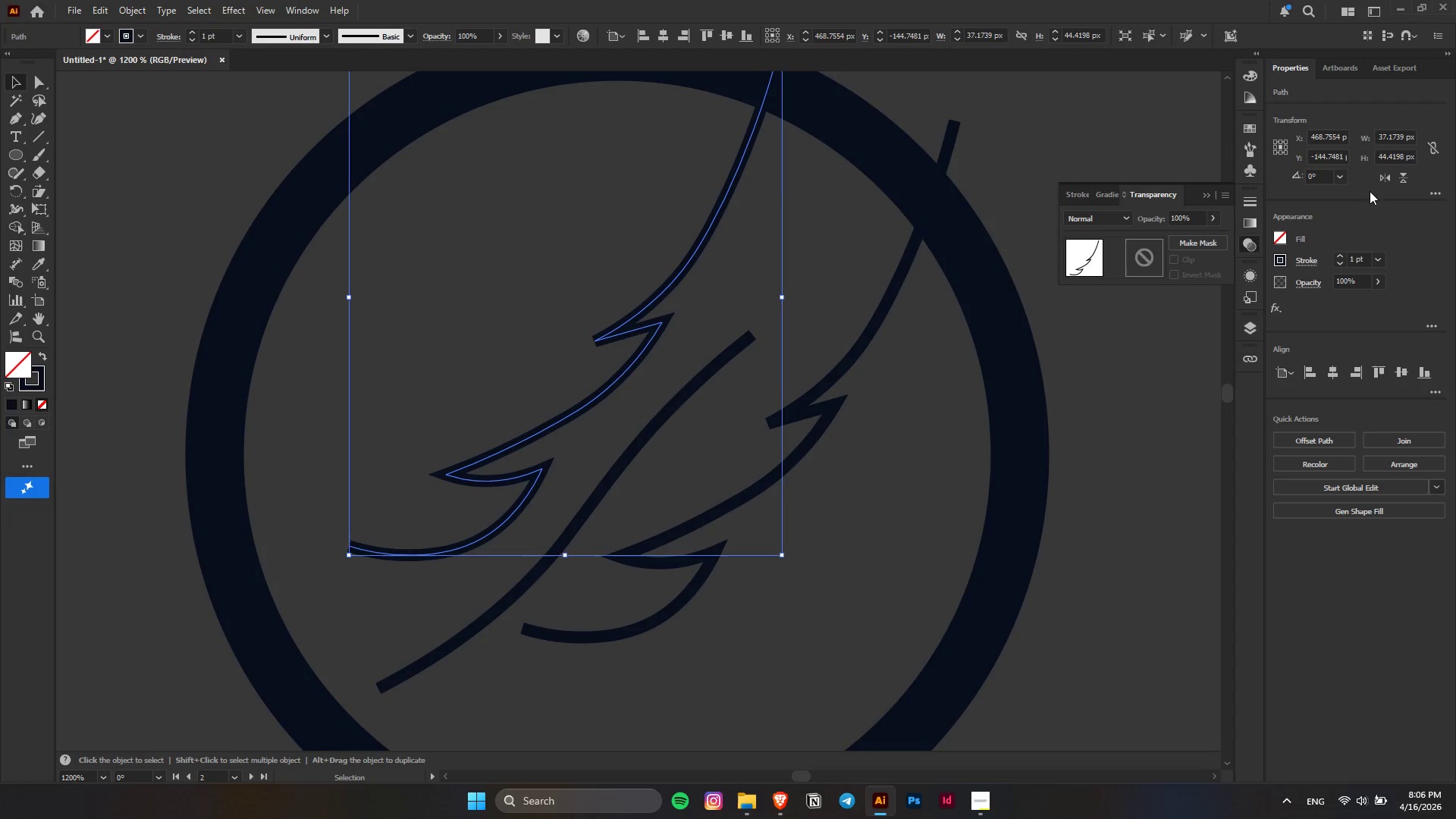 
left_click([1383, 180])
 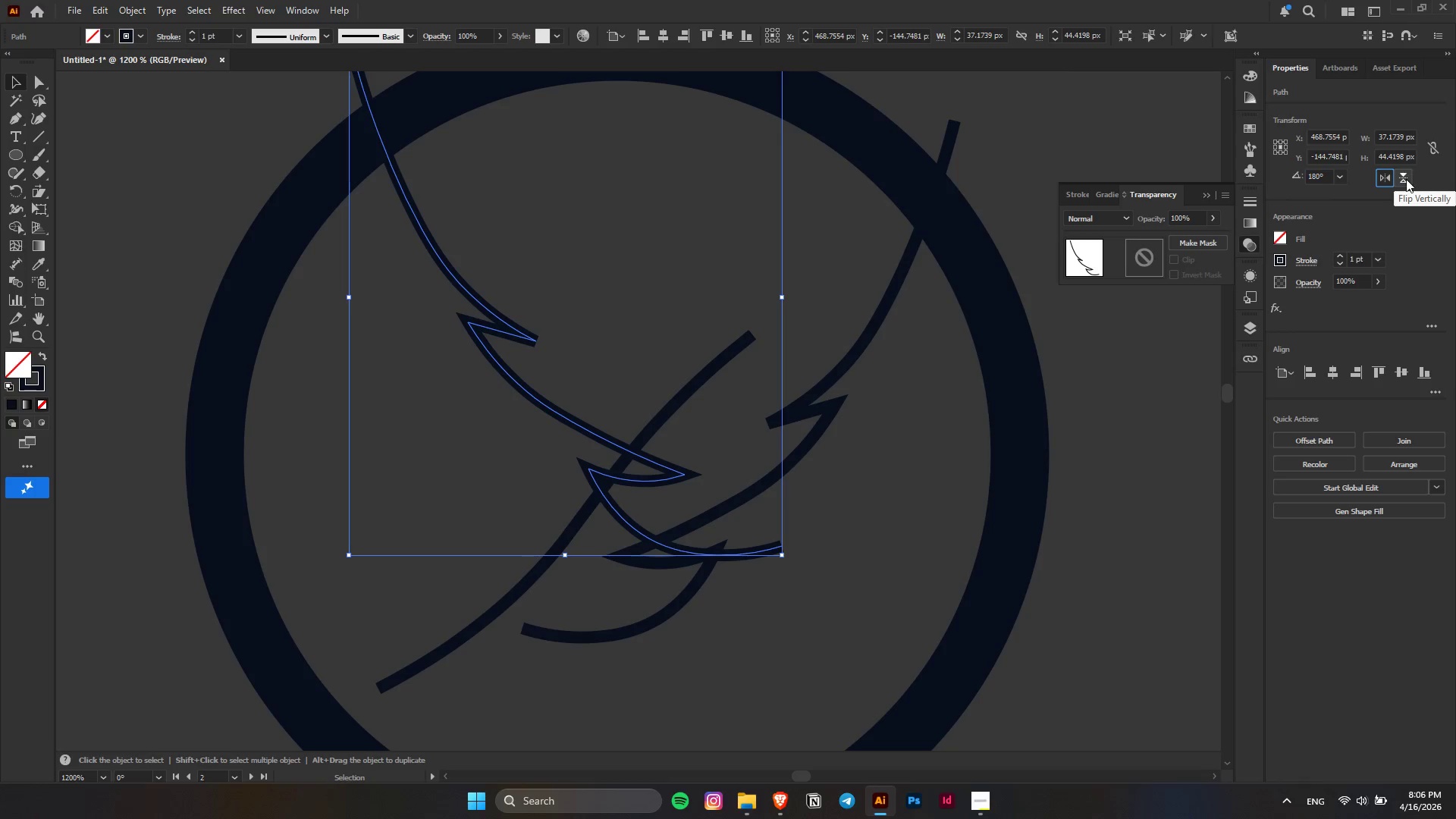 
left_click([1402, 183])
 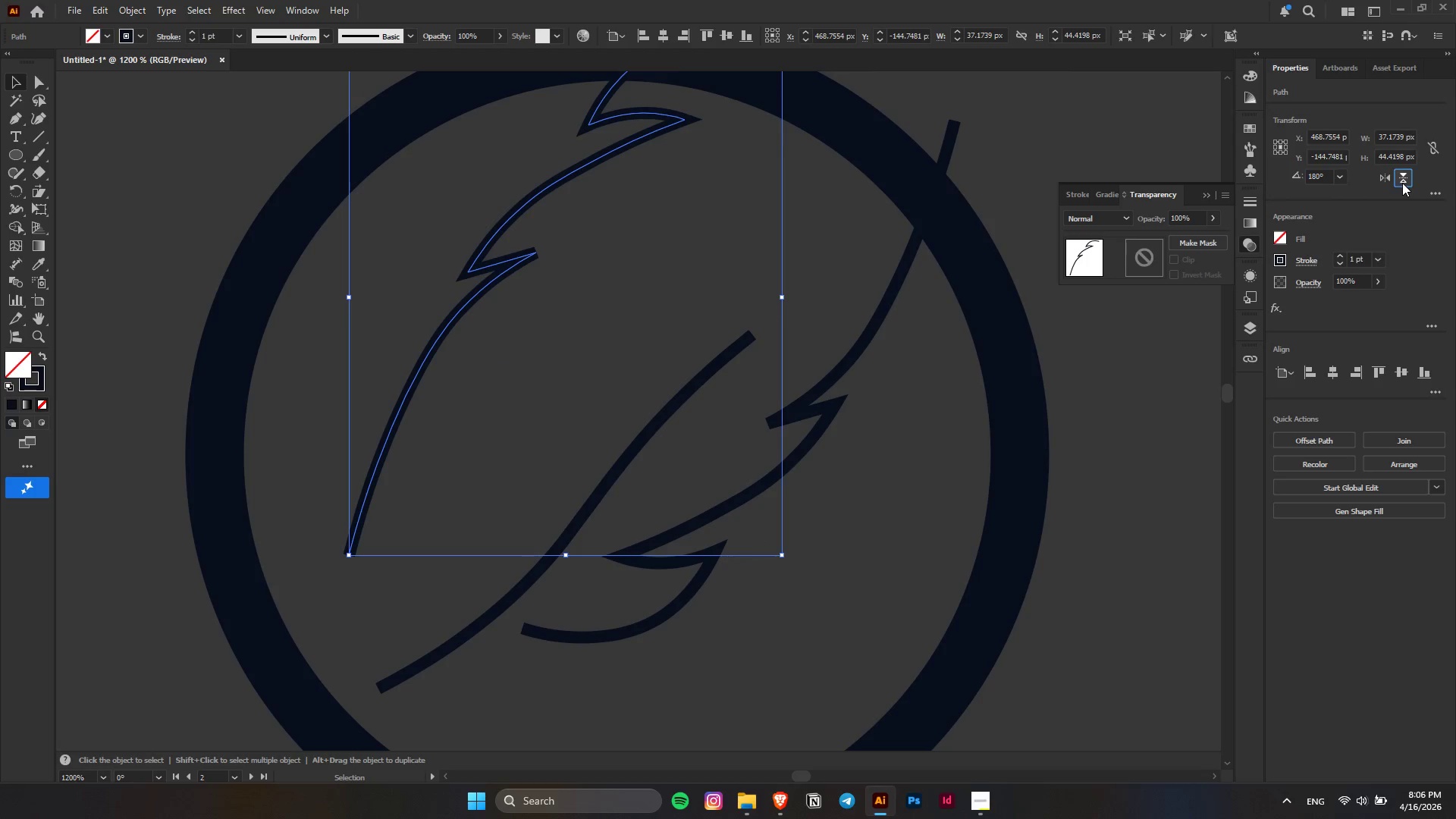 
left_click([1402, 183])
 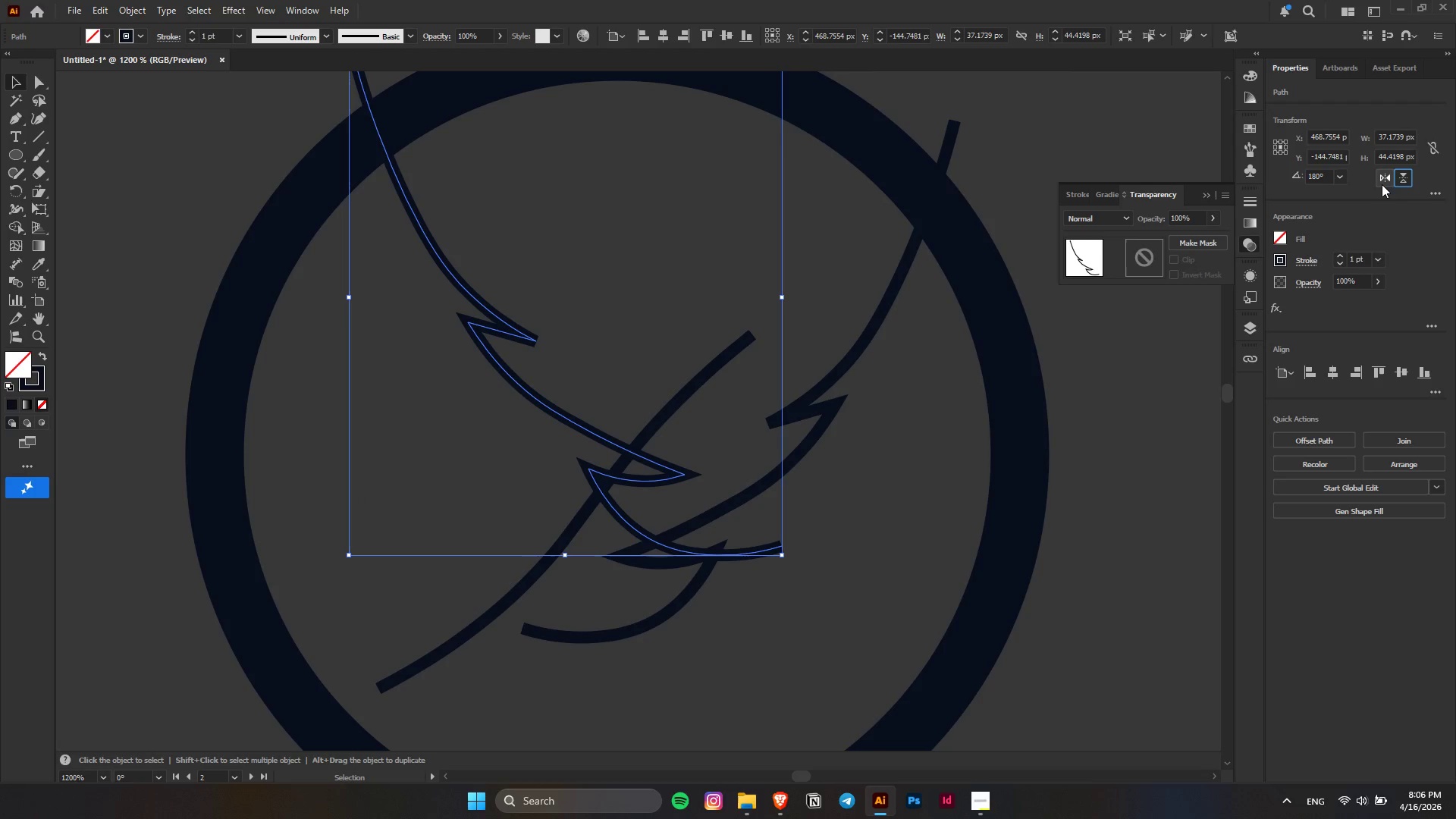 
left_click([1385, 181])
 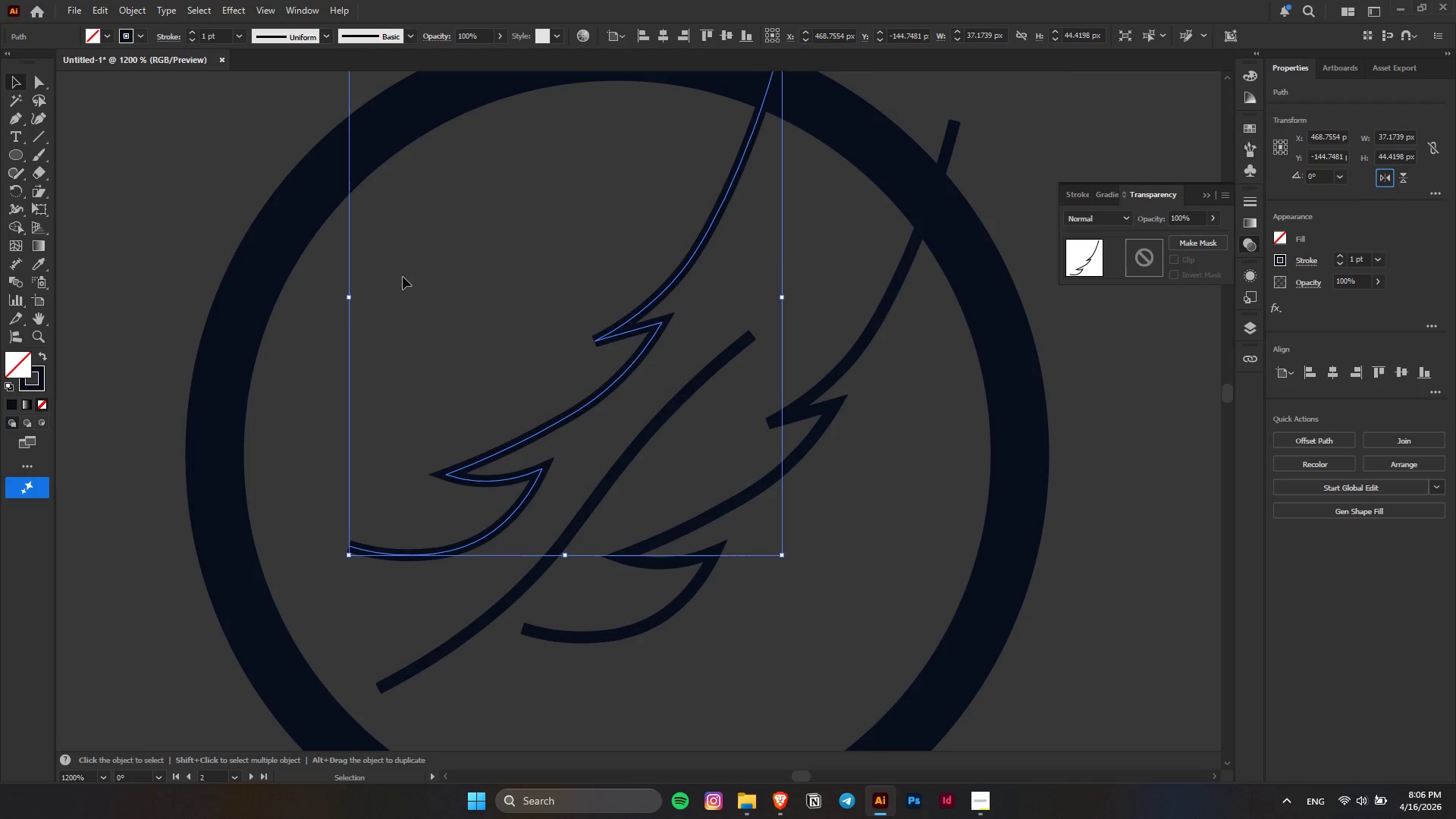 
scroll: coordinate [837, 289], scroll_direction: up, amount: 4.0
 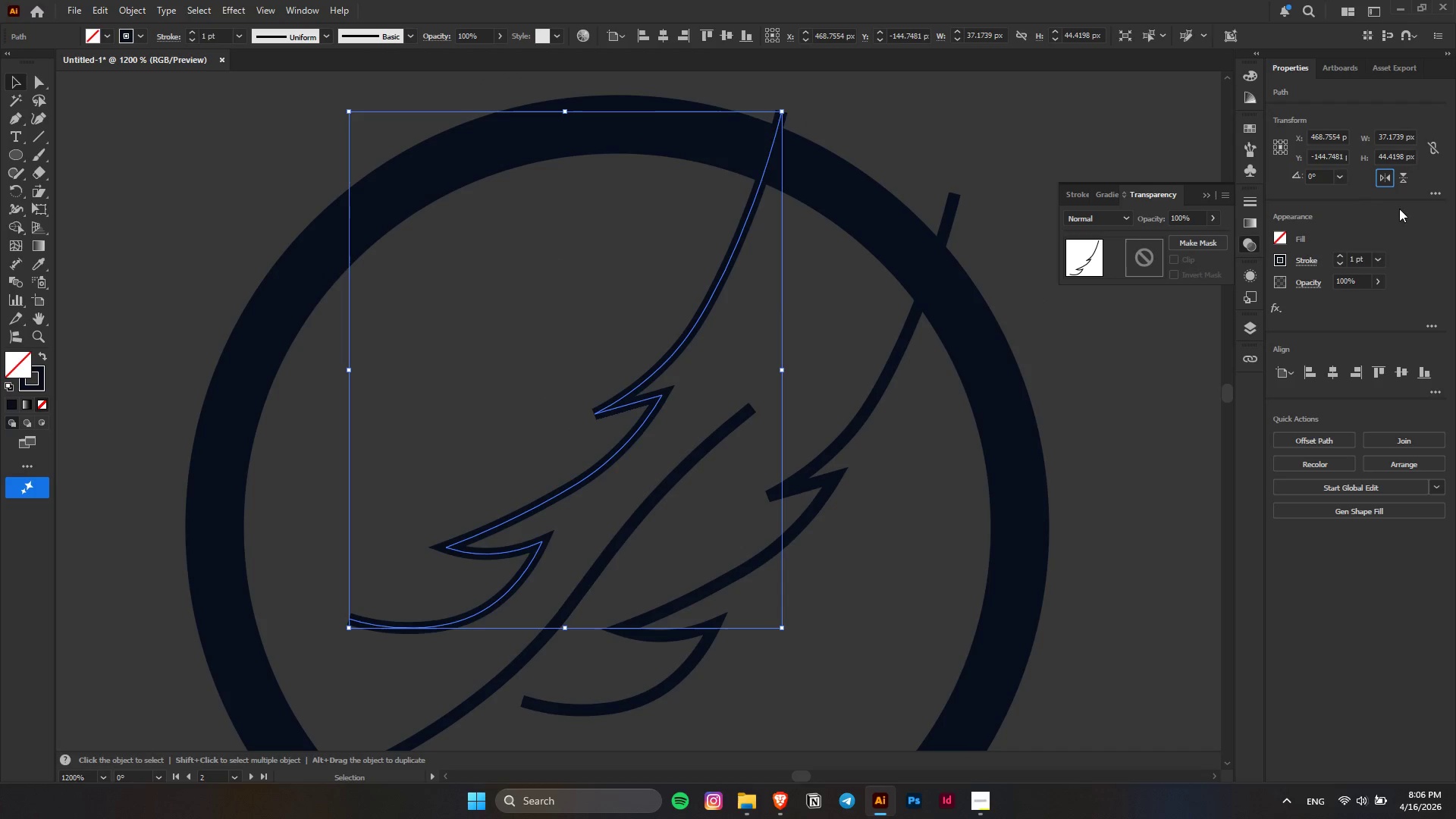 
left_click([1400, 174])
 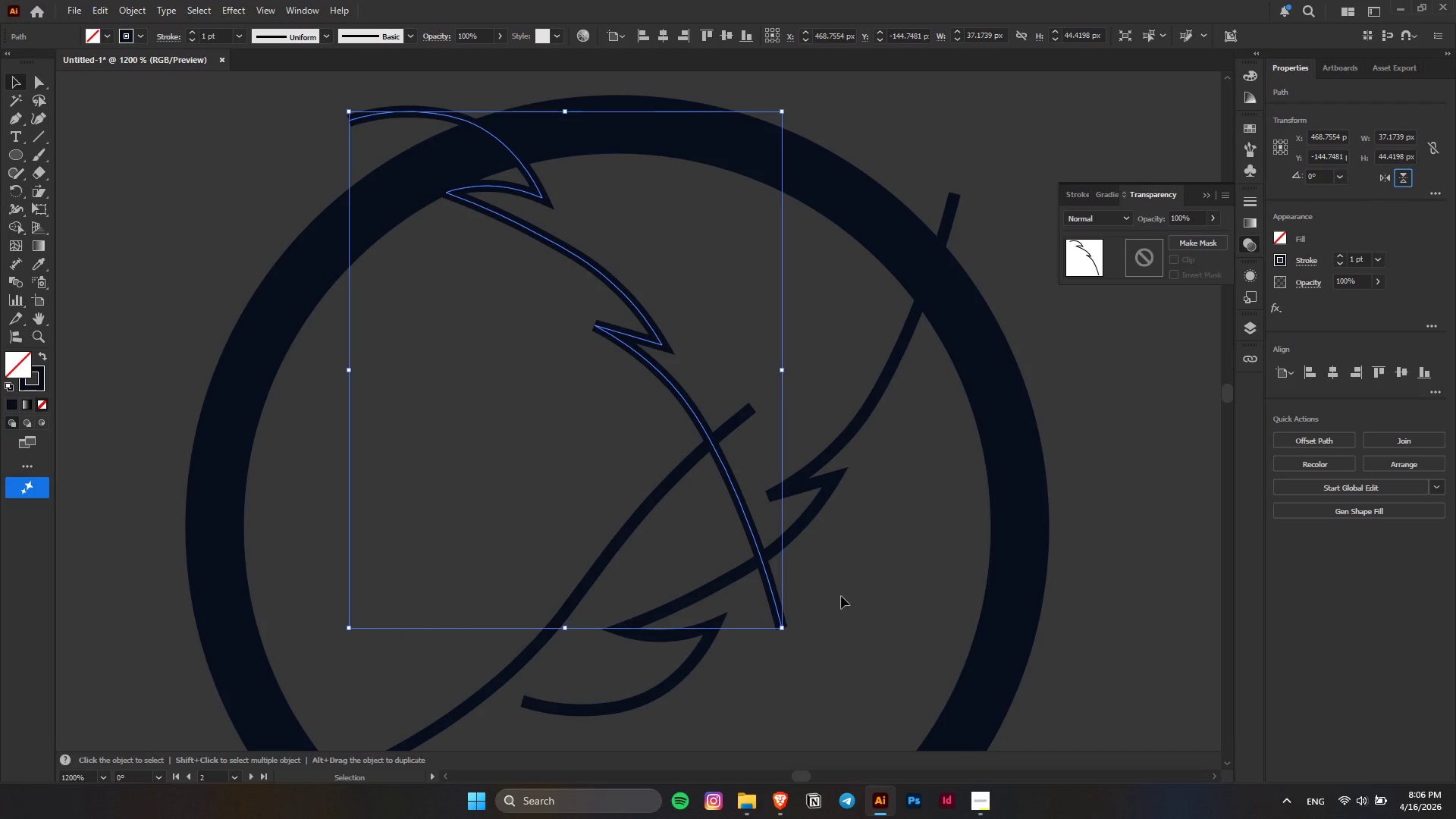 
hold_key(key=ShiftLeft, duration=1.5)
left_click_drag(start_coordinate=[782, 635], to_coordinate=[904, 202])
 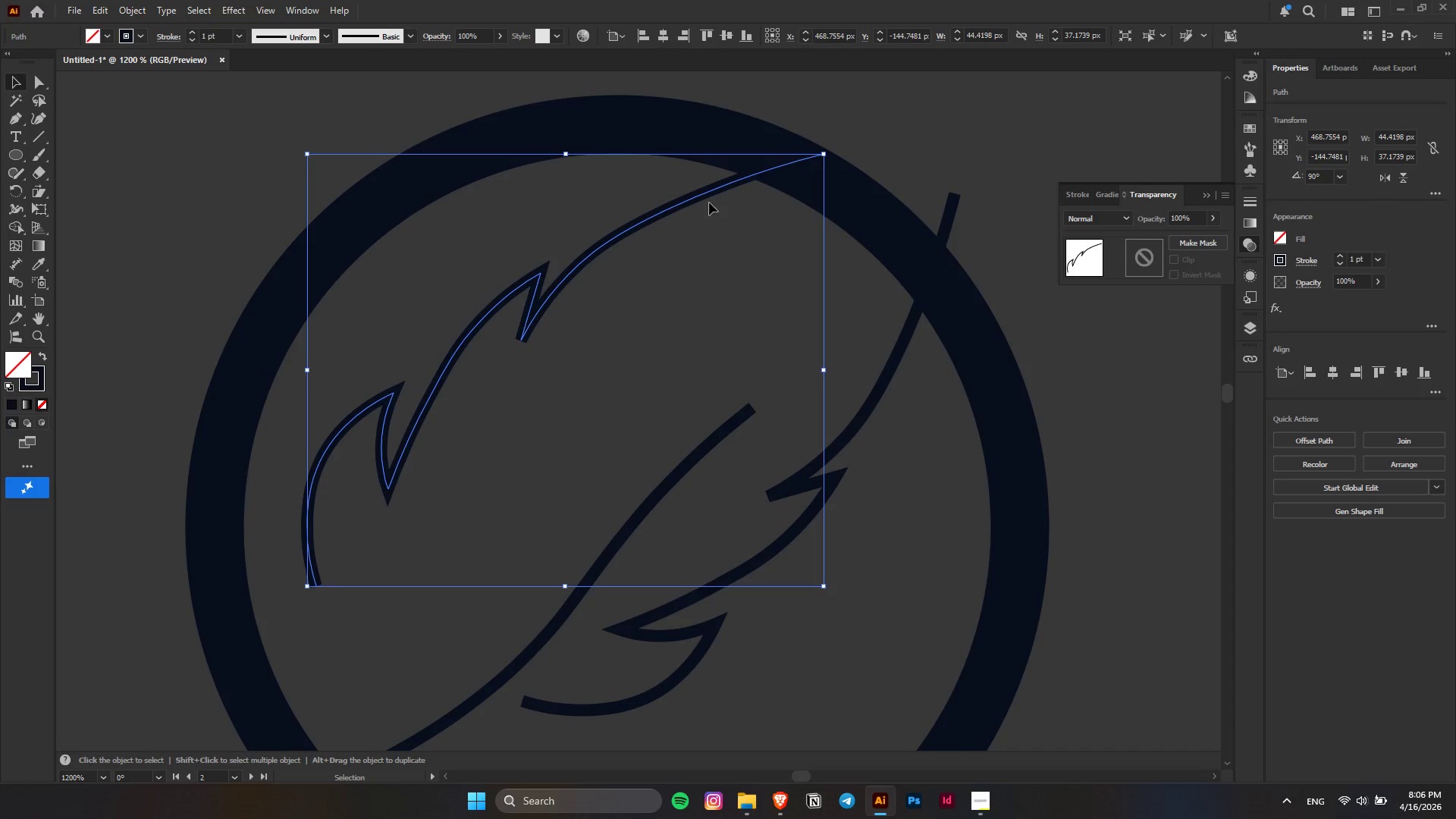 
hold_key(key=ShiftLeft, duration=0.36)
 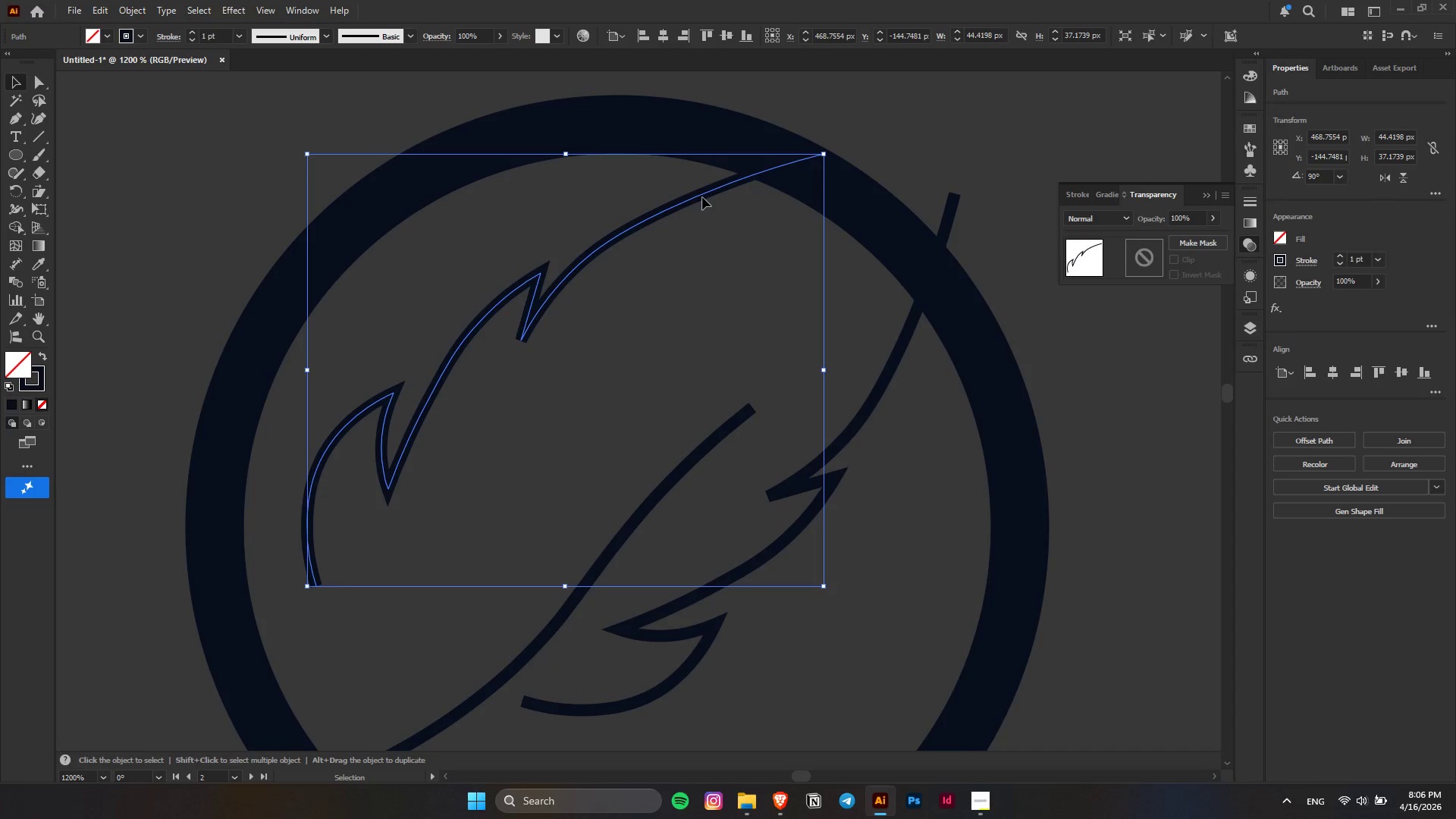 
left_click_drag(start_coordinate=[700, 193], to_coordinate=[830, 235])
 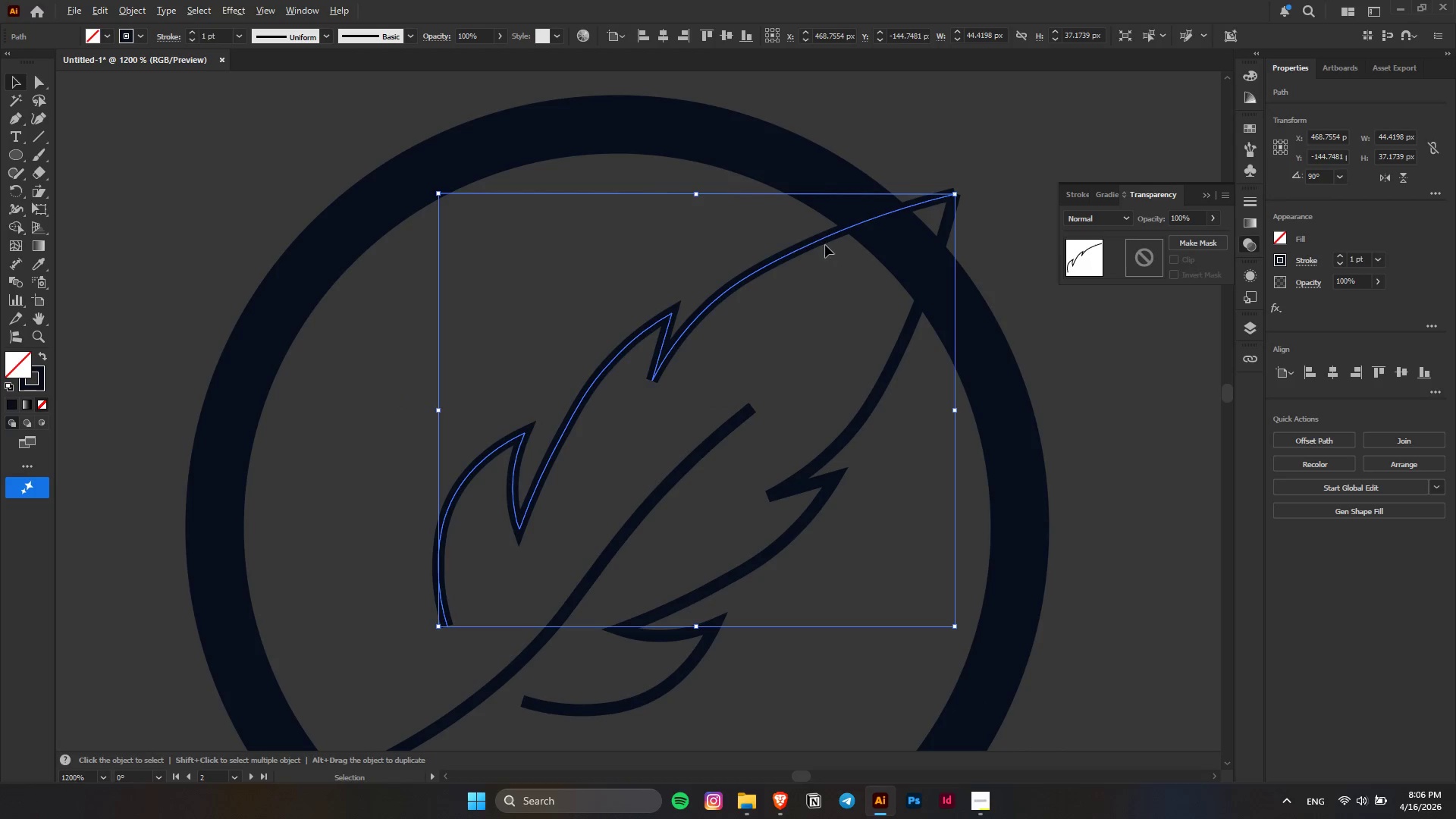 
hold_key(key=AltLeft, duration=0.31)
 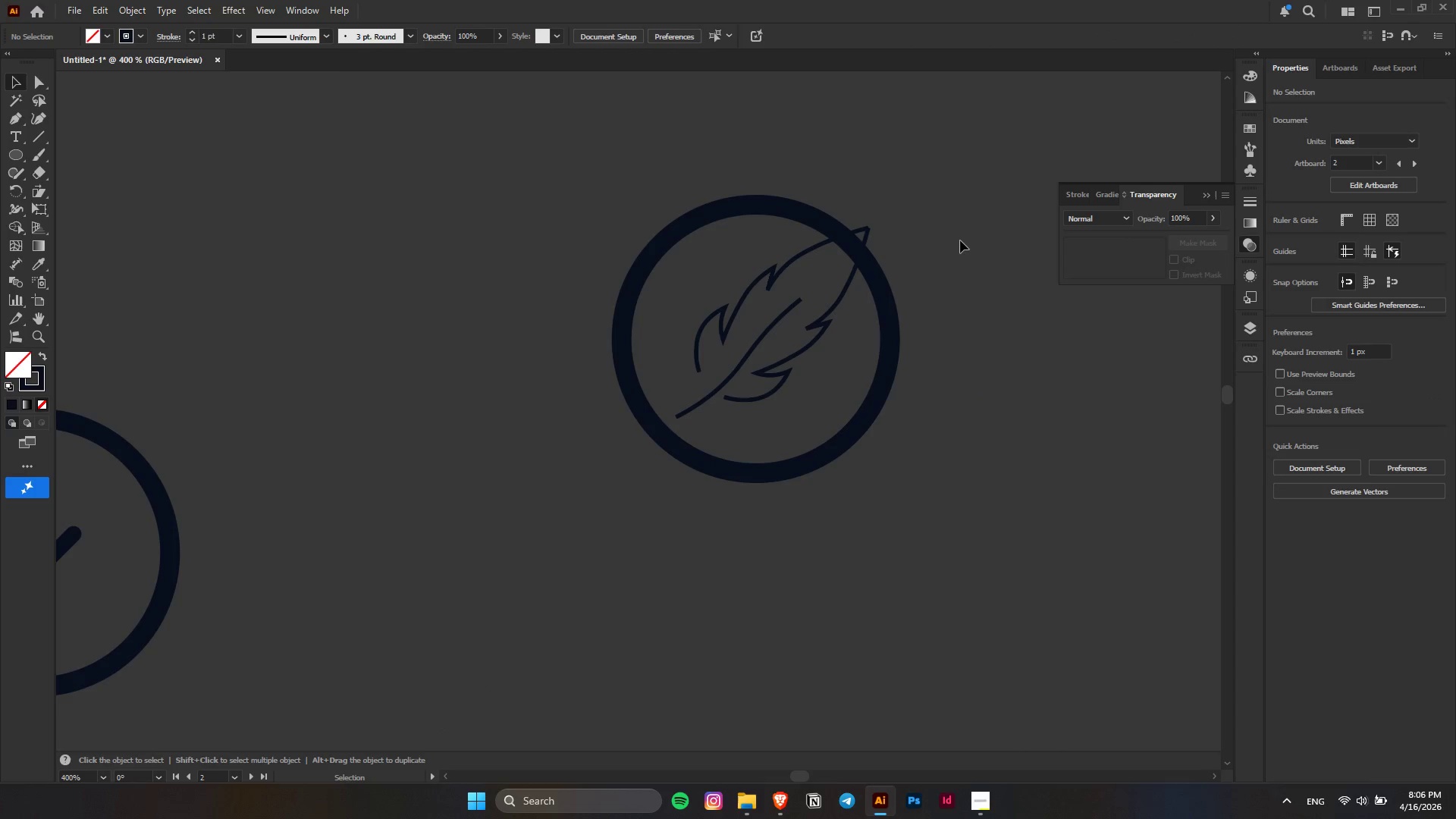 
left_click([961, 240])
 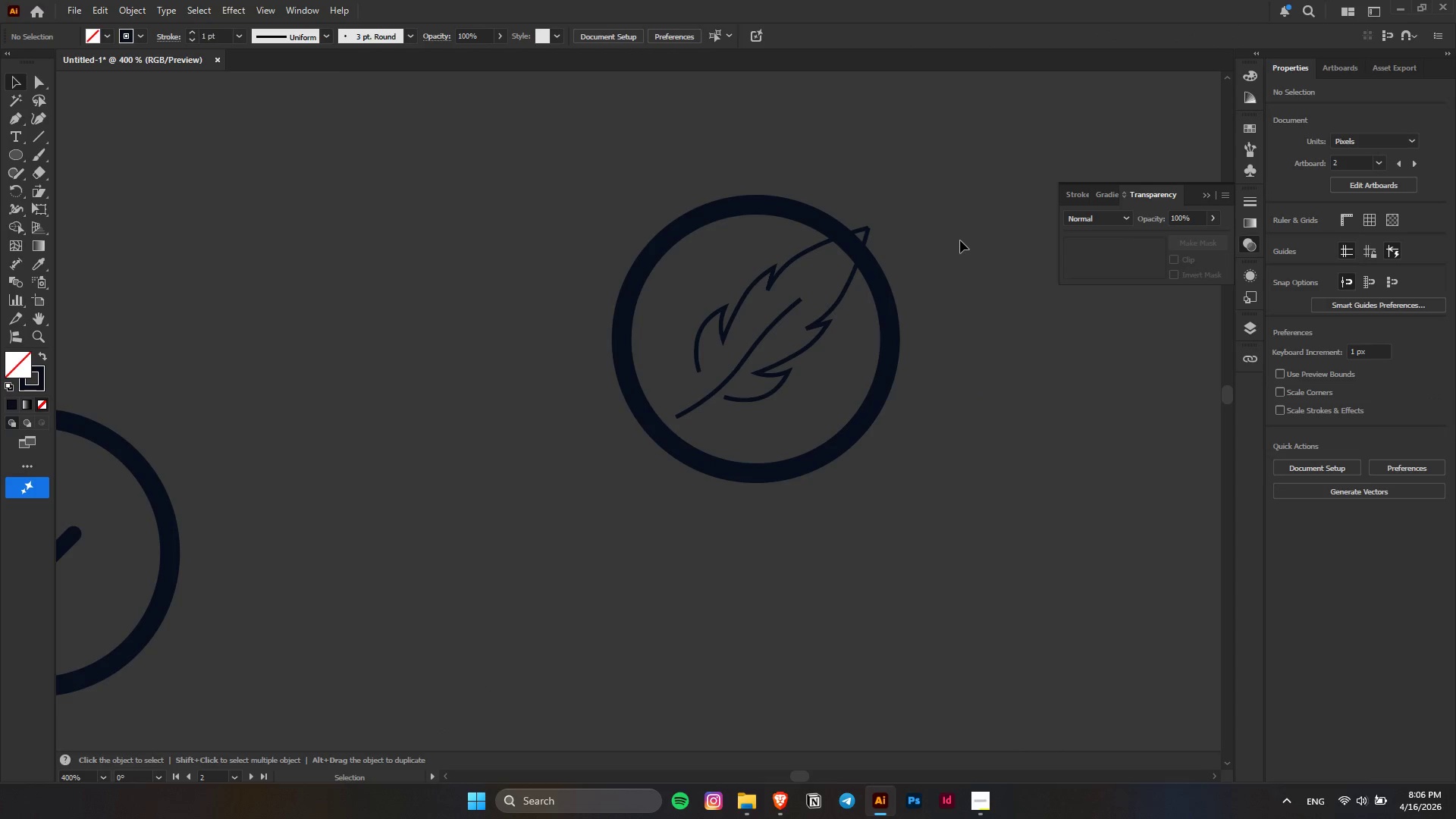 
scroll: coordinate [825, 245], scroll_direction: down, amount: 3.0
 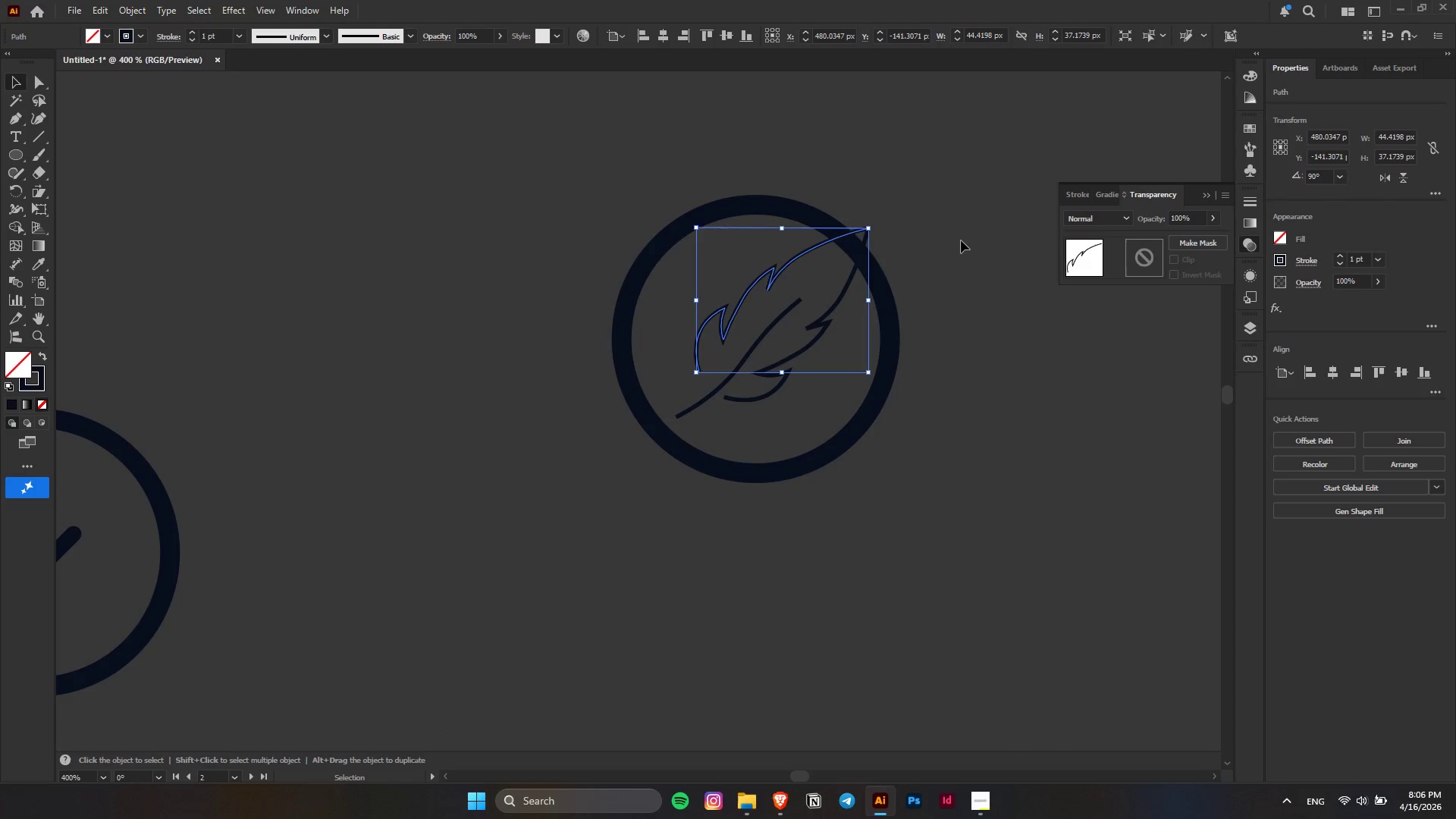 
hold_key(key=AltLeft, duration=0.39)
scroll: coordinate [853, 235], scroll_direction: up, amount: 3.0
 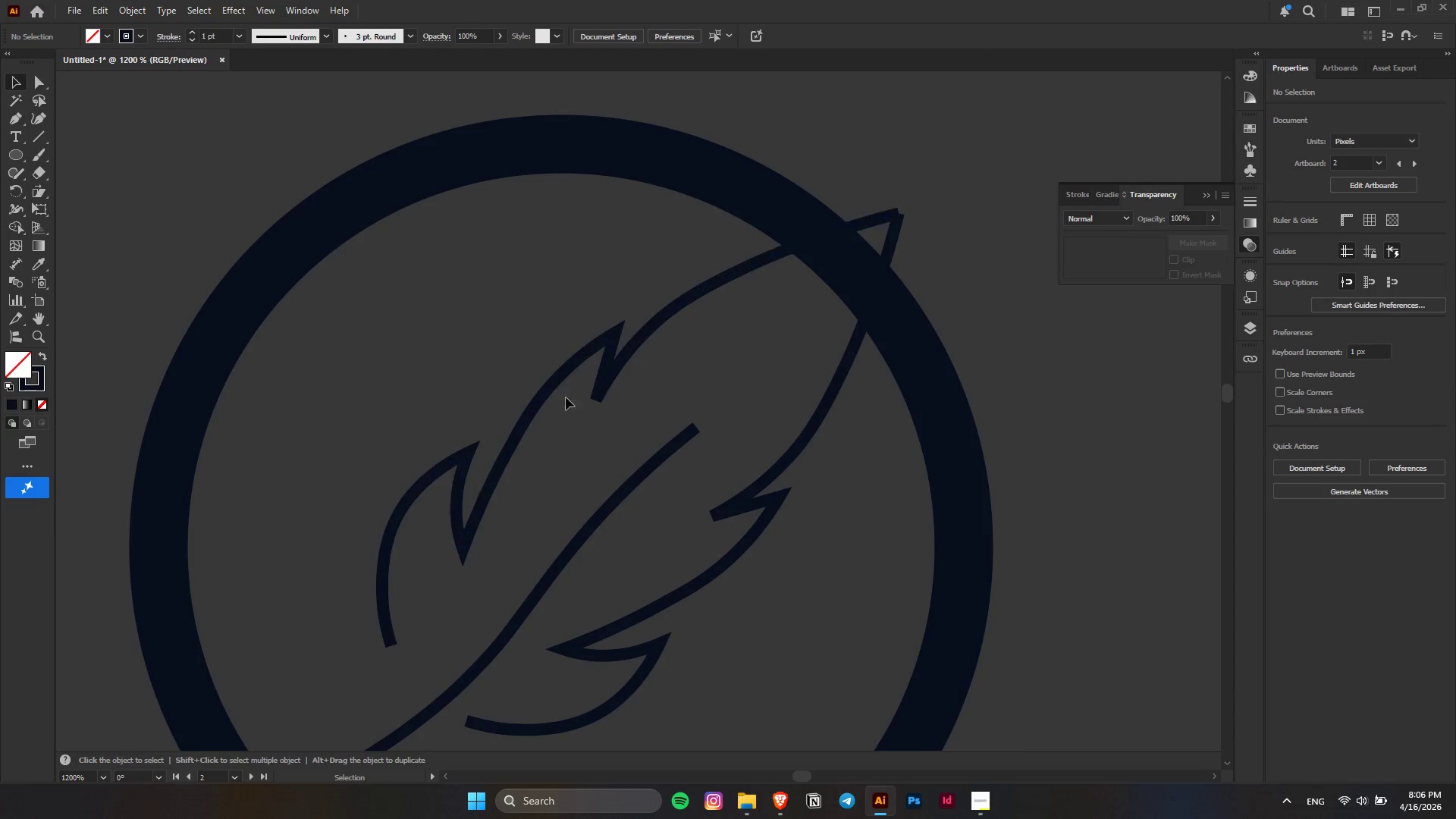 
scroll: coordinate [469, 604], scroll_direction: down, amount: 8.0
 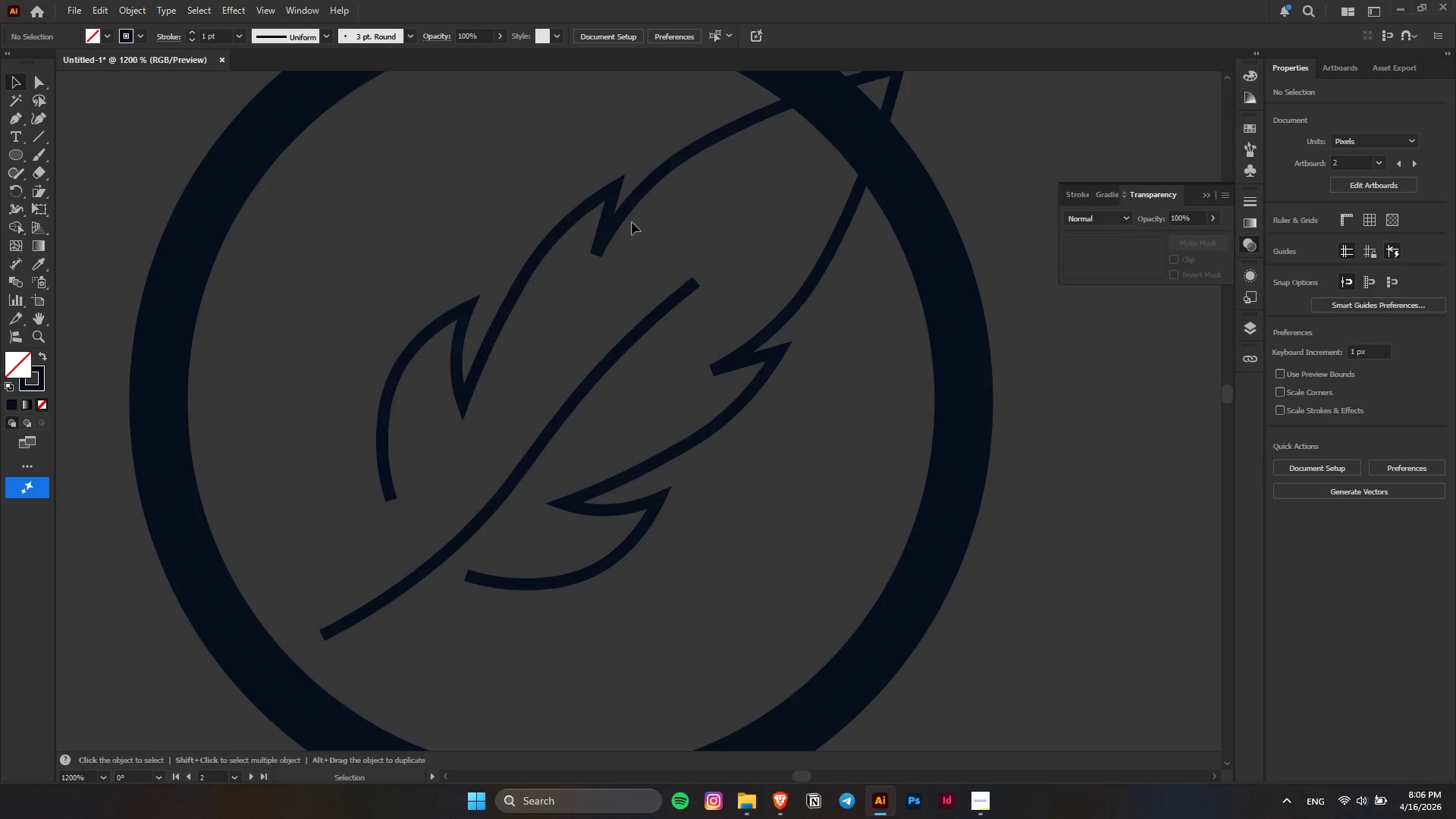 
left_click([599, 236])
 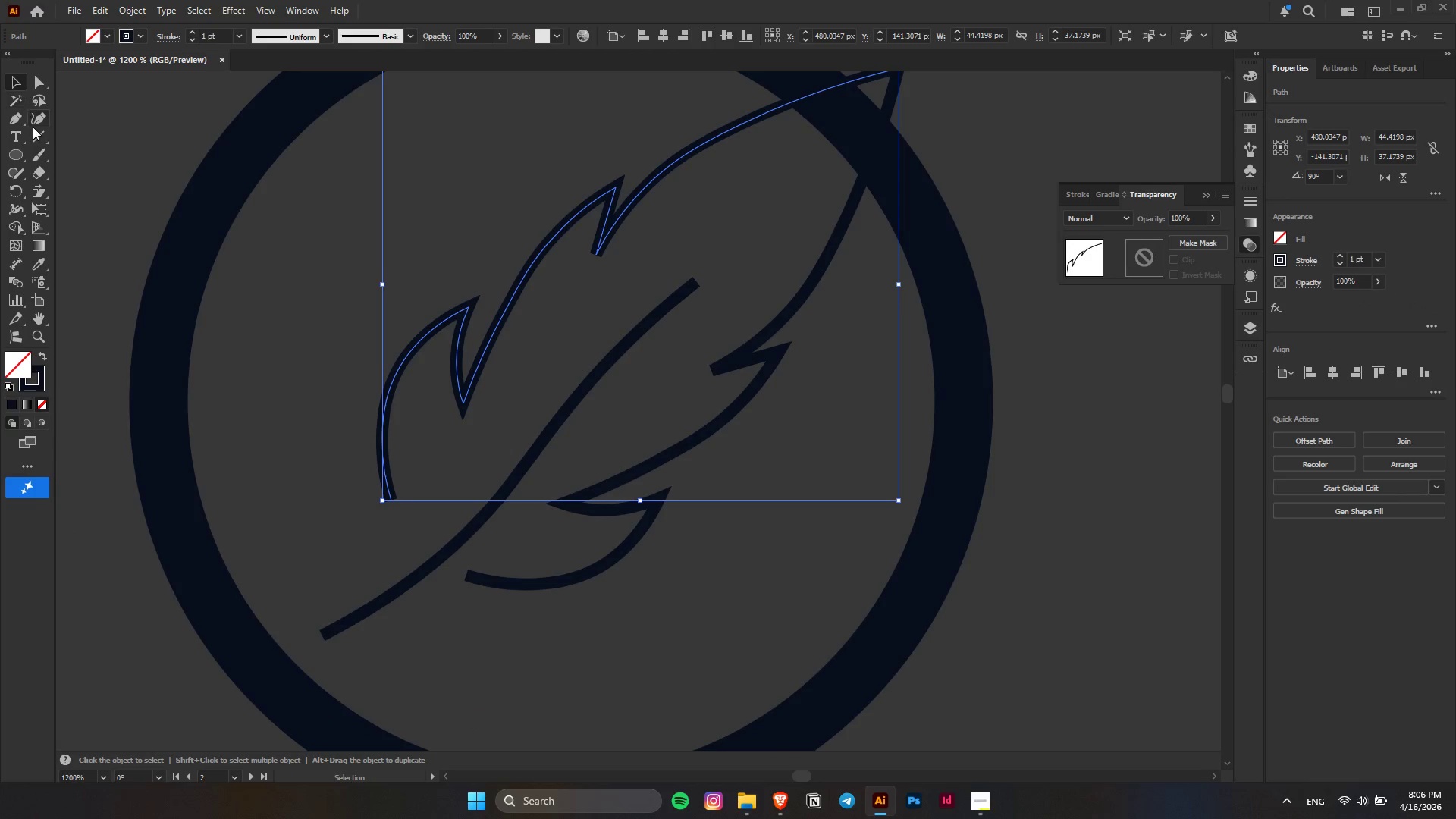 
left_click([32, 121])
 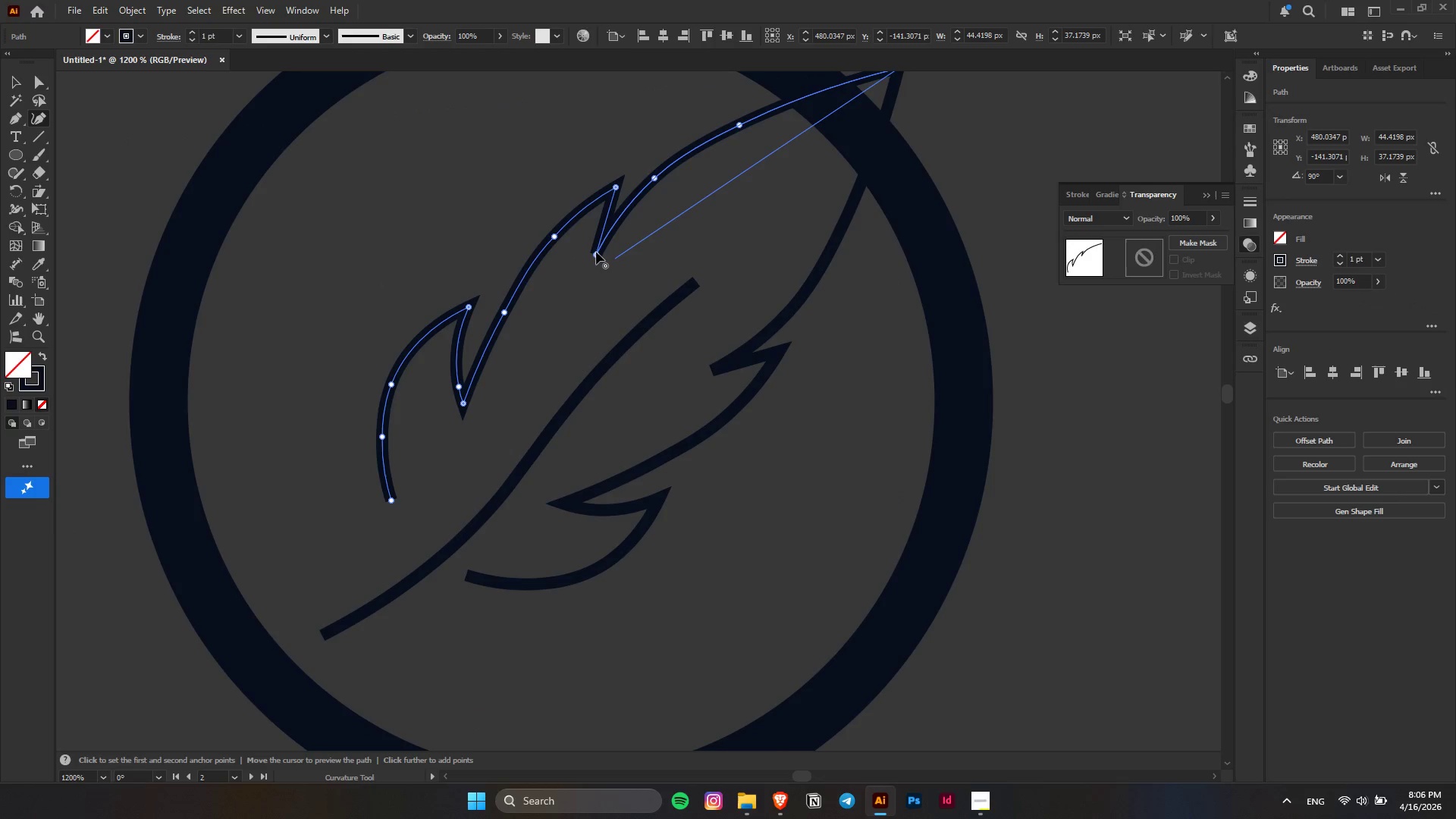 
left_click_drag(start_coordinate=[596, 252], to_coordinate=[567, 338])
 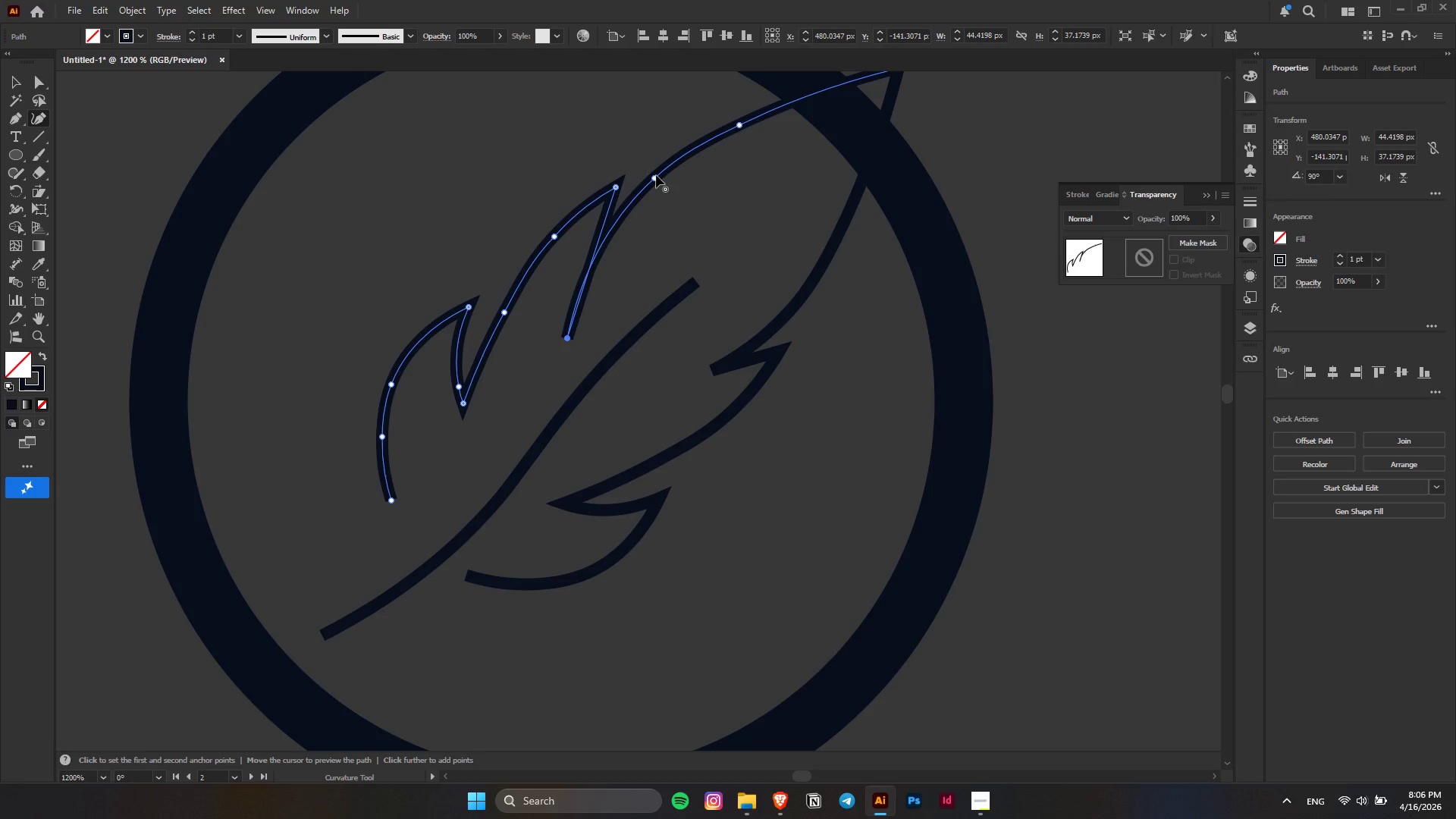 
left_click_drag(start_coordinate=[654, 177], to_coordinate=[682, 185])
 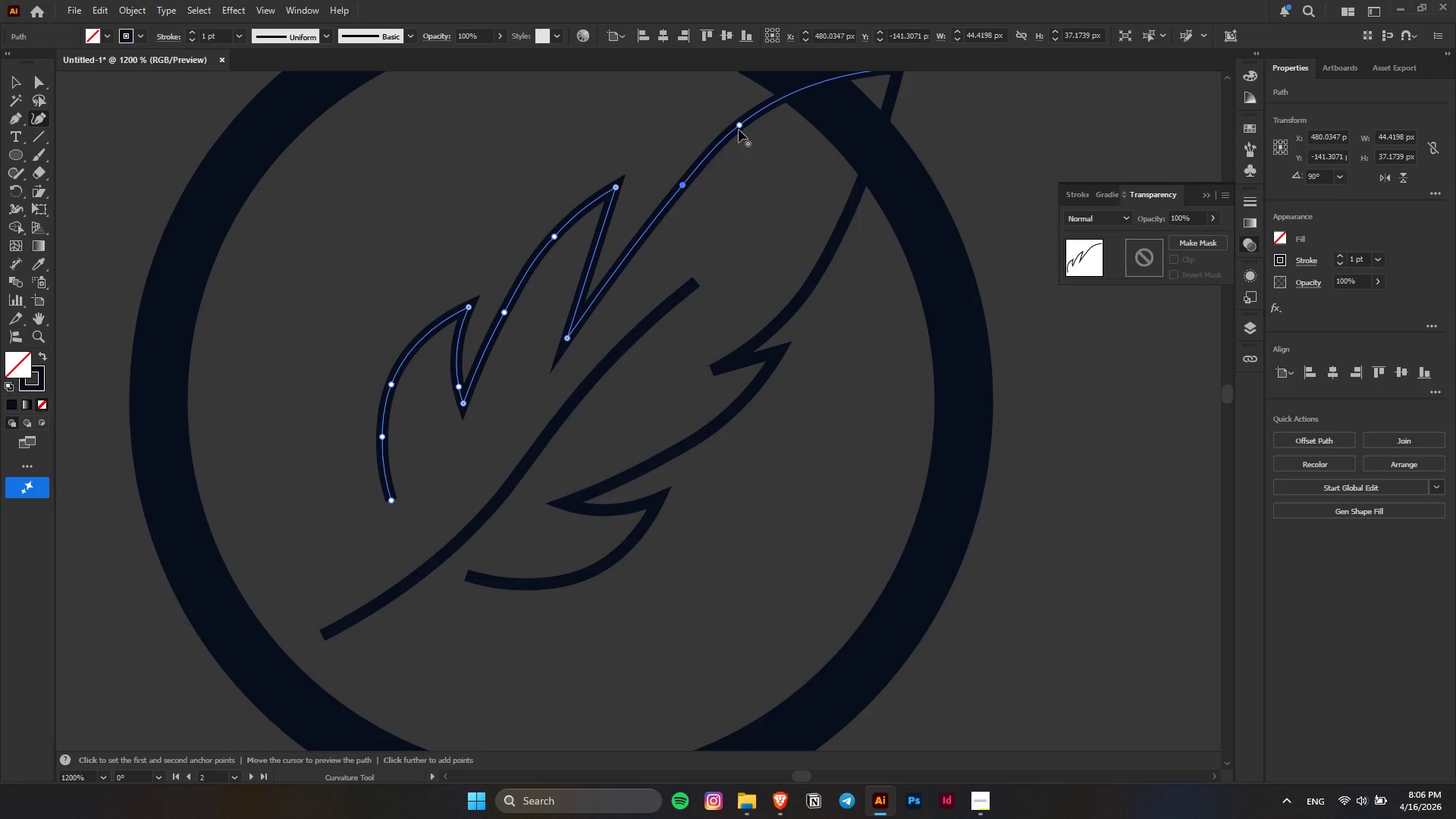 
left_click_drag(start_coordinate=[739, 127], to_coordinate=[748, 141])
 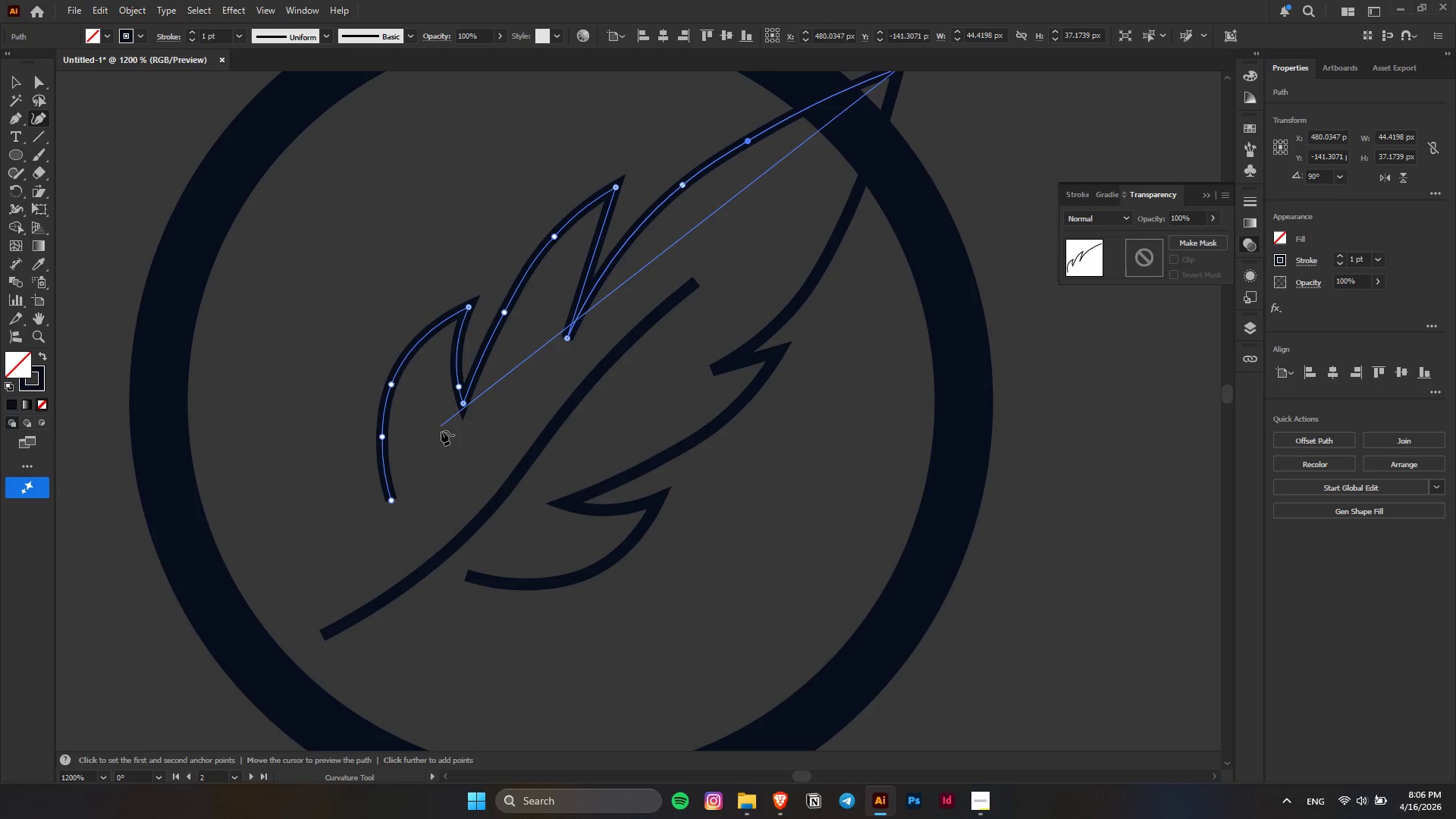 
left_click_drag(start_coordinate=[462, 406], to_coordinate=[443, 451])
 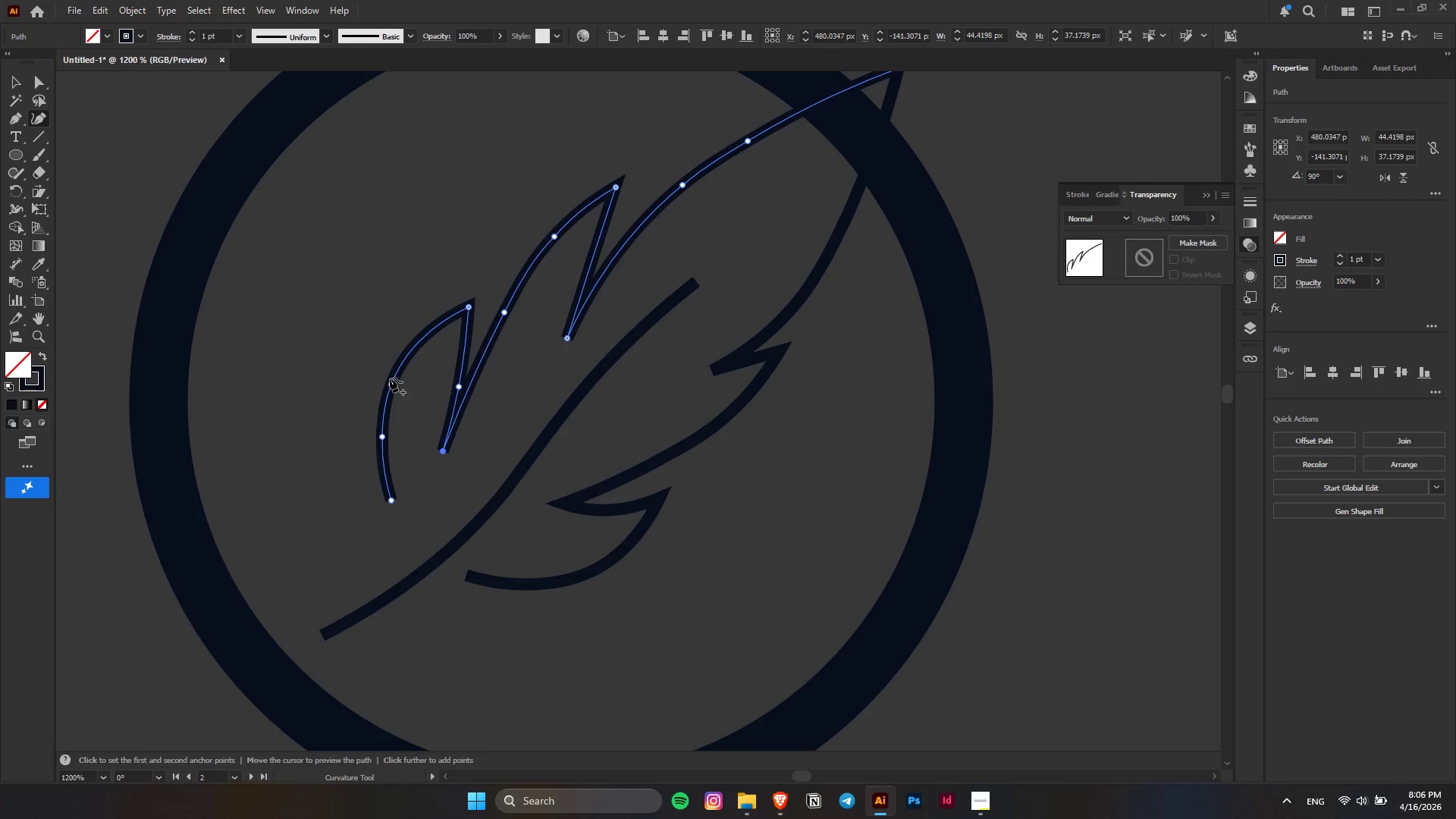 
left_click_drag(start_coordinate=[391, 381], to_coordinate=[421, 374])
 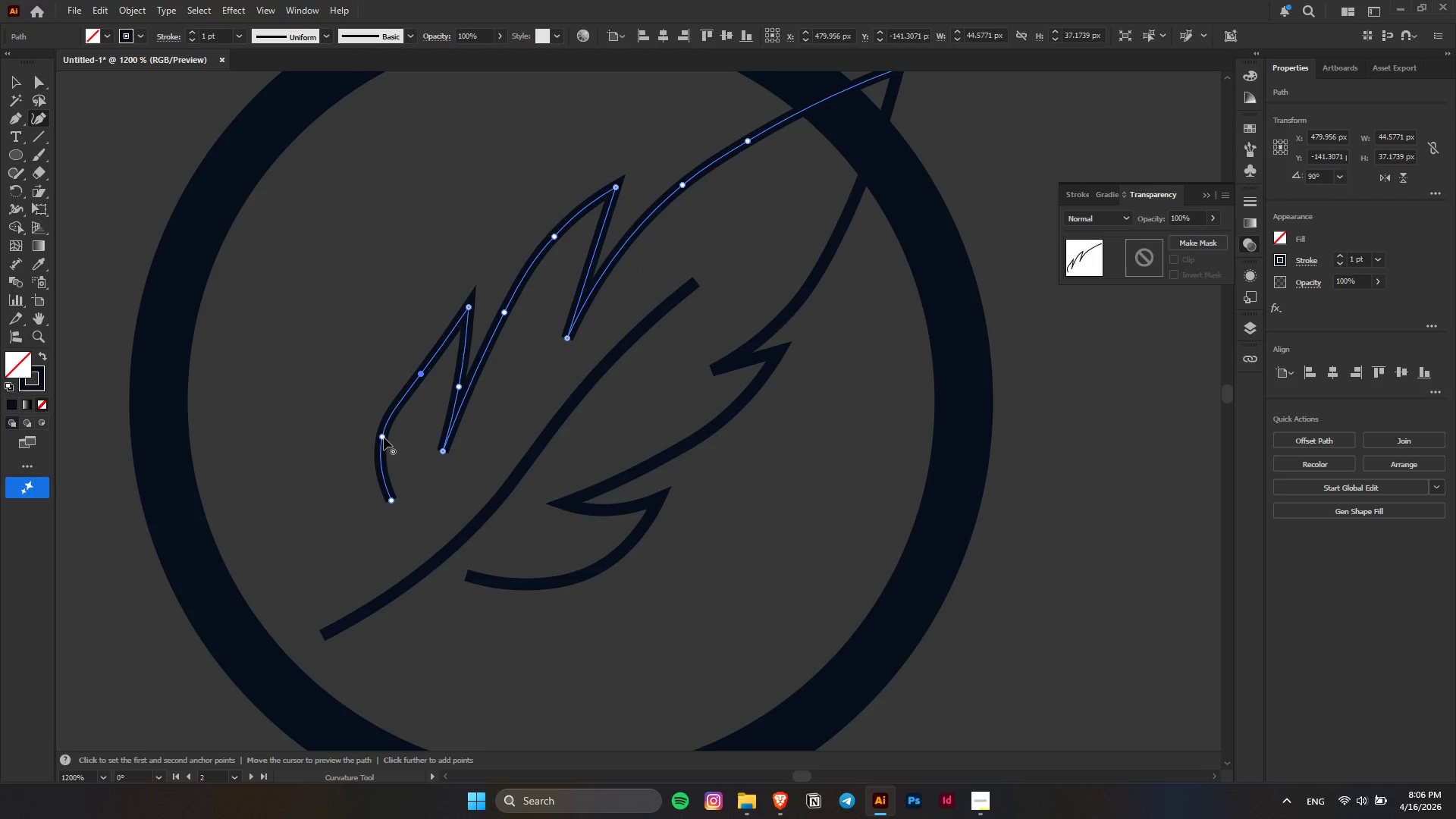 
left_click_drag(start_coordinate=[384, 438], to_coordinate=[388, 438])
 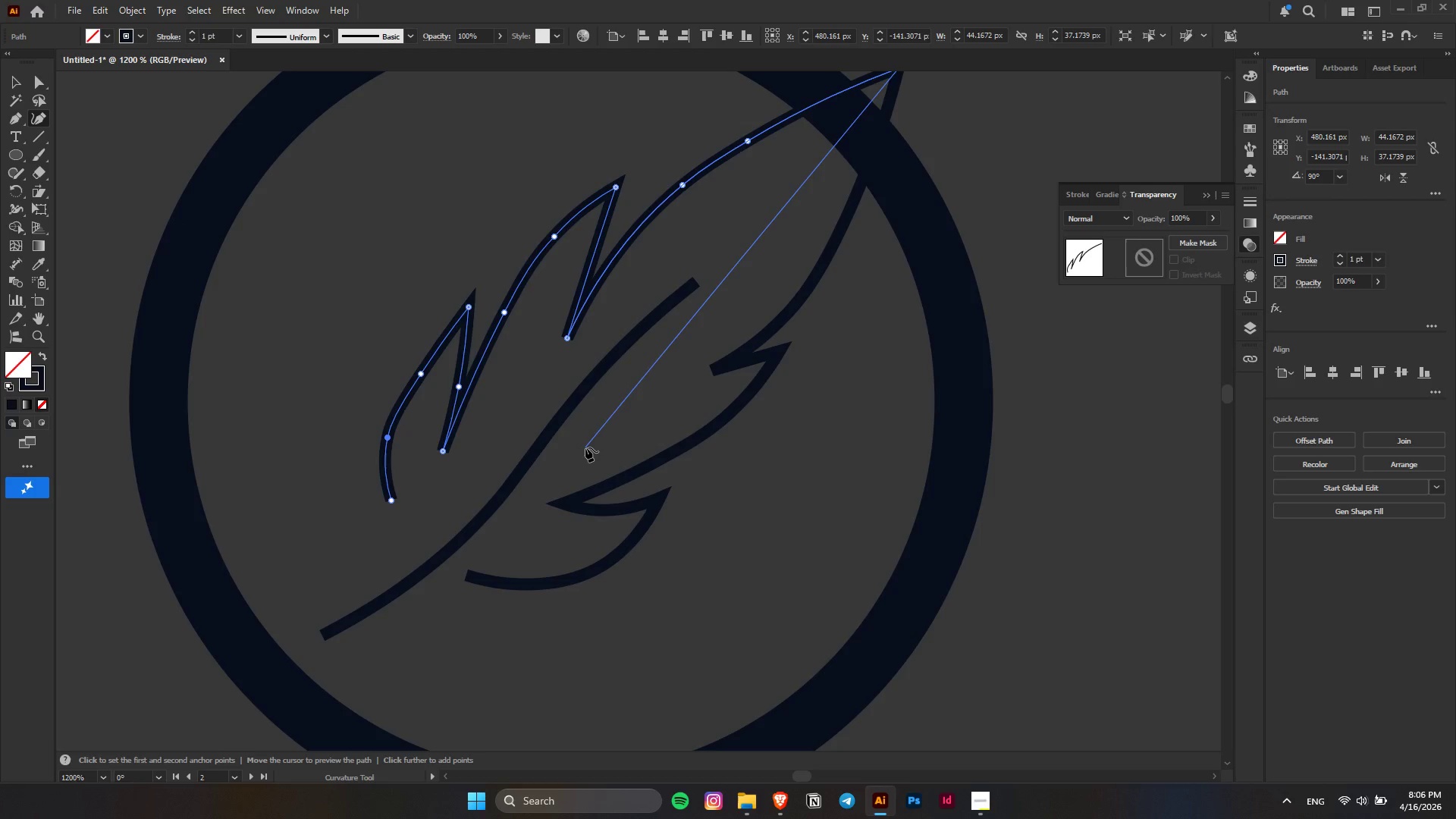 
key(Alt+AltLeft)
 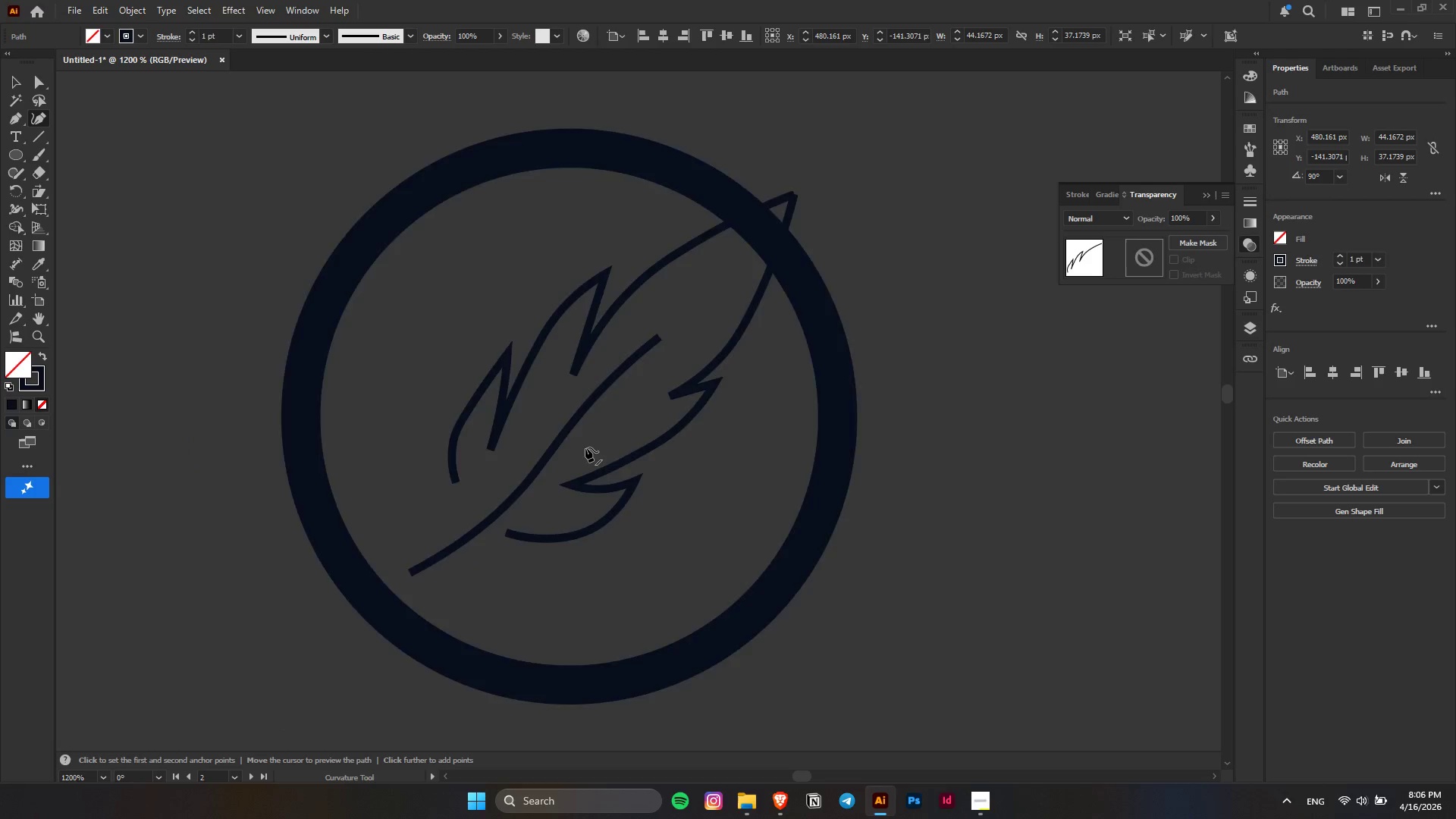 
hold_key(key=AltLeft, duration=0.39)
 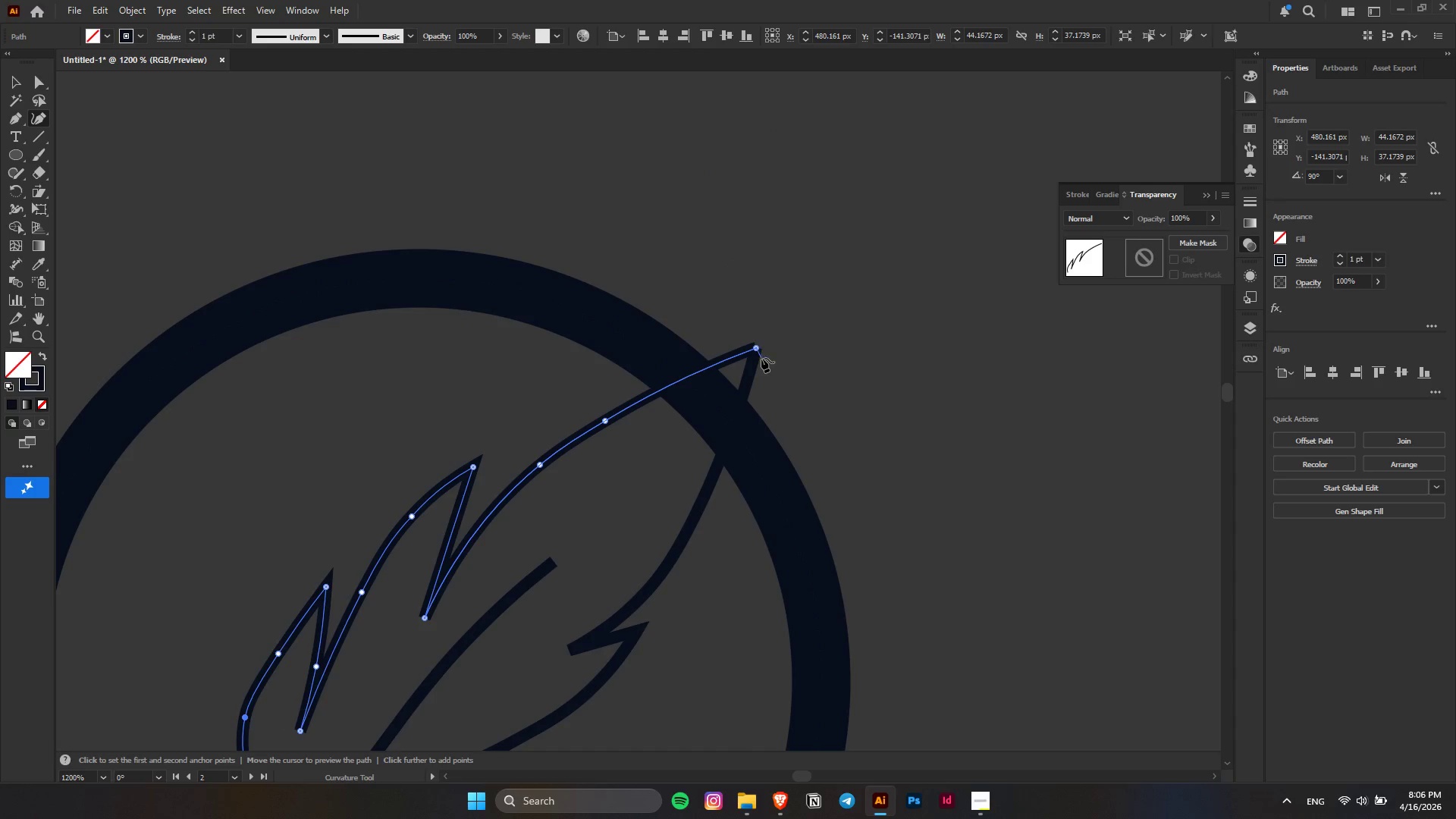 
scroll: coordinate [585, 448], scroll_direction: down, amount: 1.0
 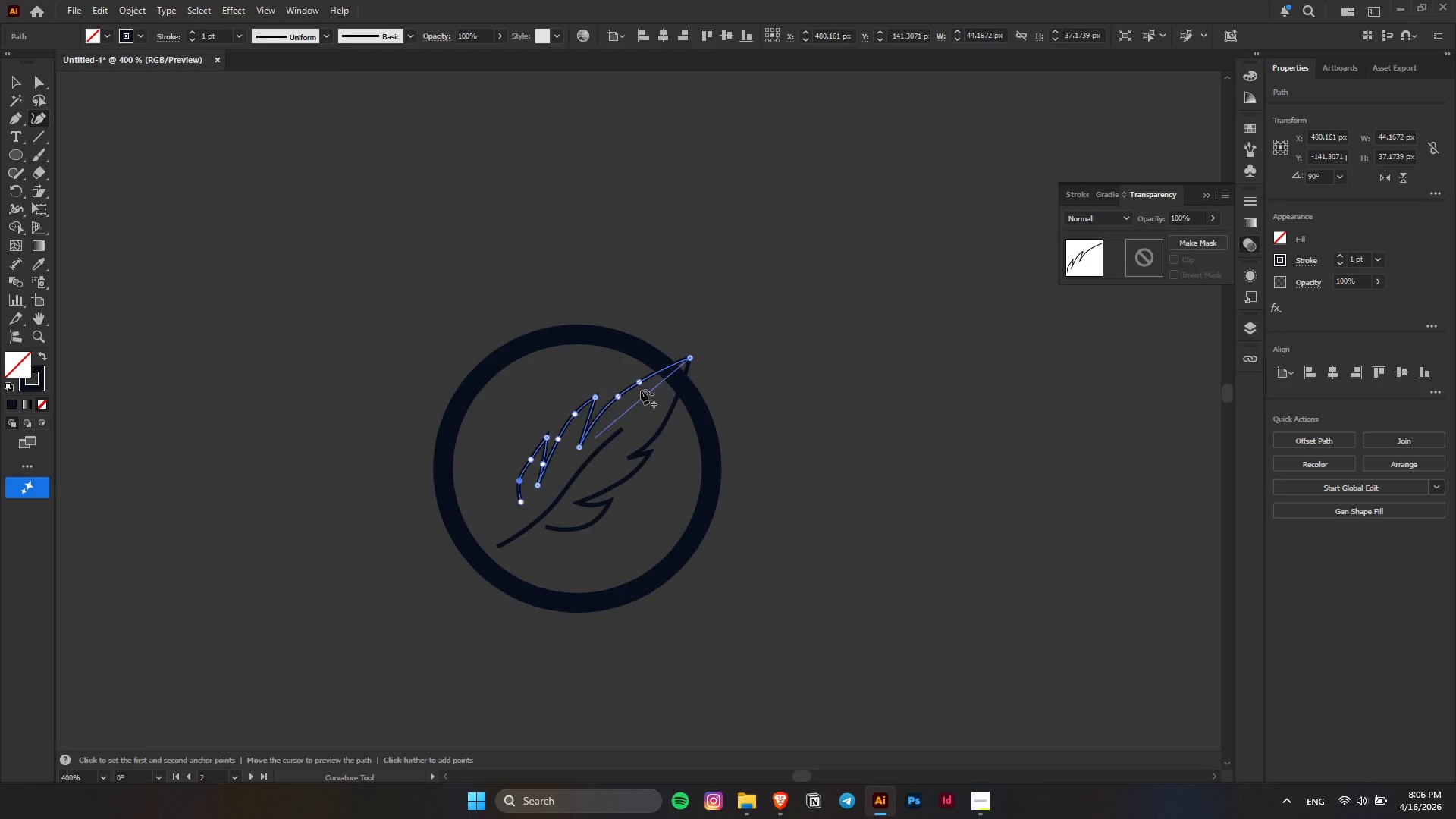 
scroll: coordinate [657, 362], scroll_direction: up, amount: 2.0
 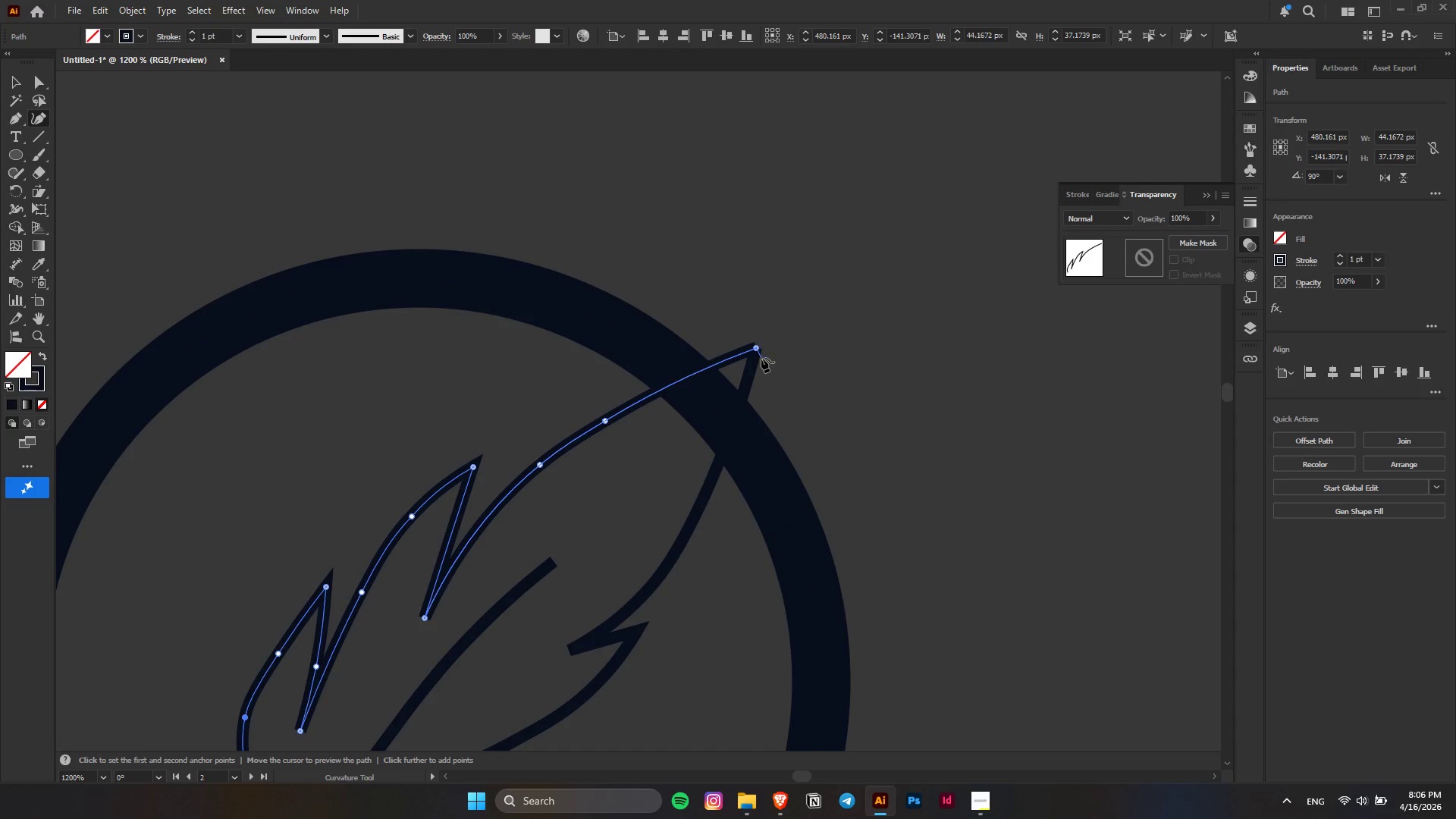 
key(A)
 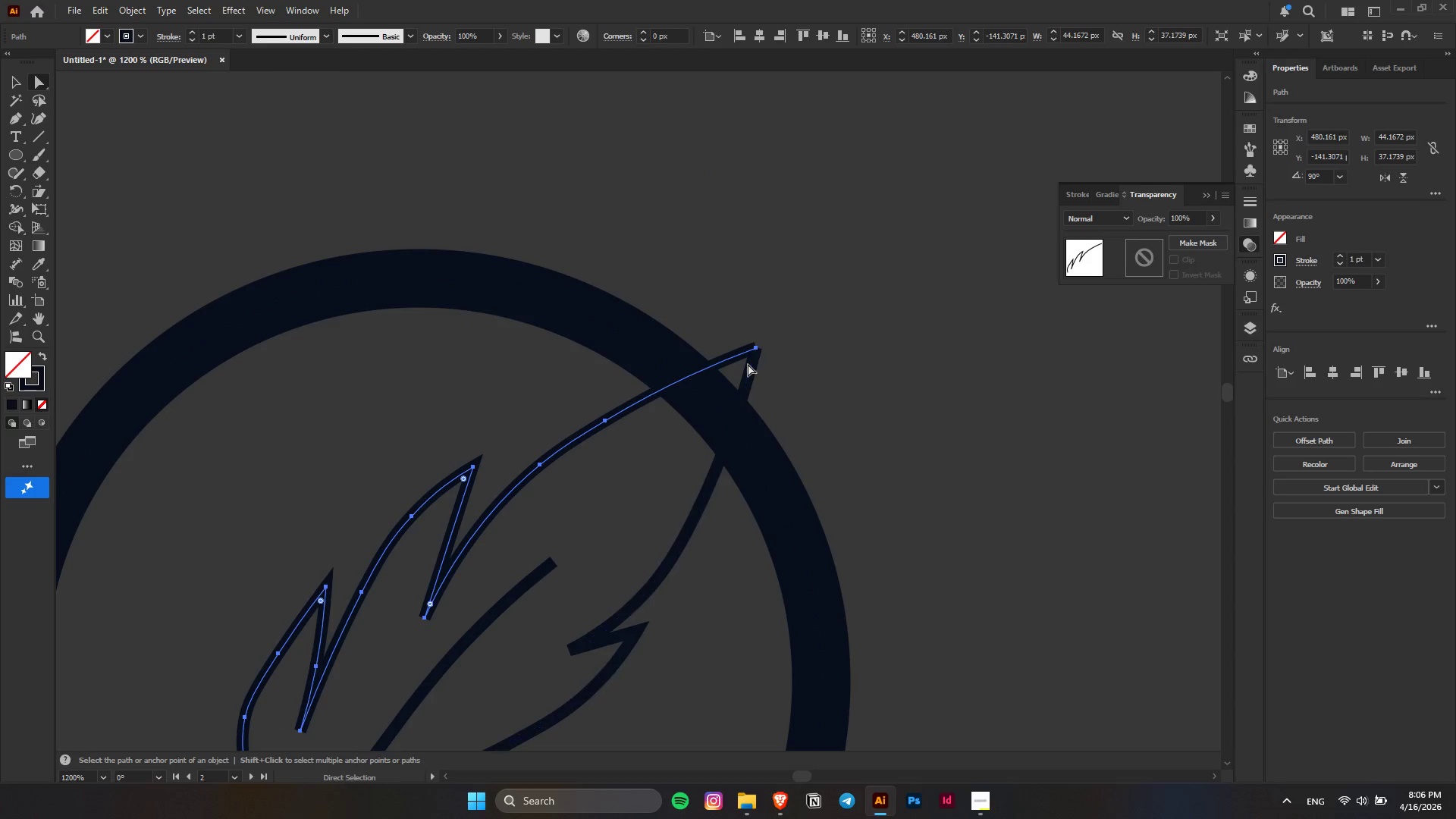 
hold_key(key=ShiftLeft, duration=0.84)
left_click([753, 366])
 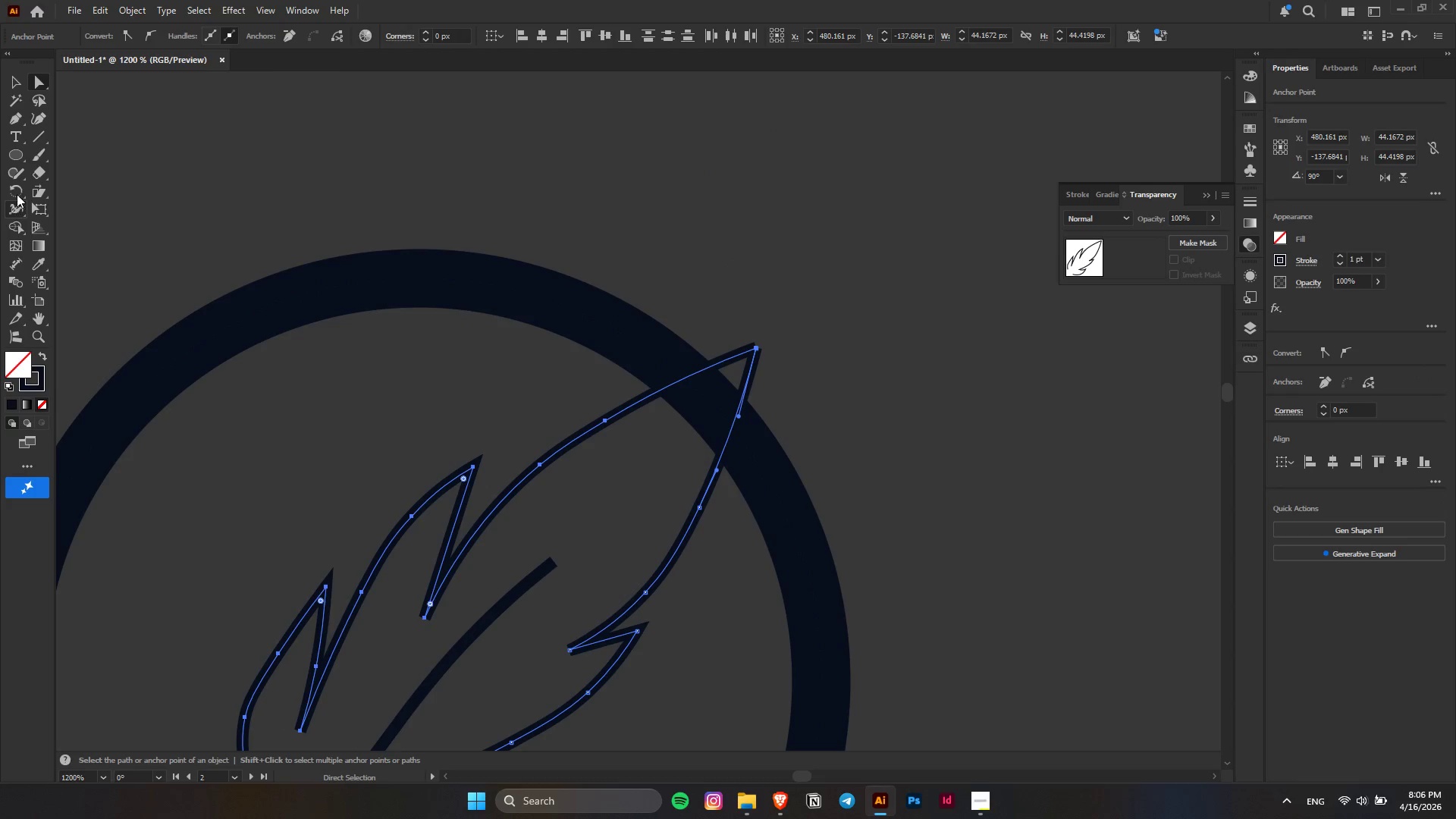 
right_click([15, 166])
 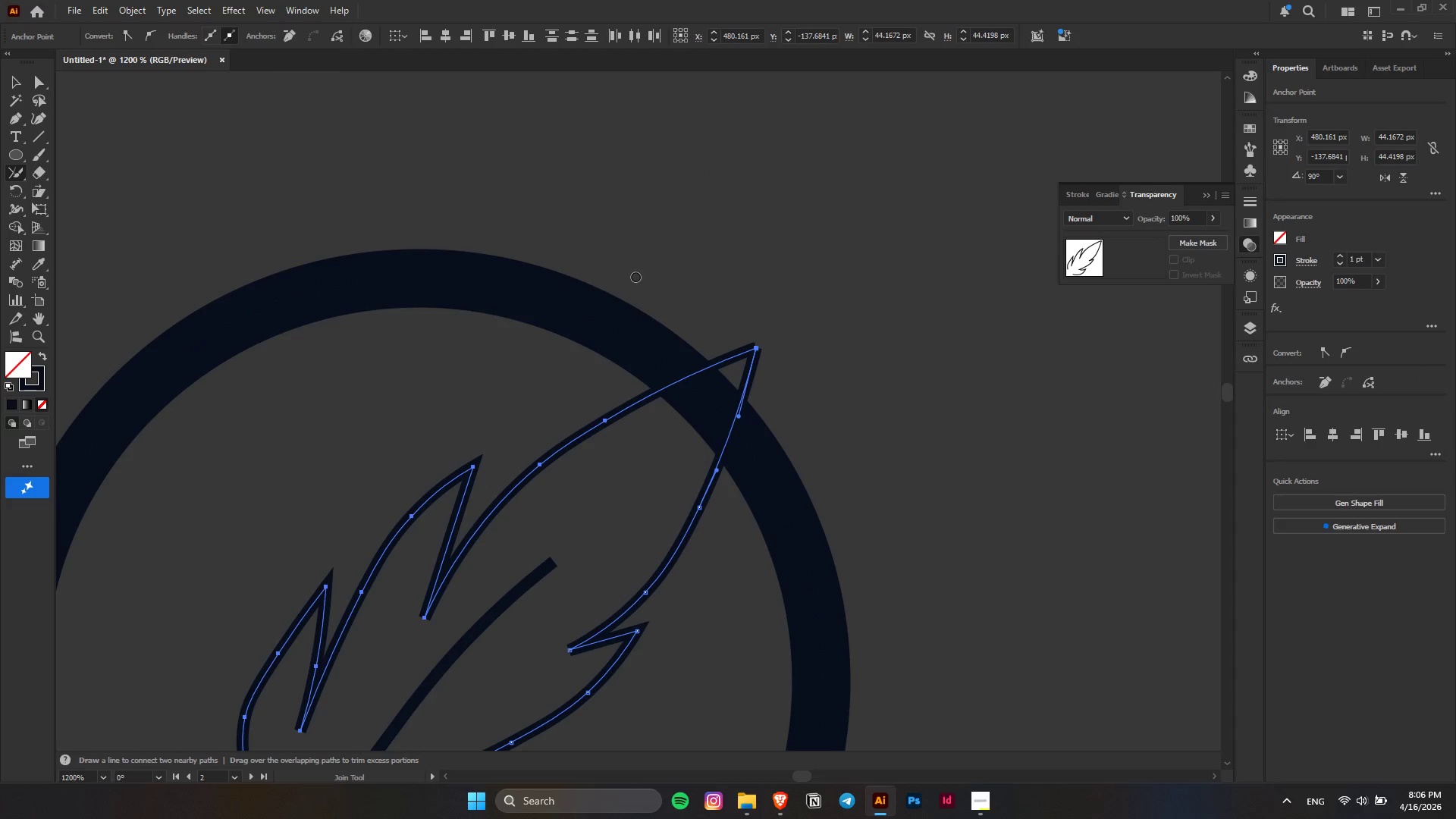 
left_click_drag(start_coordinate=[765, 326], to_coordinate=[786, 345])
 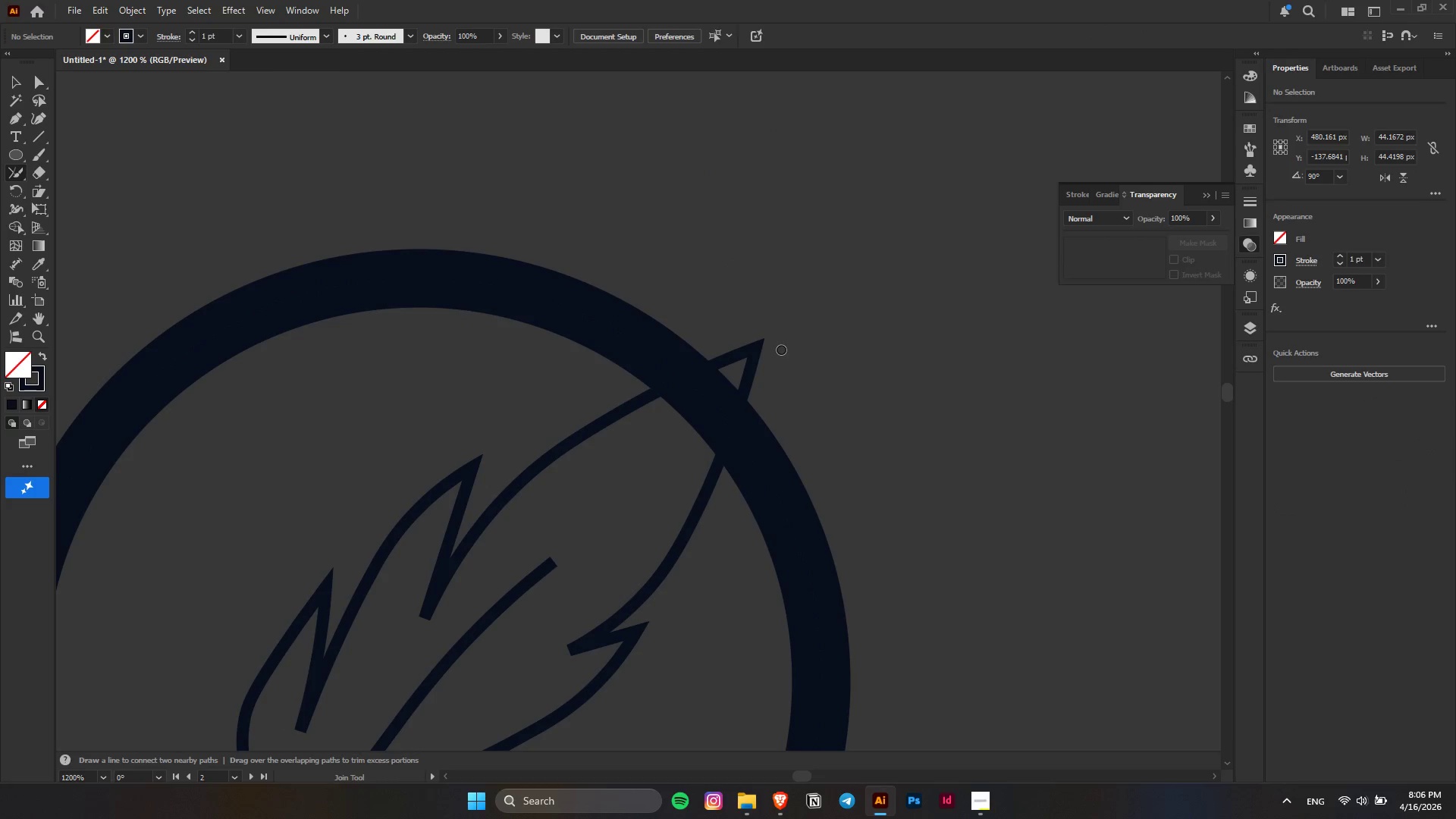 
key(Alt+AltLeft)
 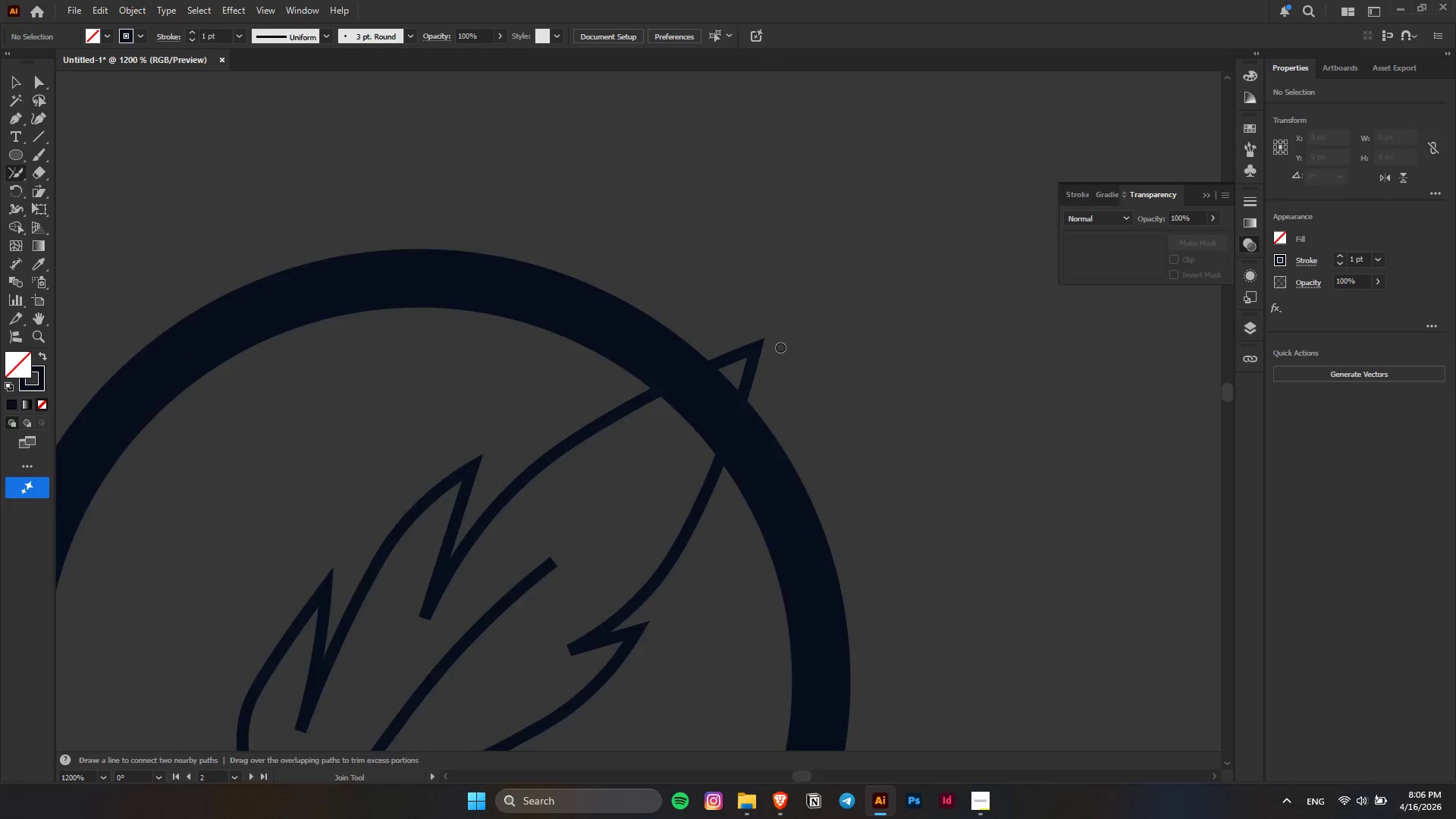 
scroll: coordinate [780, 347], scroll_direction: down, amount: 8.0
 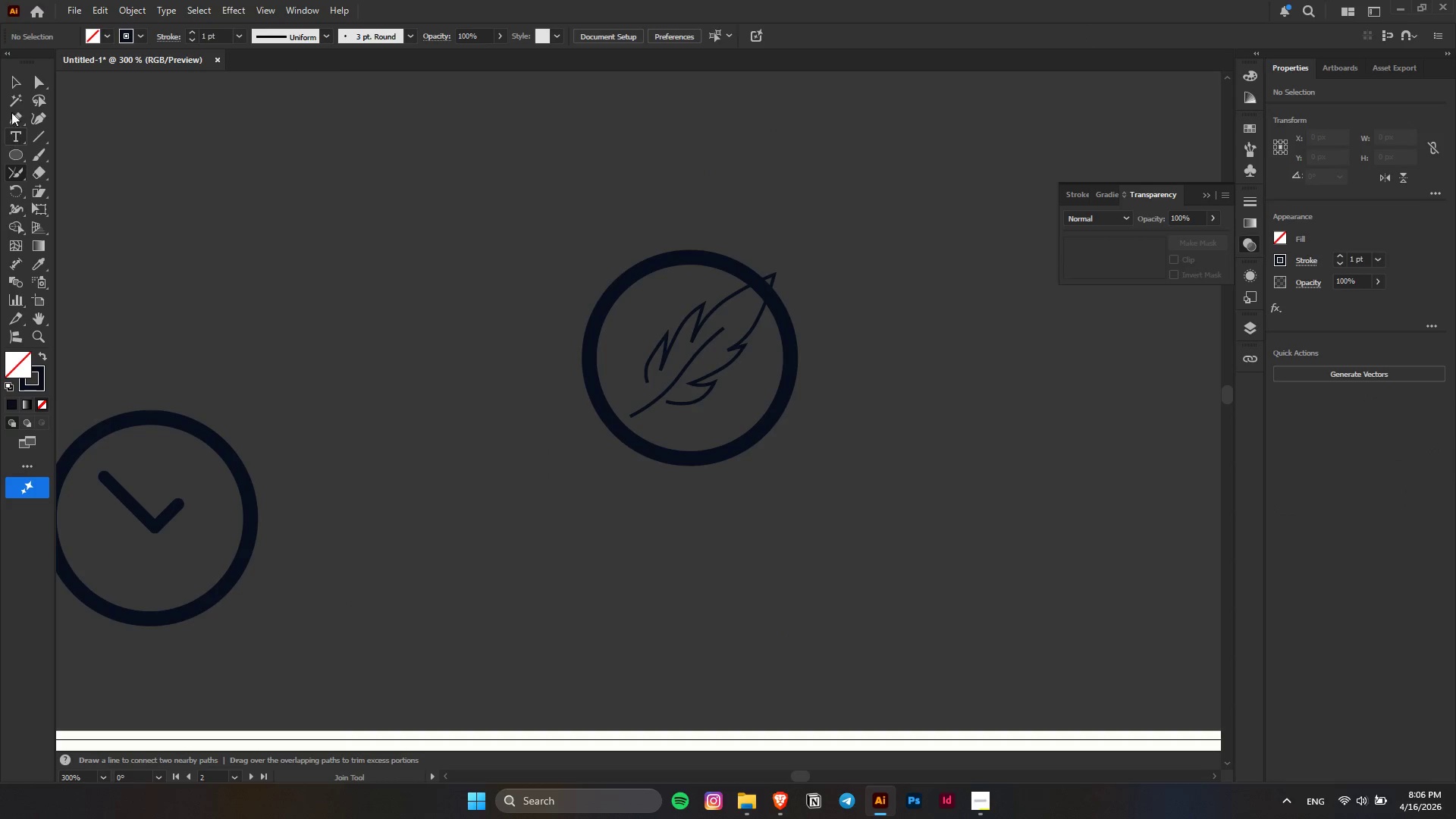 
left_click([11, 87])
 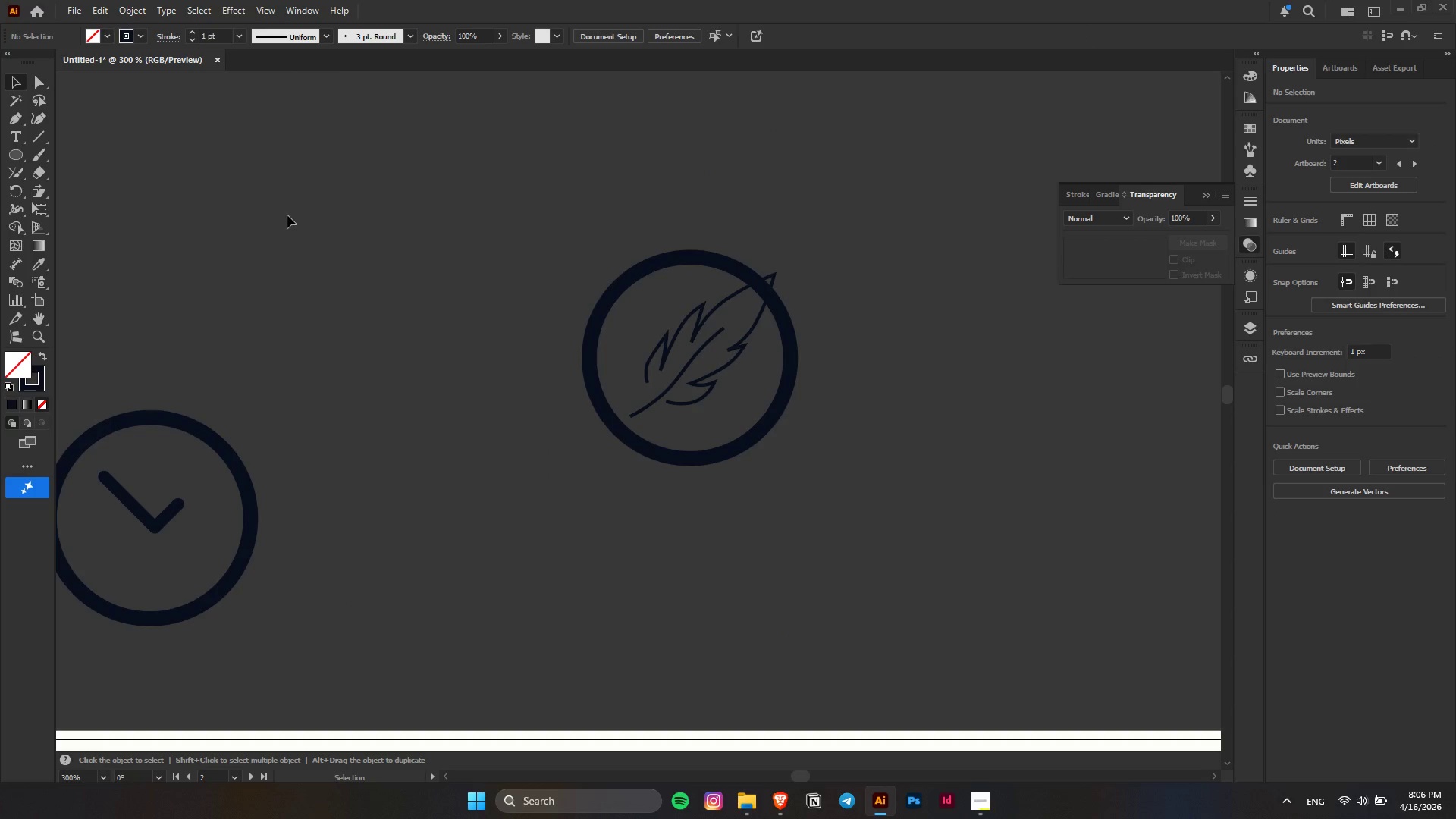 
hold_key(key=AltLeft, duration=0.36)
 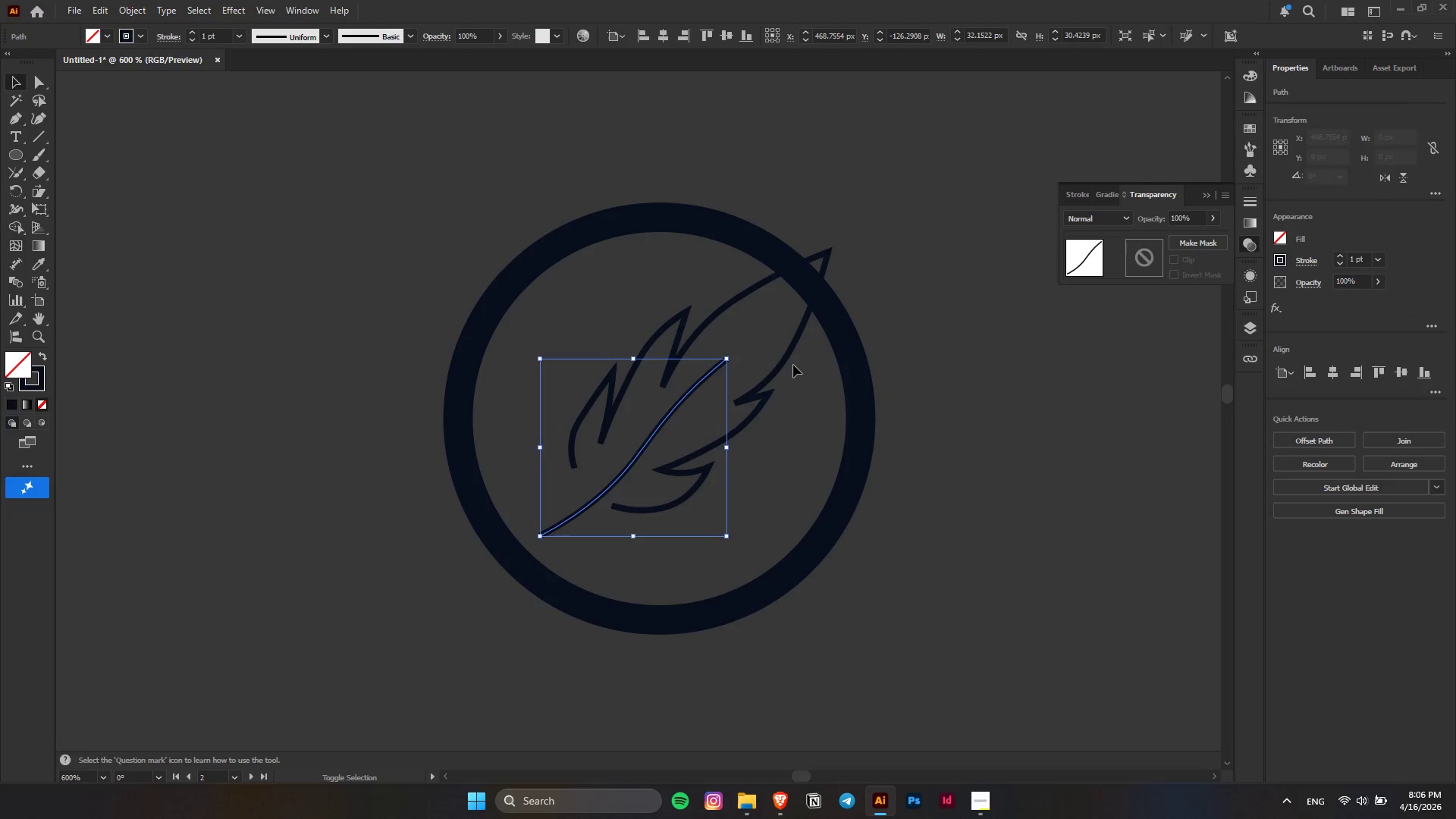 
left_click([720, 368])
 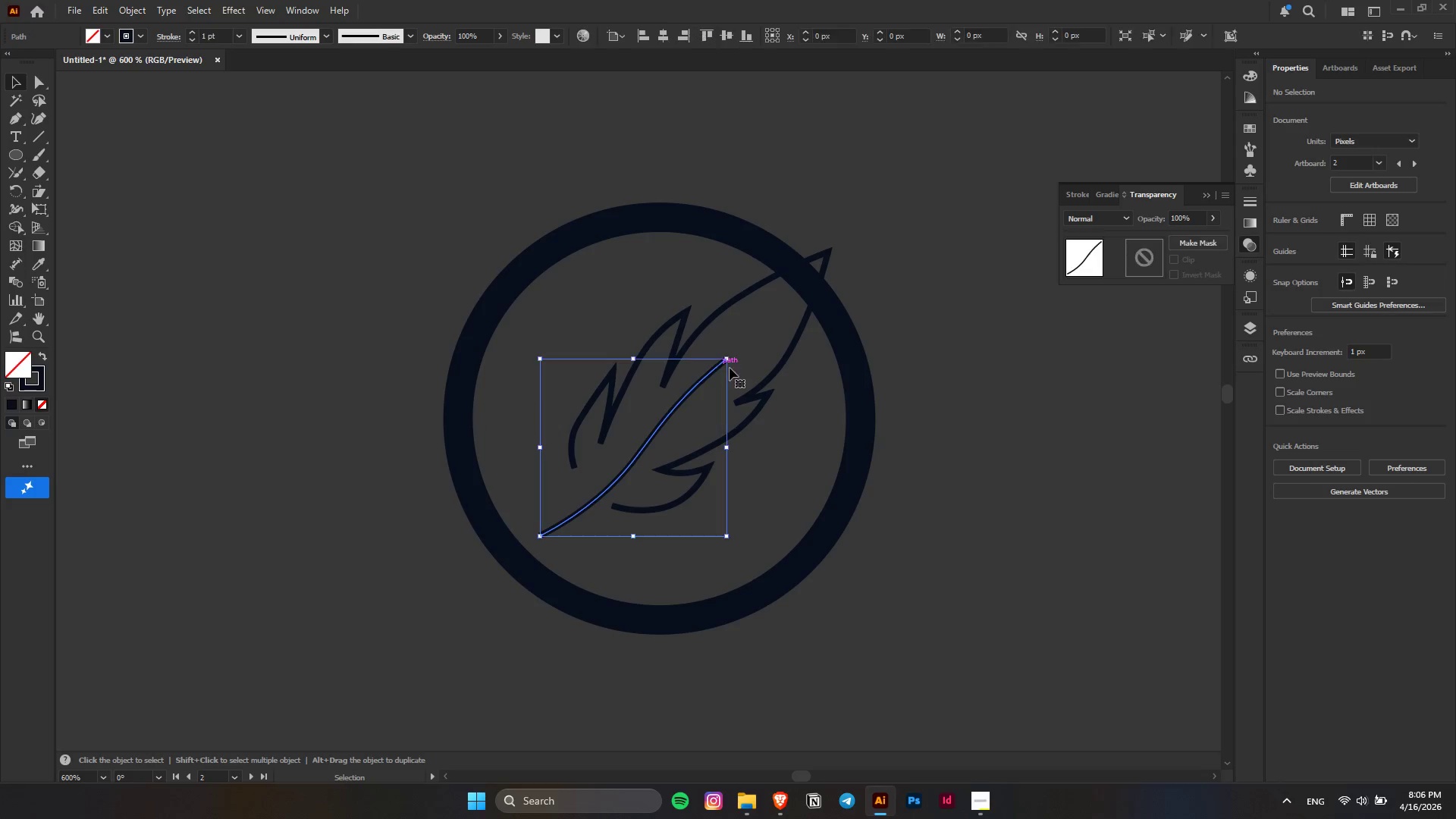 
scroll: coordinate [720, 297], scroll_direction: up, amount: 2.0
 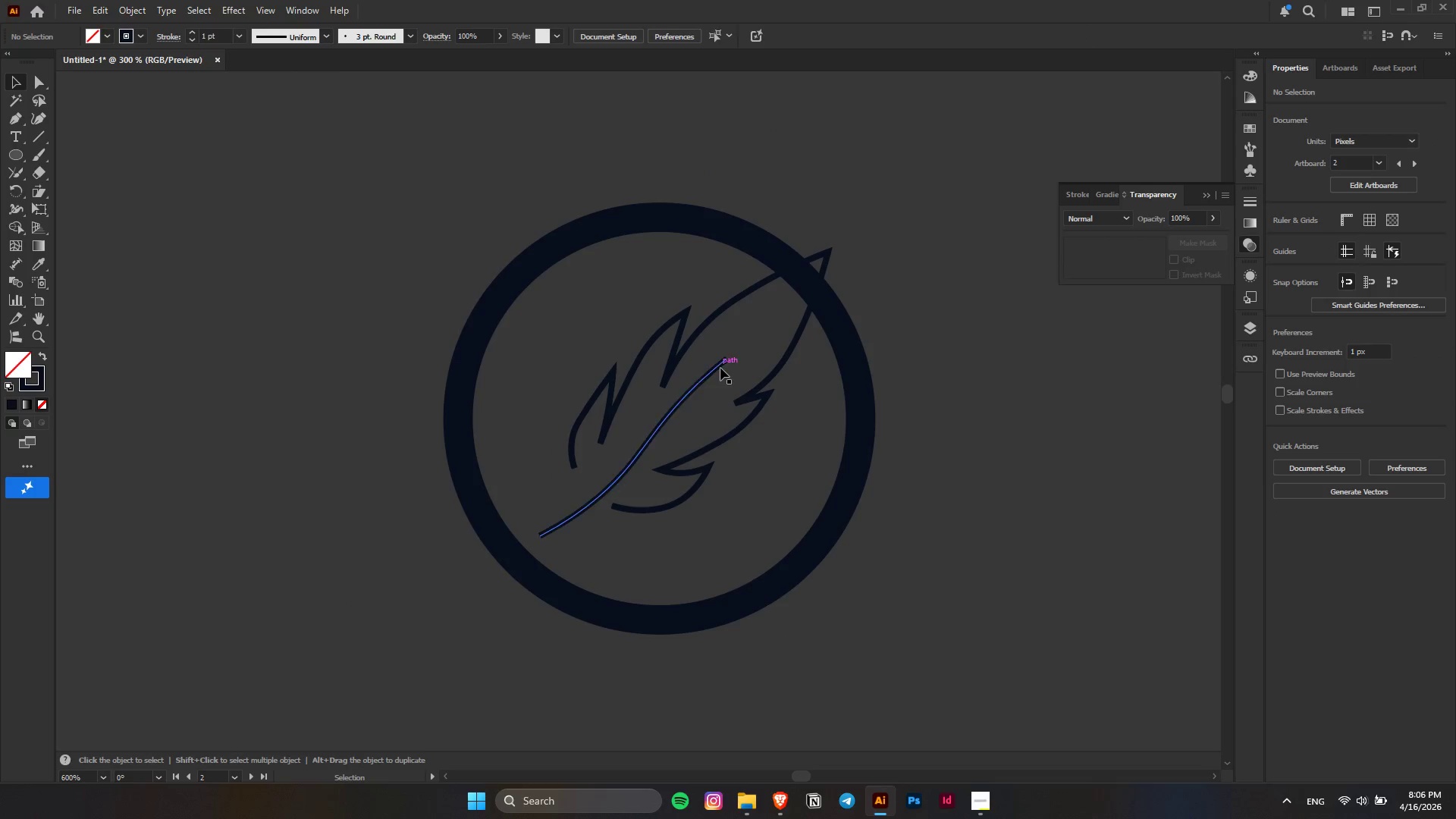 
hold_key(key=ShiftLeft, duration=0.8)
left_click([785, 358])
 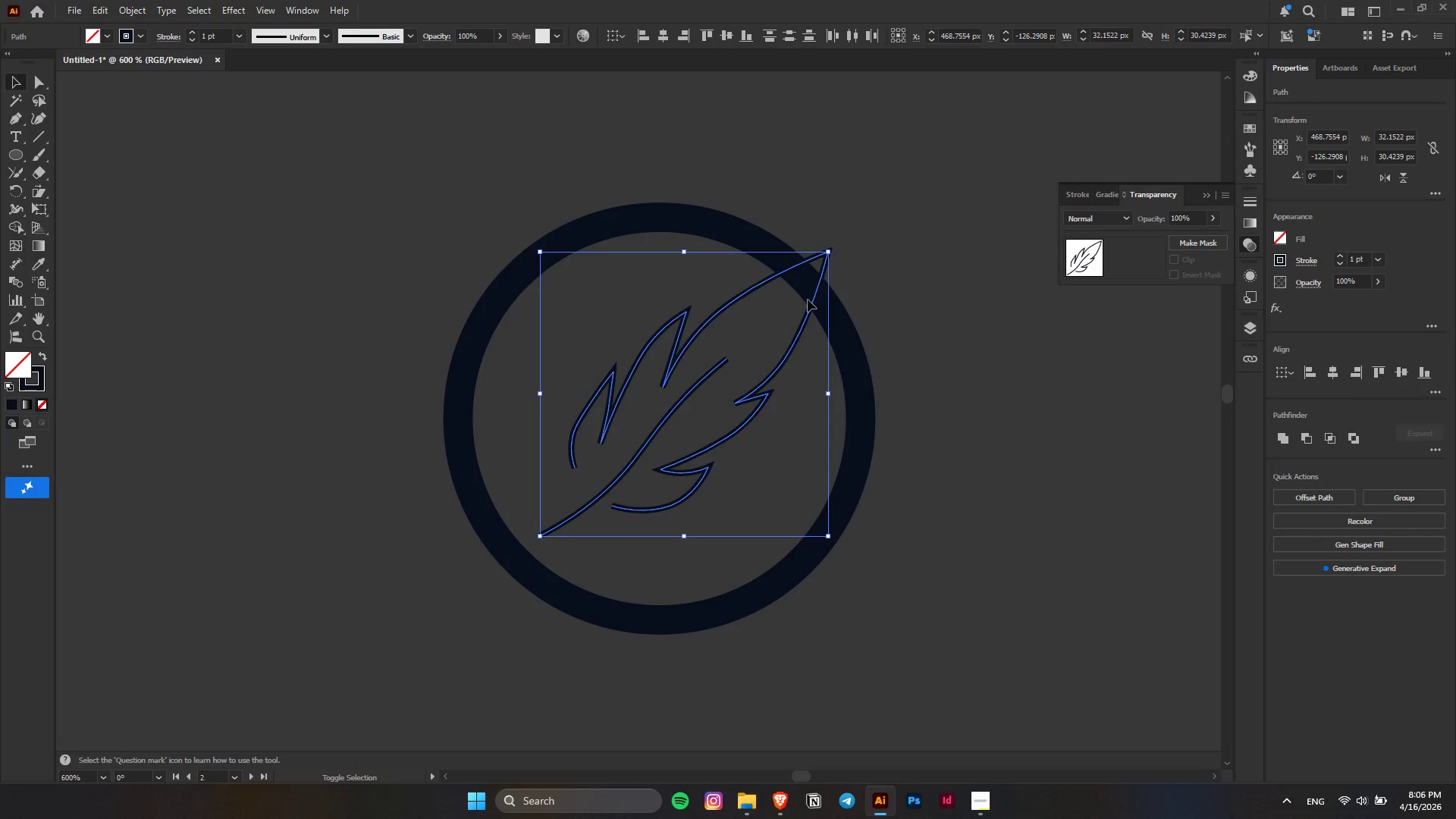 
hold_key(key=ShiftLeft, duration=1.3)
hold_key(key=AltLeft, duration=0.98)
left_click_drag(start_coordinate=[827, 254], to_coordinate=[781, 303])
 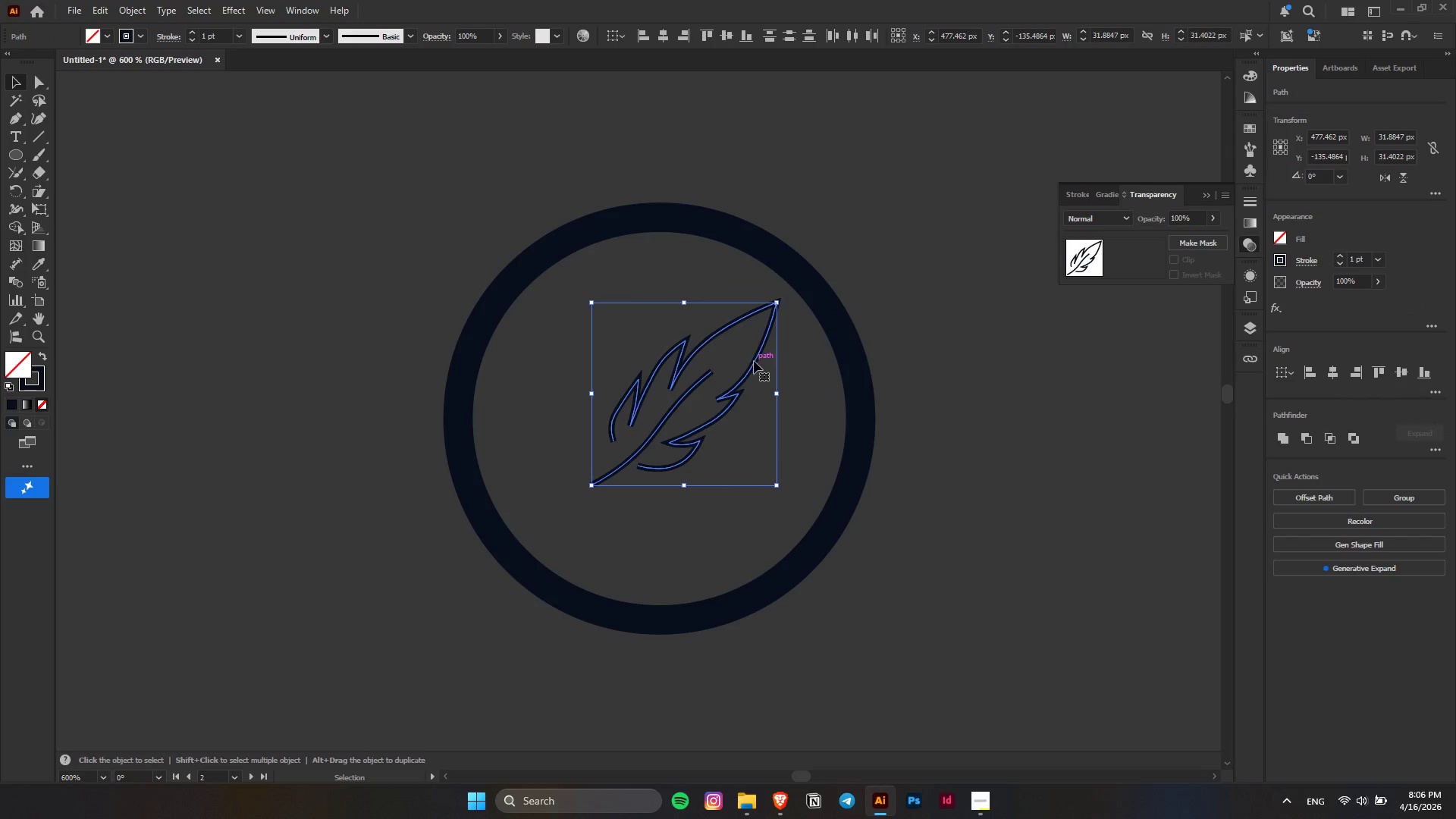 
left_click_drag(start_coordinate=[755, 363], to_coordinate=[730, 394])
 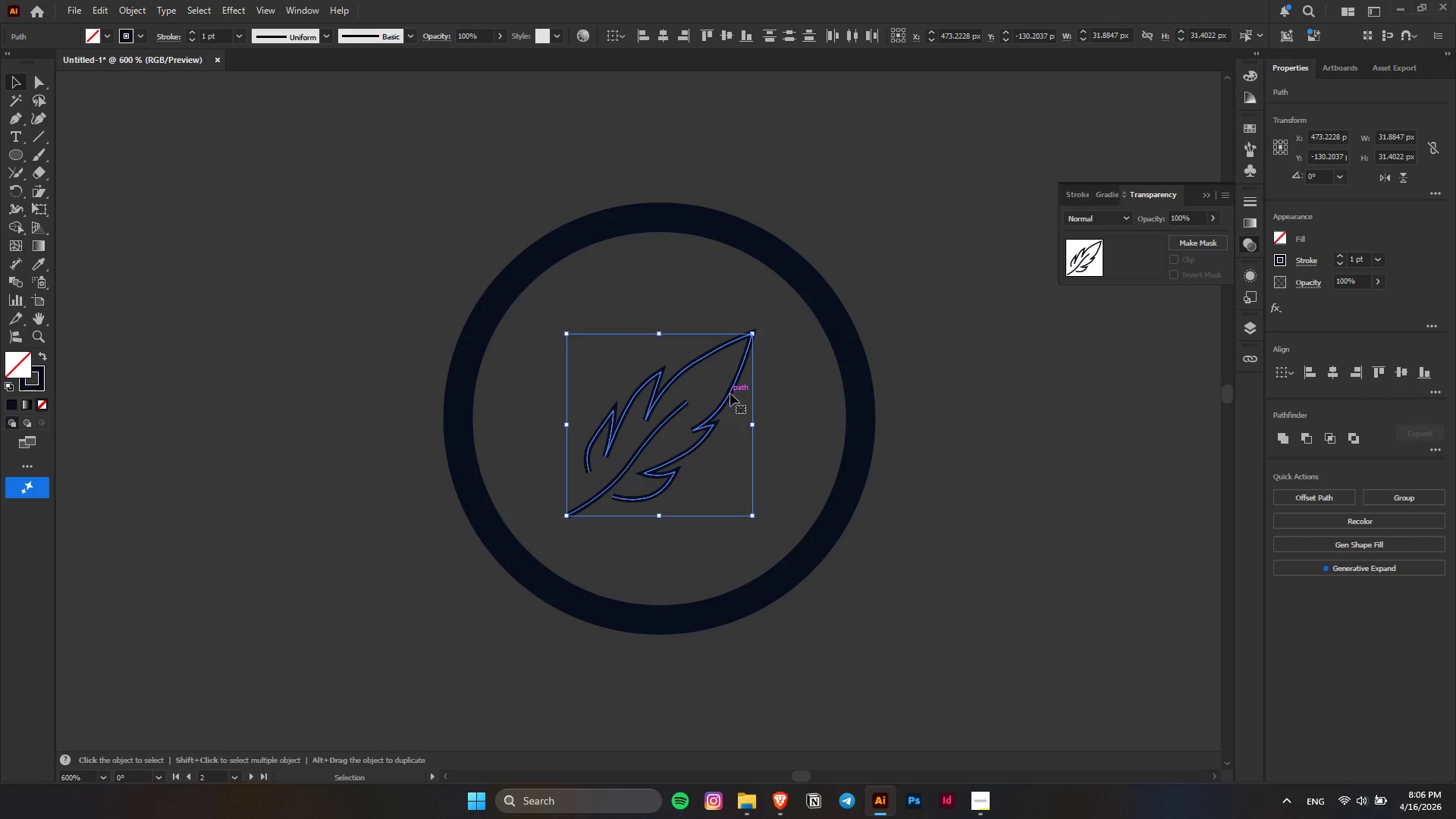 
key(Control+G)
 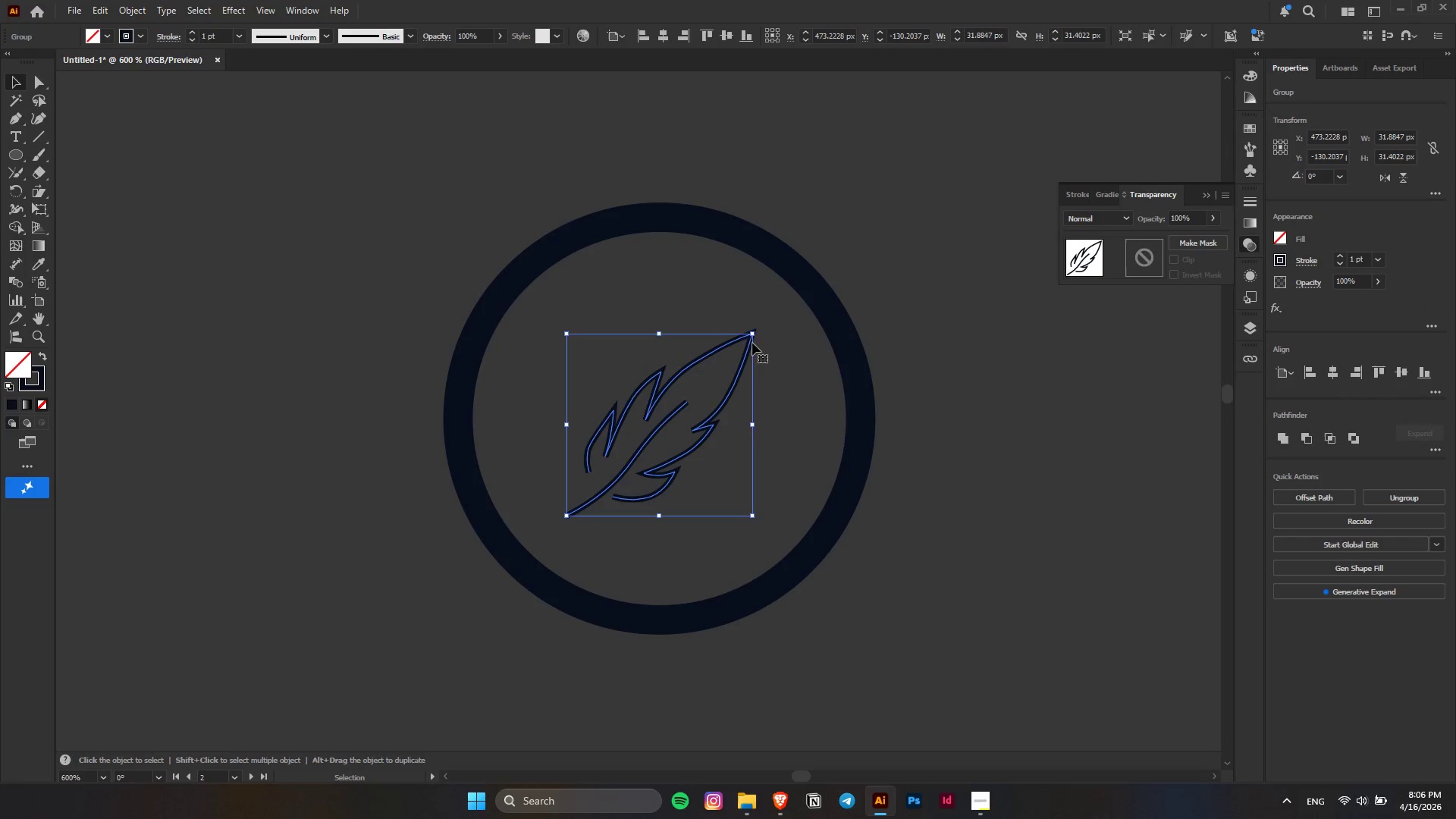 
hold_key(key=ShiftLeft, duration=1.22)
hold_key(key=AltLeft, duration=0.97)
left_click_drag(start_coordinate=[755, 334], to_coordinate=[773, 314])
 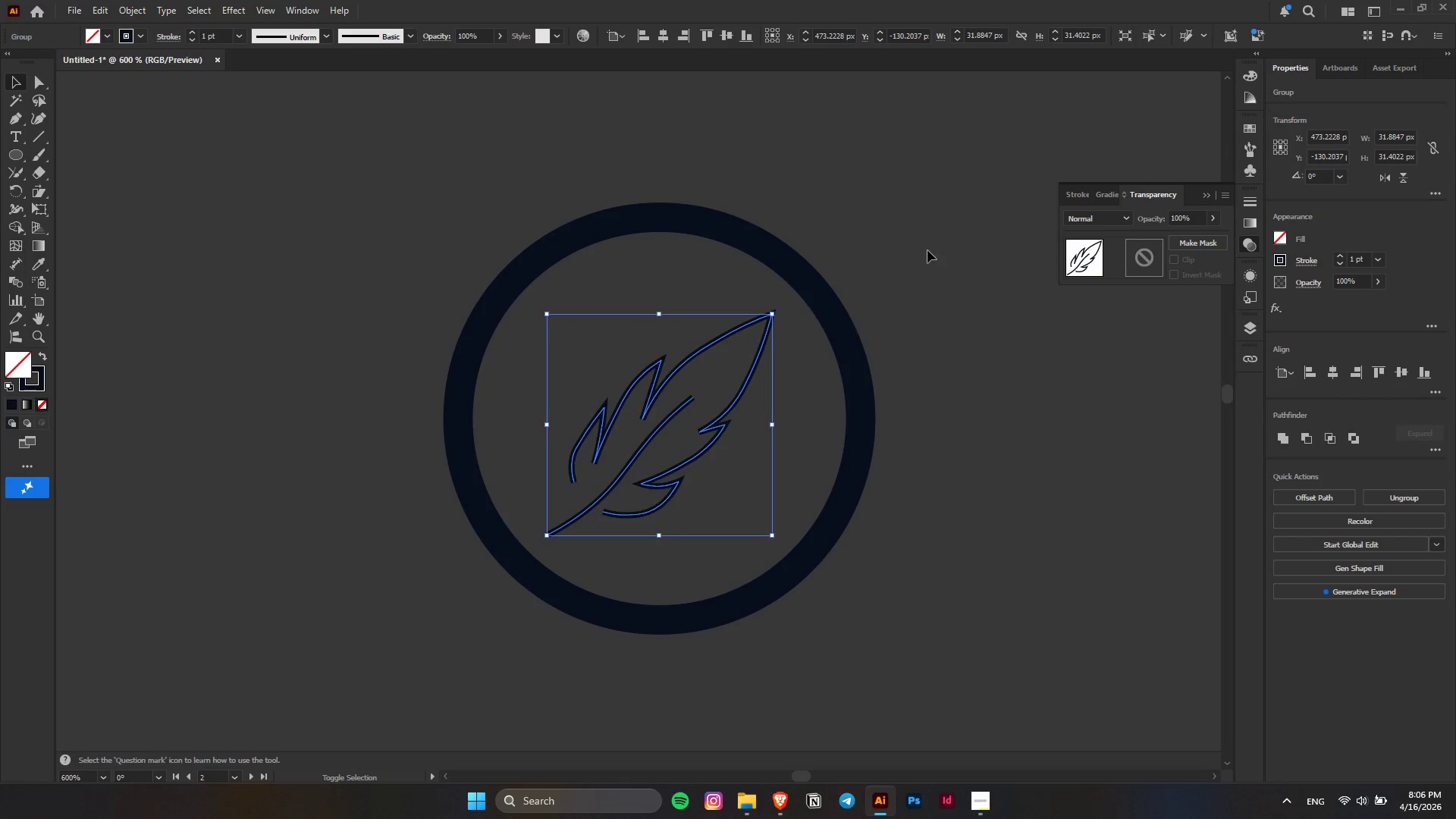 
left_click([928, 249])
 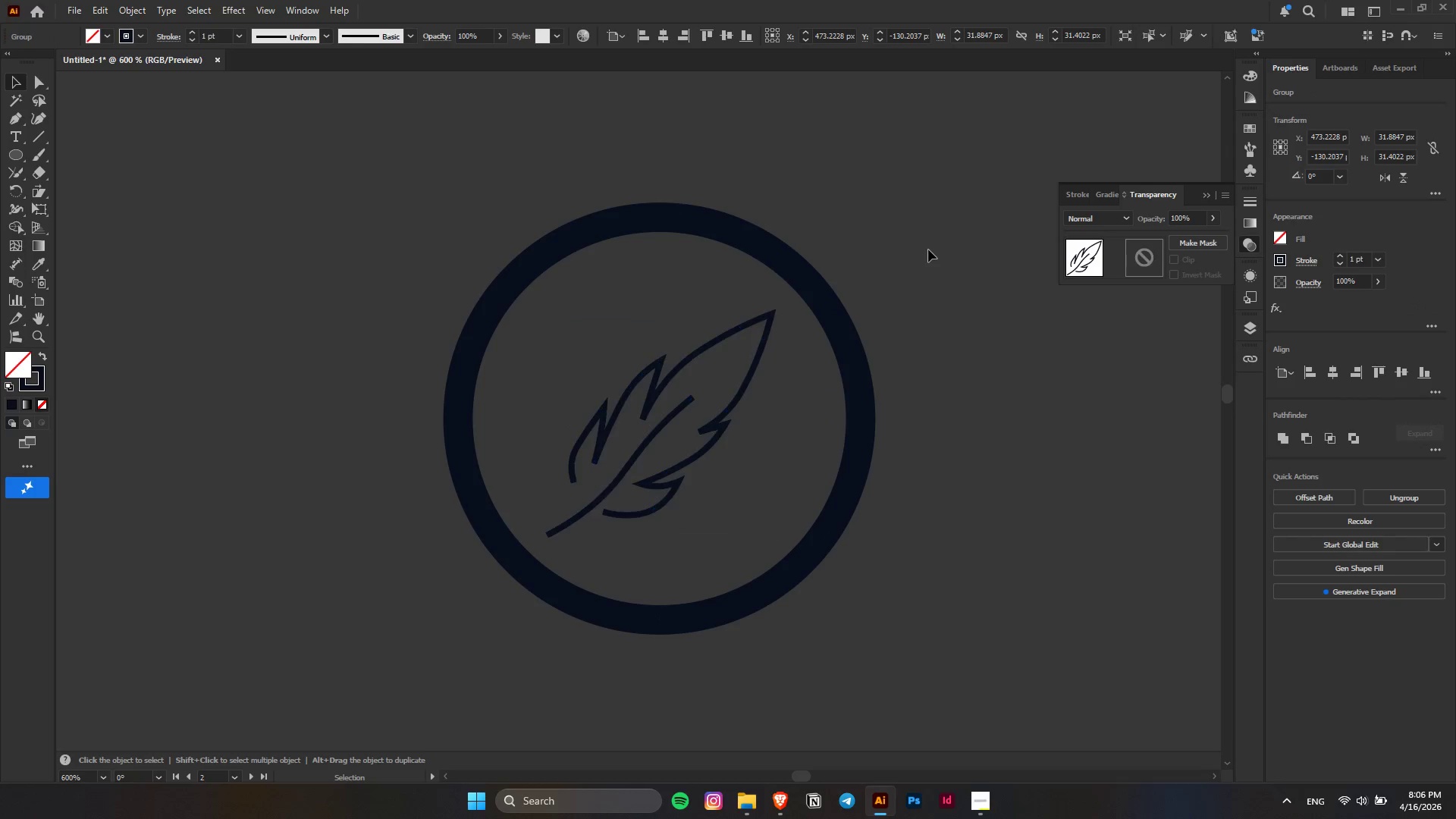 
hold_key(key=AltLeft, duration=0.34)
scroll: coordinate [928, 249], scroll_direction: down, amount: 4.0
 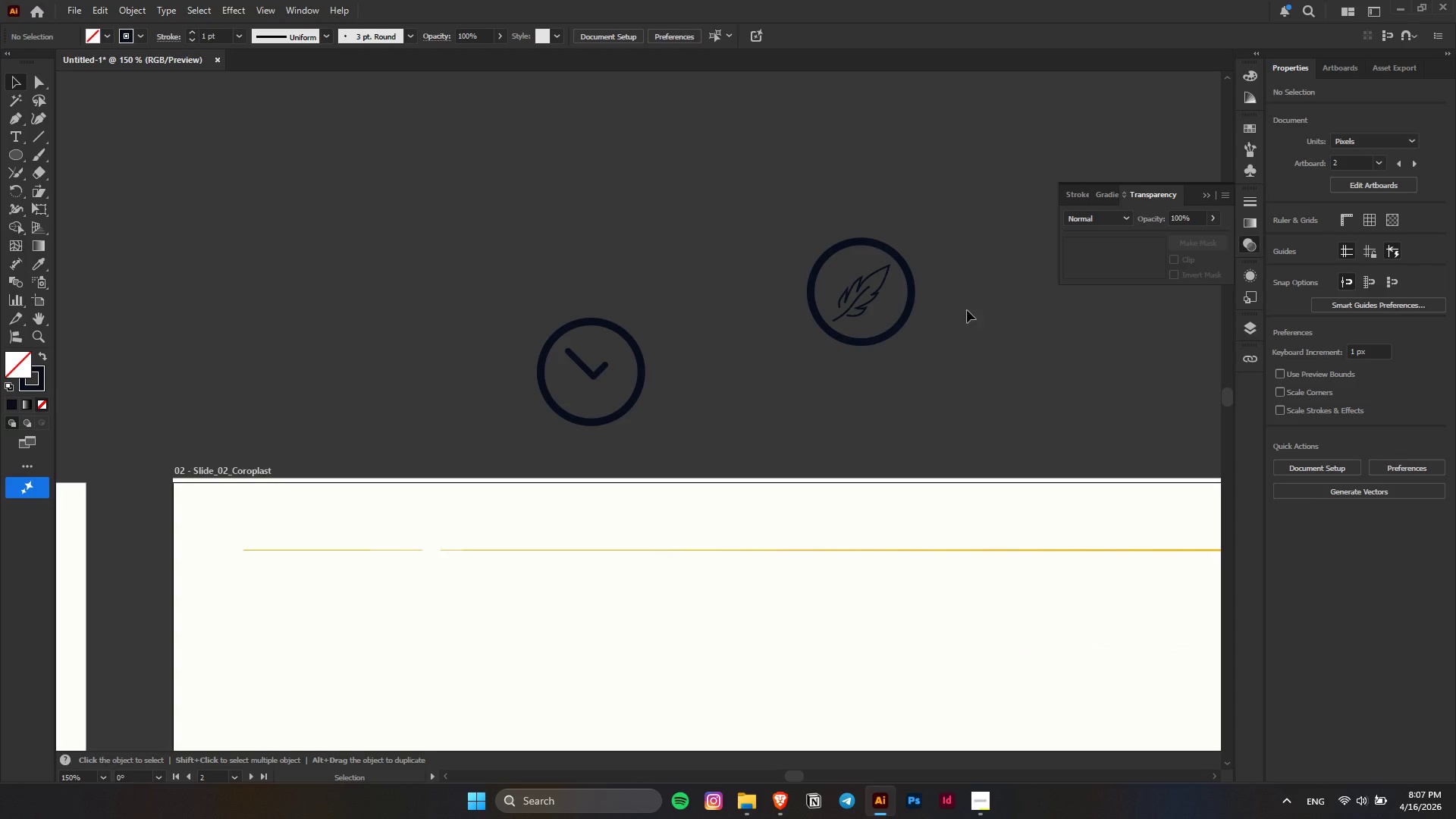 
key(Alt+AltLeft)
 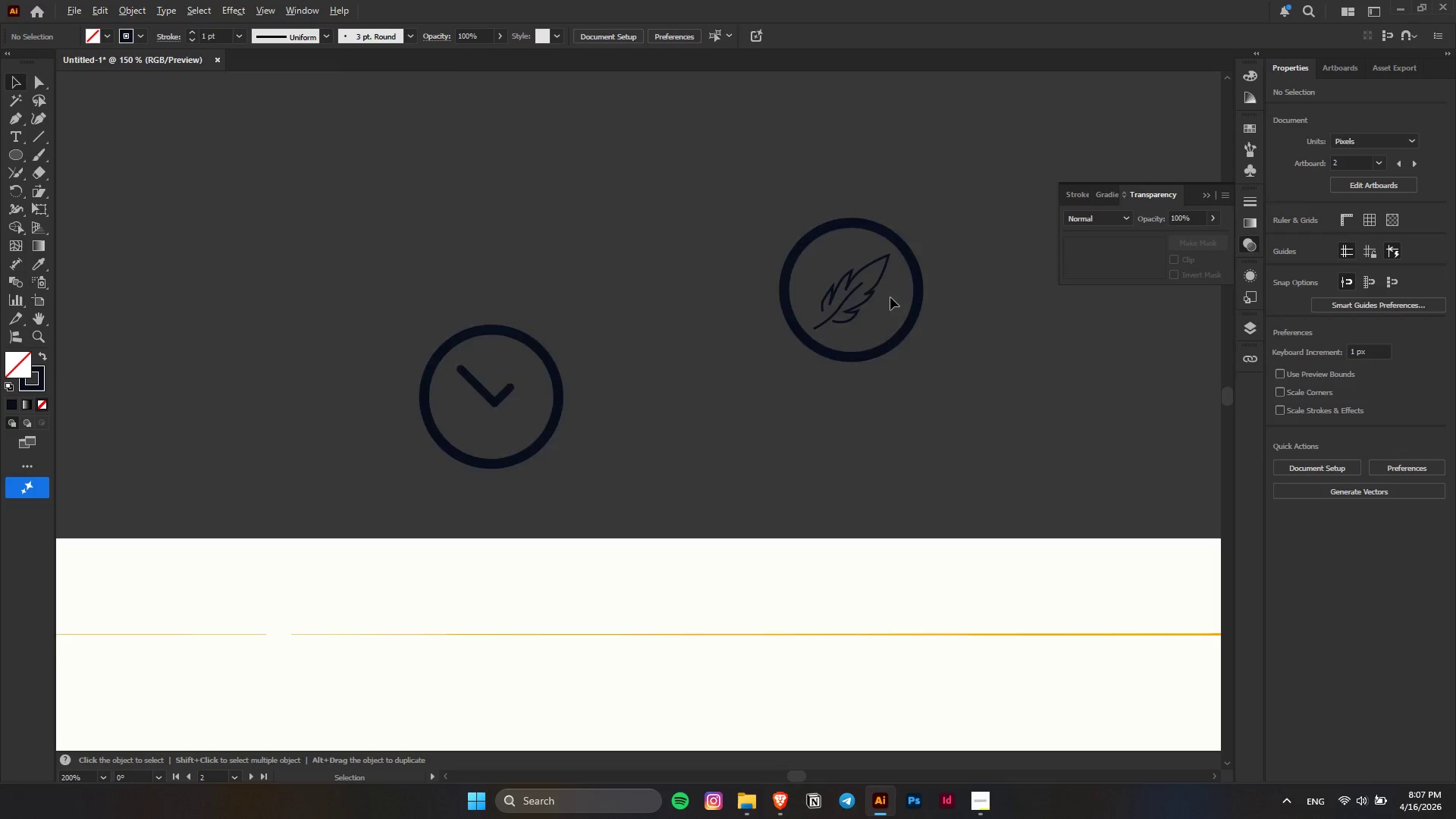 
scroll: coordinate [890, 297], scroll_direction: up, amount: 3.0
 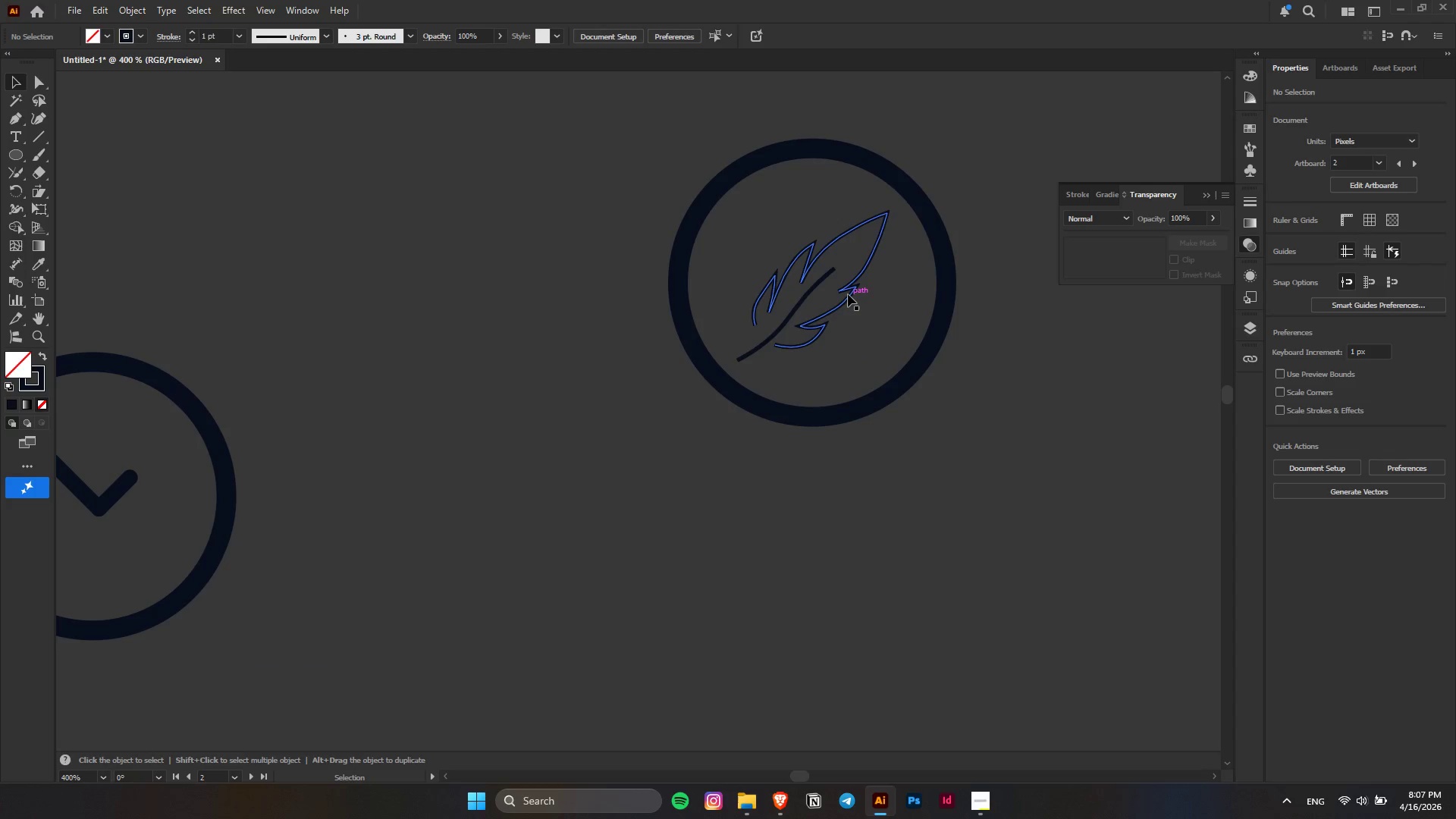 
left_click([848, 294])
 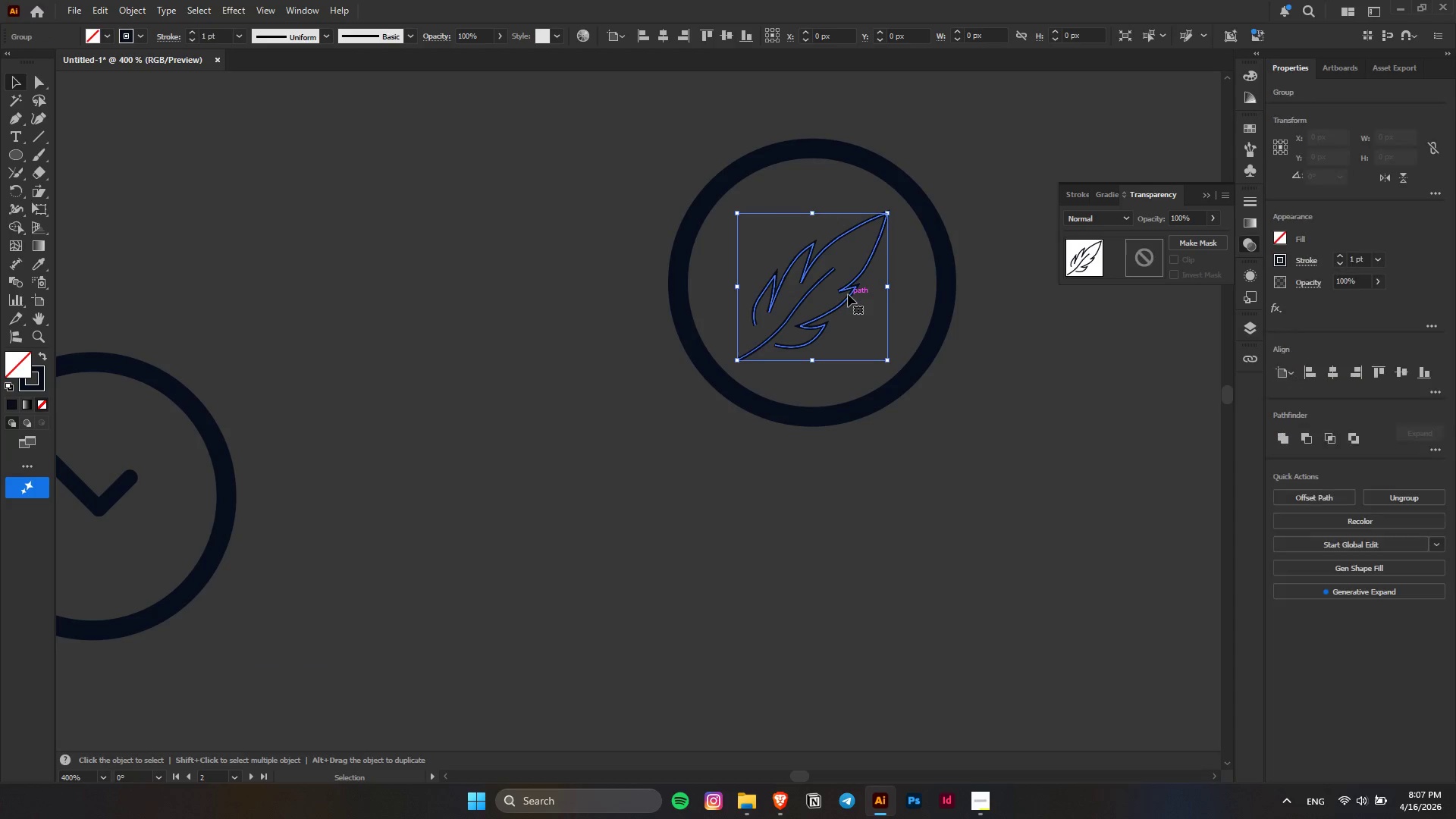 
key(Alt+AltLeft)
 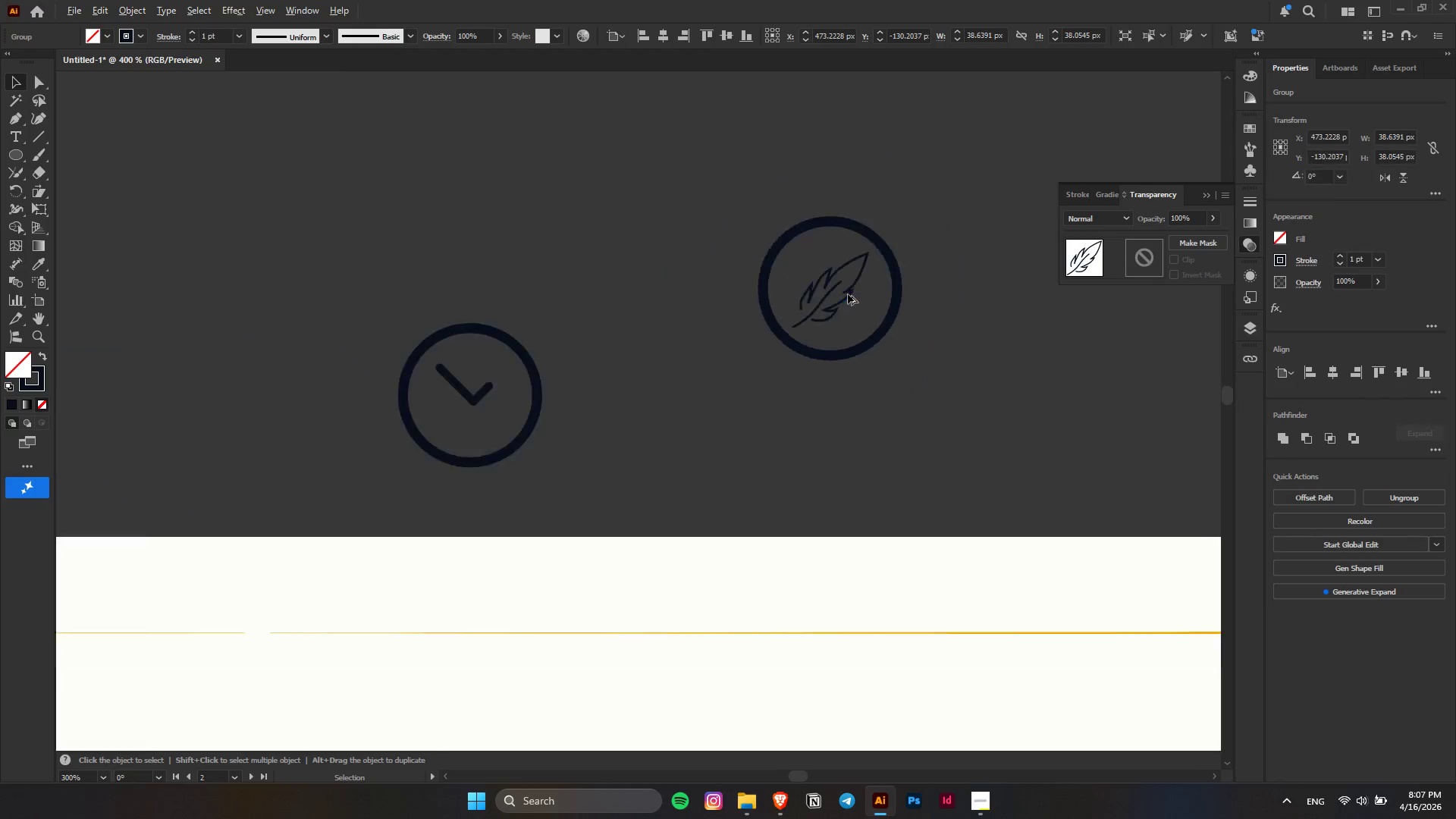 
key(Alt+AltLeft)
 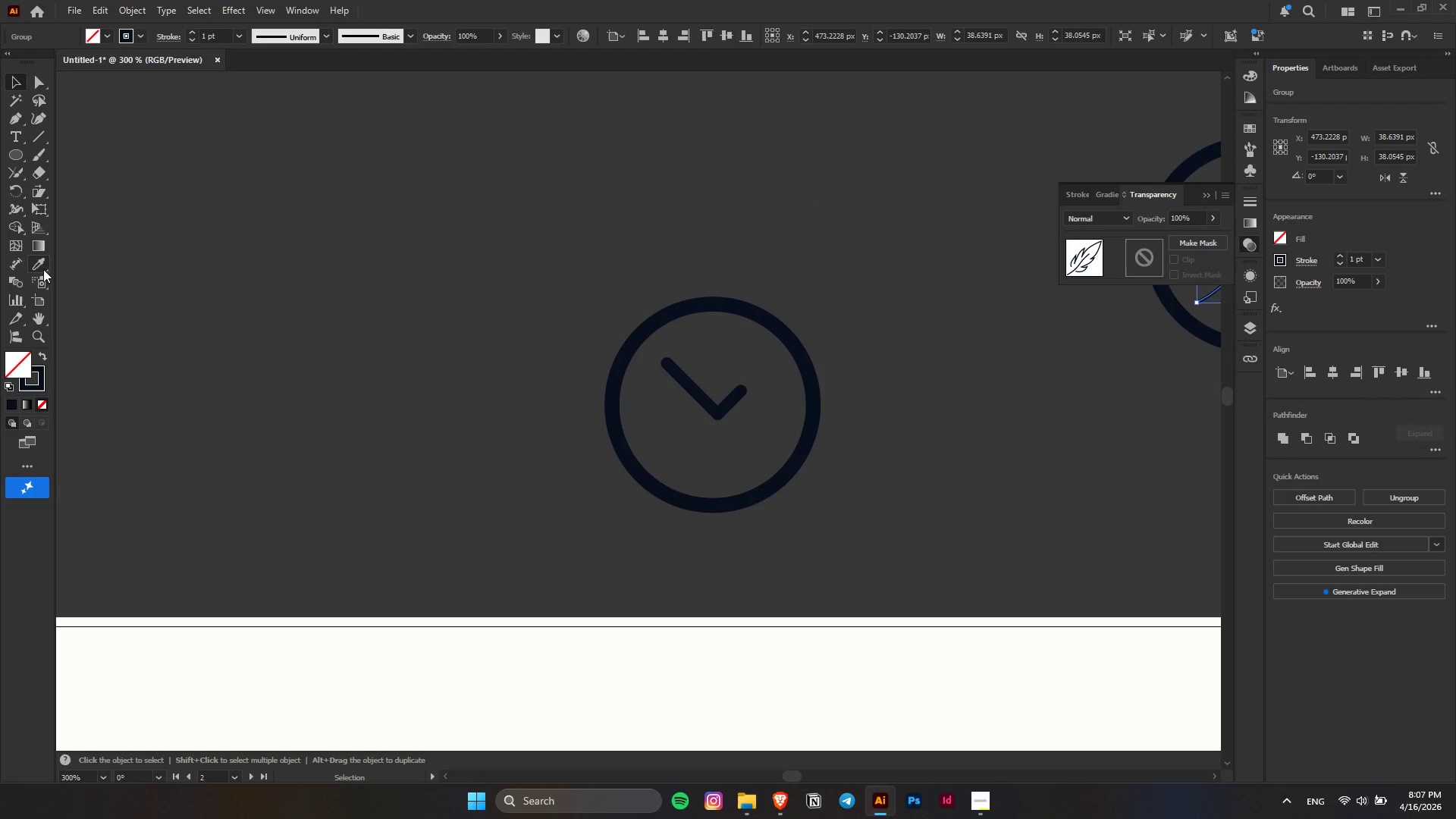 
scroll: coordinate [416, 335], scroll_direction: down, amount: 1.0
 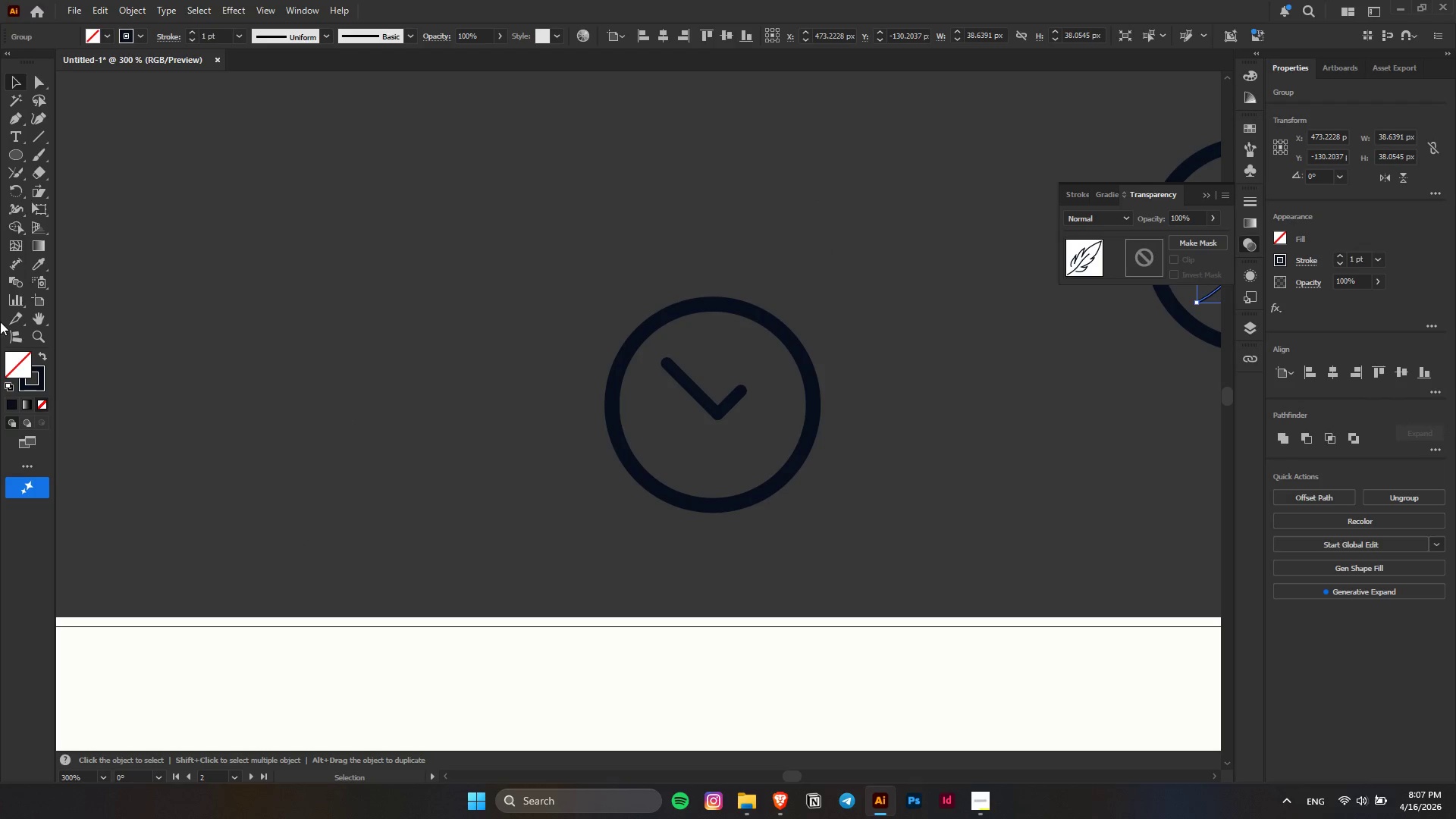 
left_click([38, 257])
 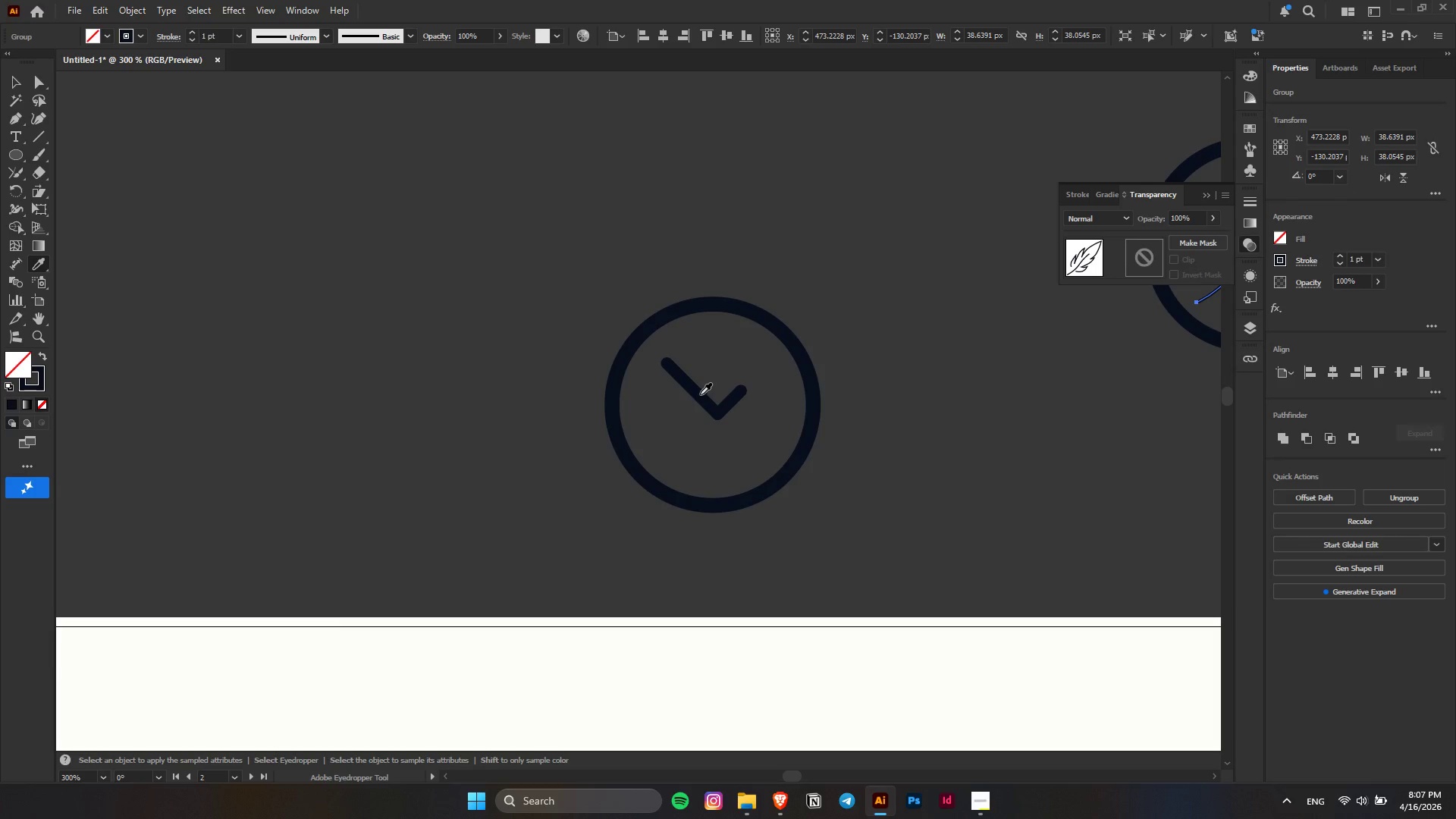 
left_click([701, 394])
 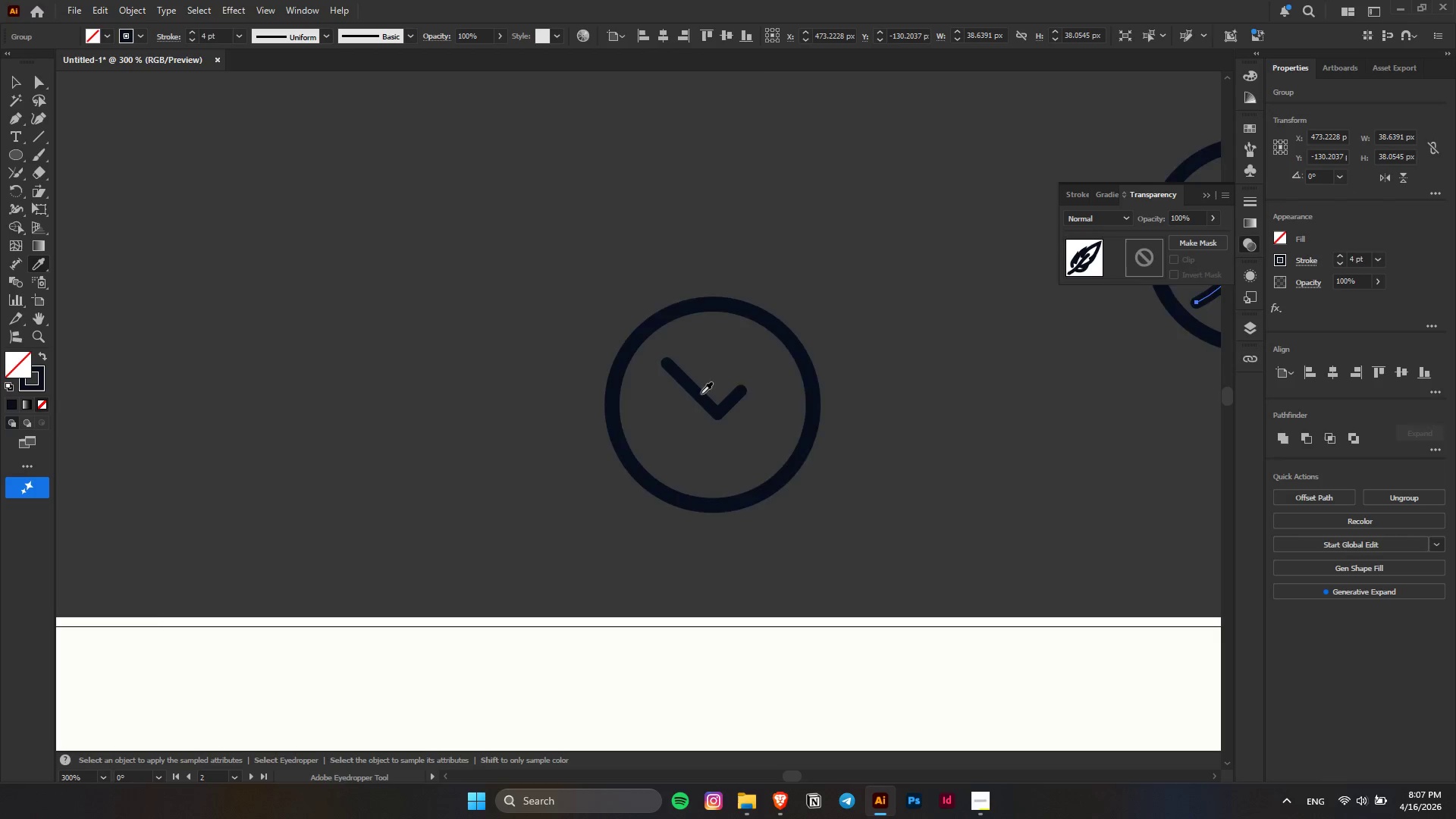 
key(Alt+AltLeft)
 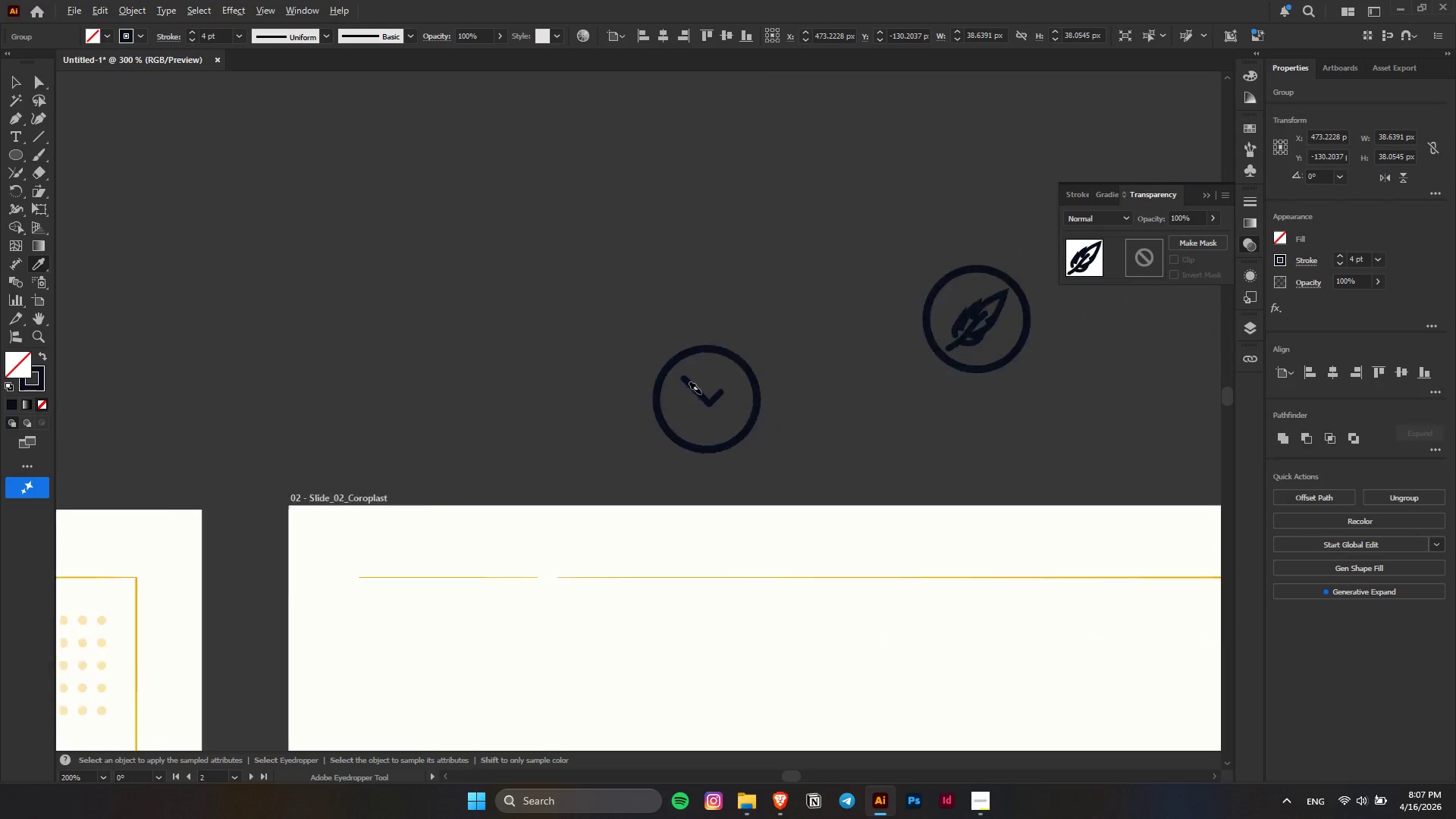 
key(Control+ControlLeft)
 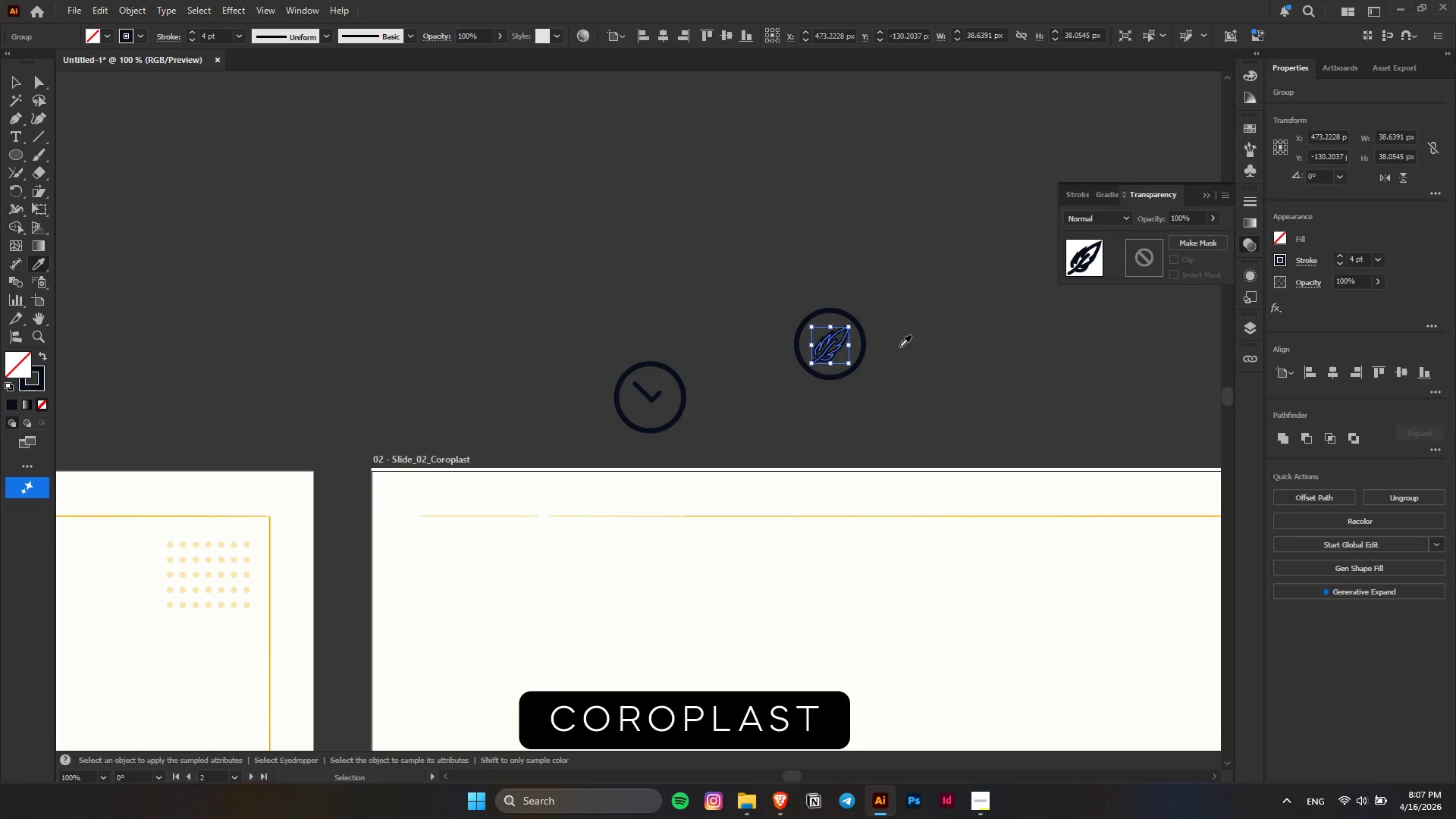 
key(Alt+AltLeft)
 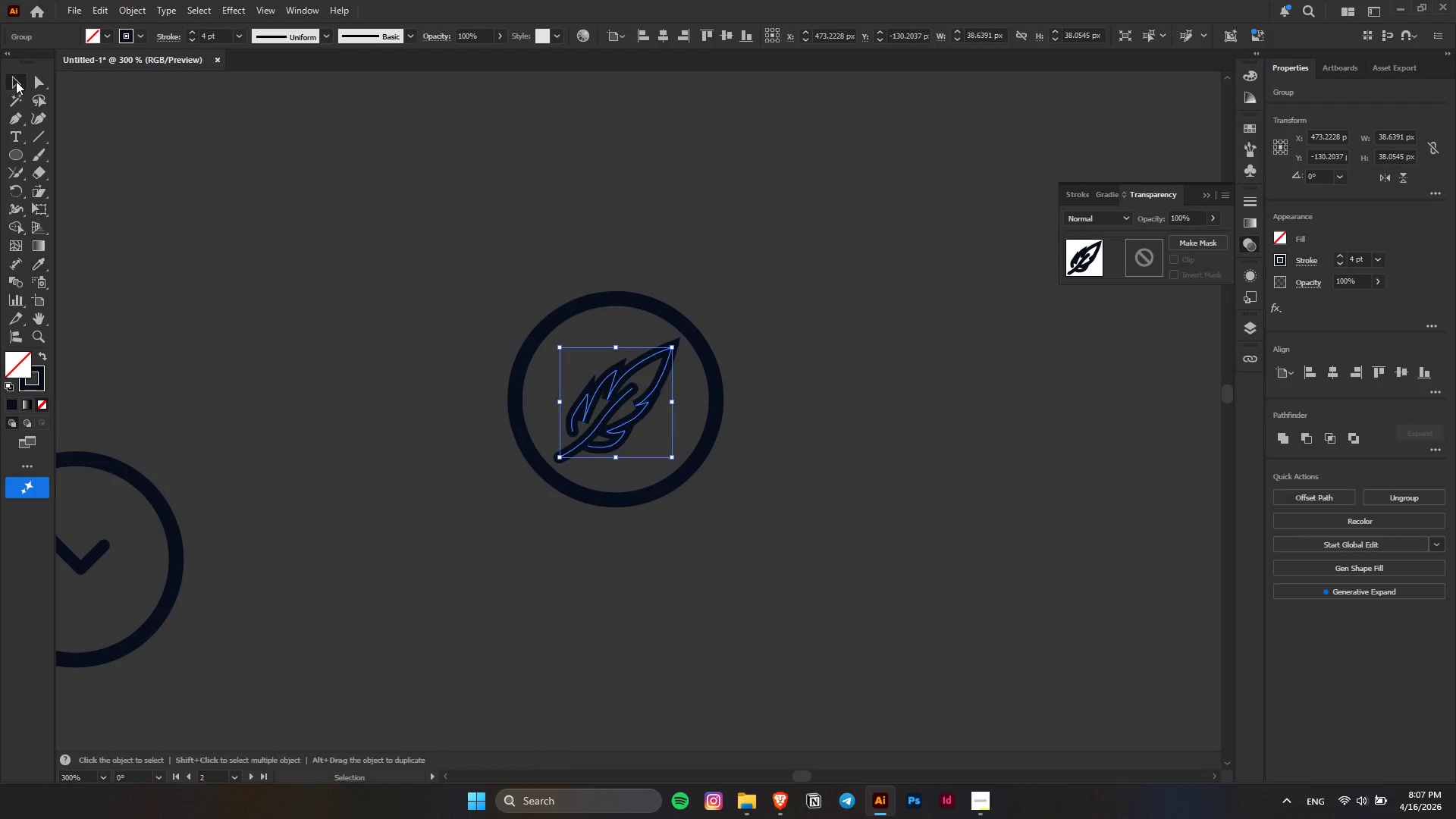 
scroll: coordinate [937, 316], scroll_direction: down, amount: 4.0
 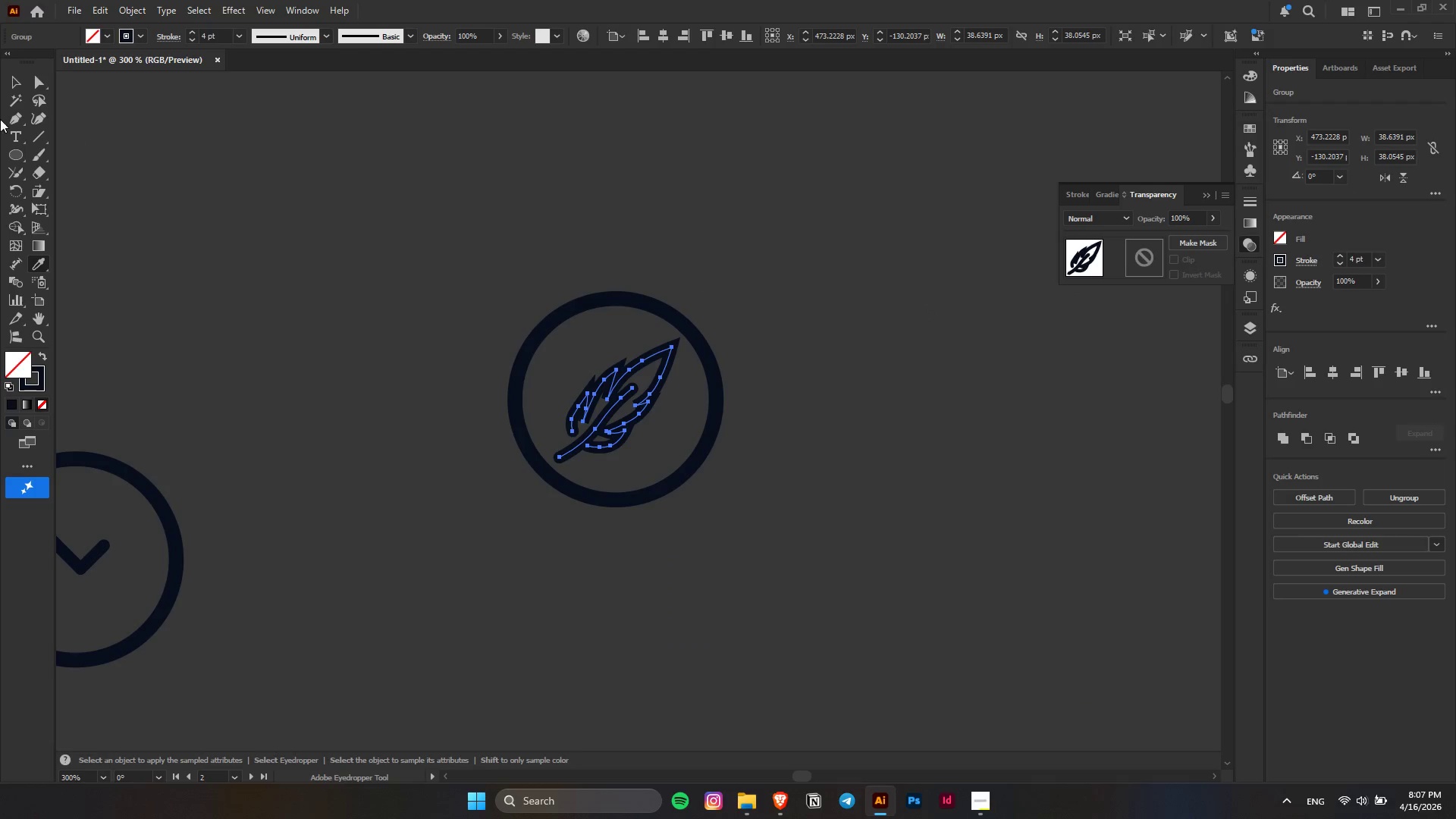 
hold_key(key=AltLeft, duration=0.33)
scroll: coordinate [594, 384], scroll_direction: up, amount: 3.0
 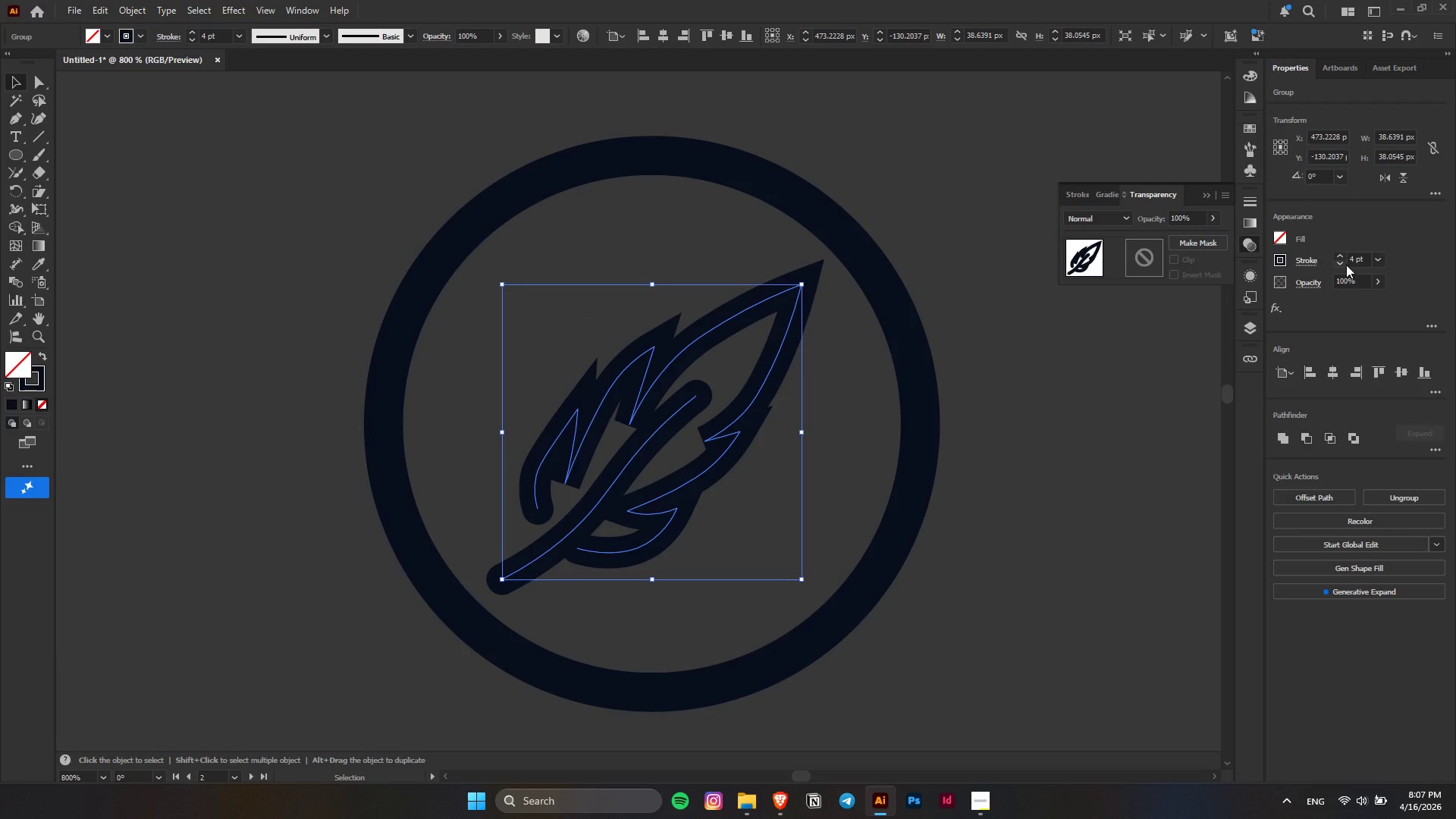 
scroll: coordinate [1350, 262], scroll_direction: down, amount: 2.0
 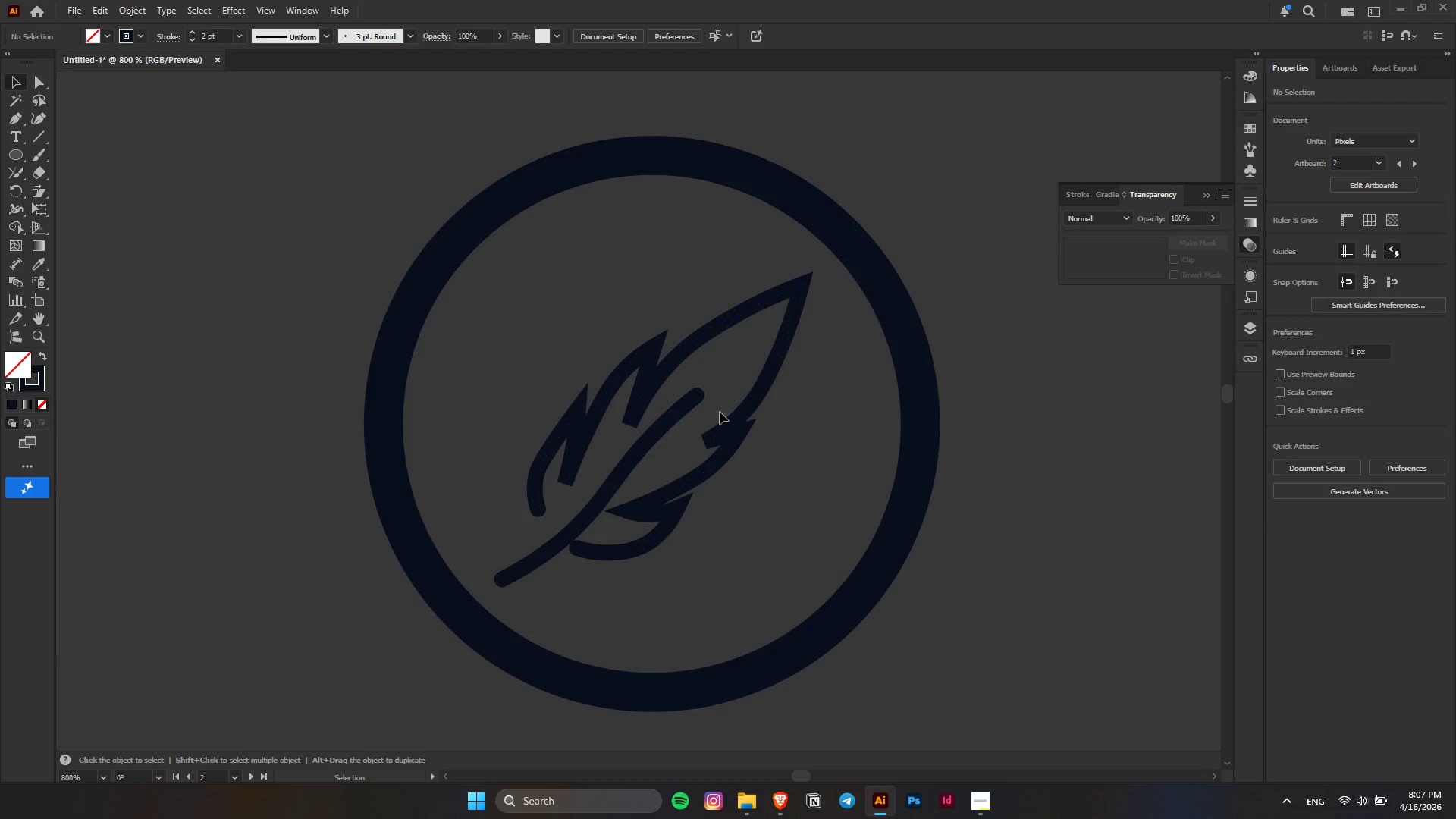 
double_click([726, 435])
 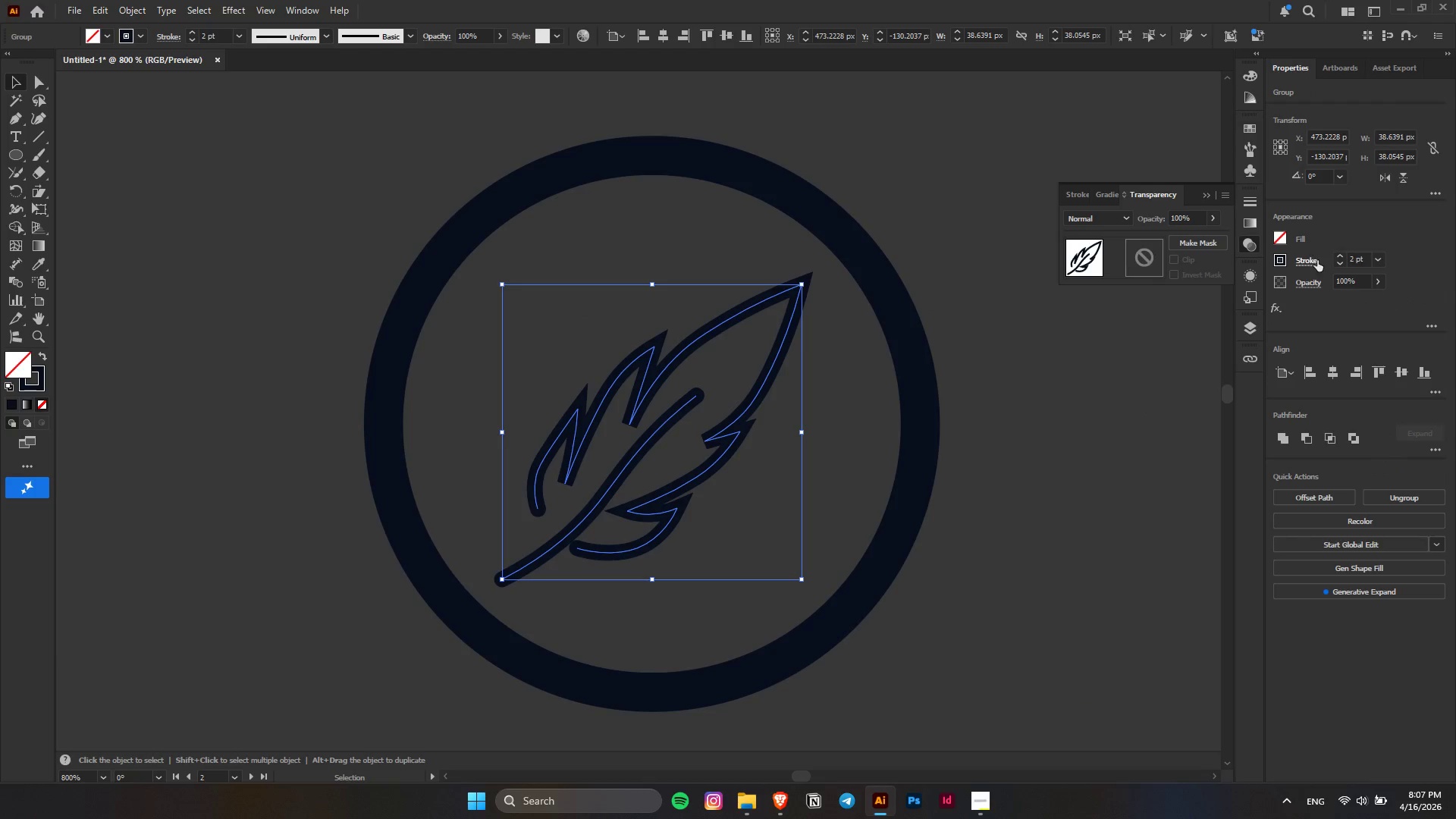 
left_click([1315, 264])
 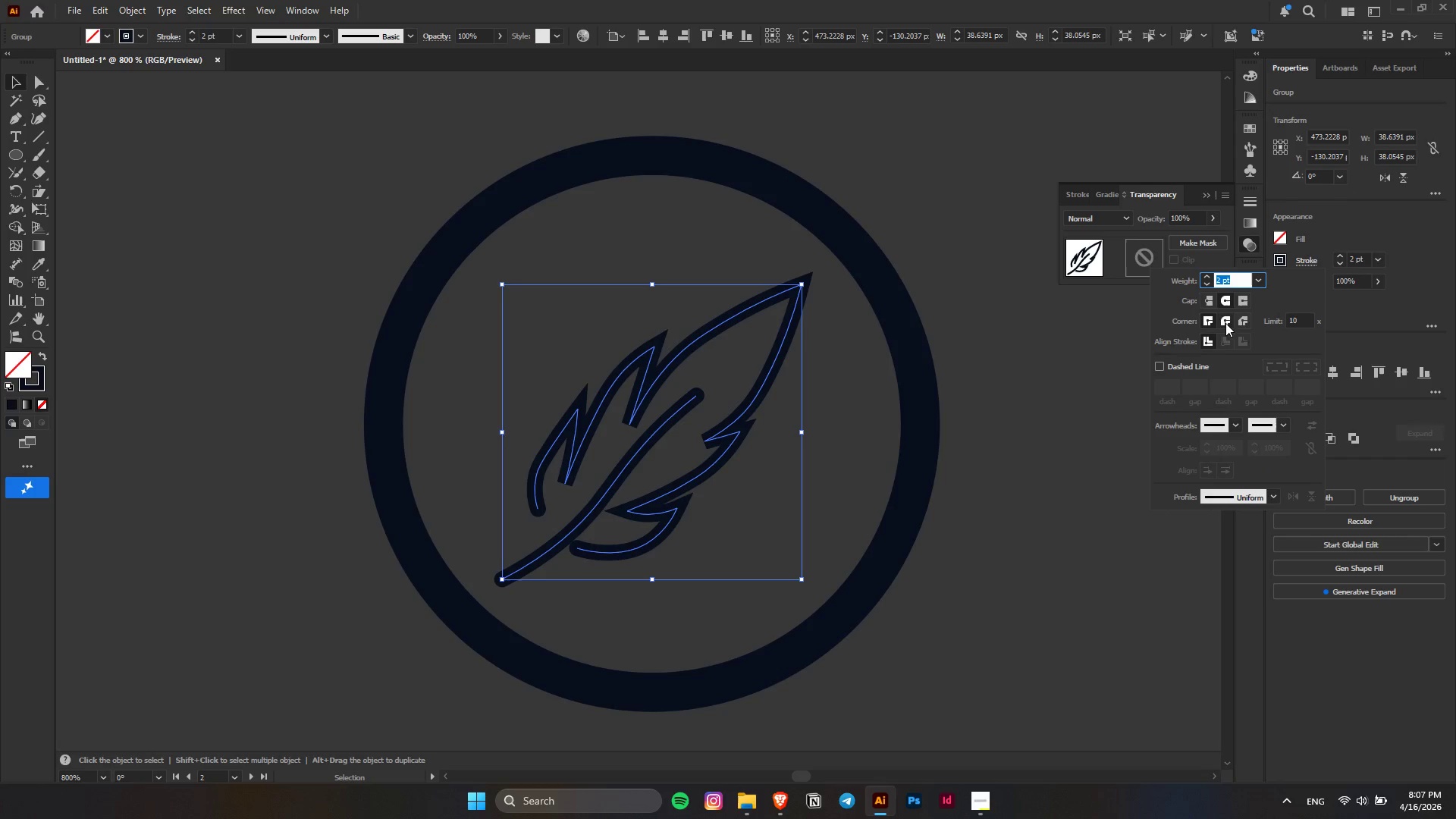 
left_click([1213, 303])
 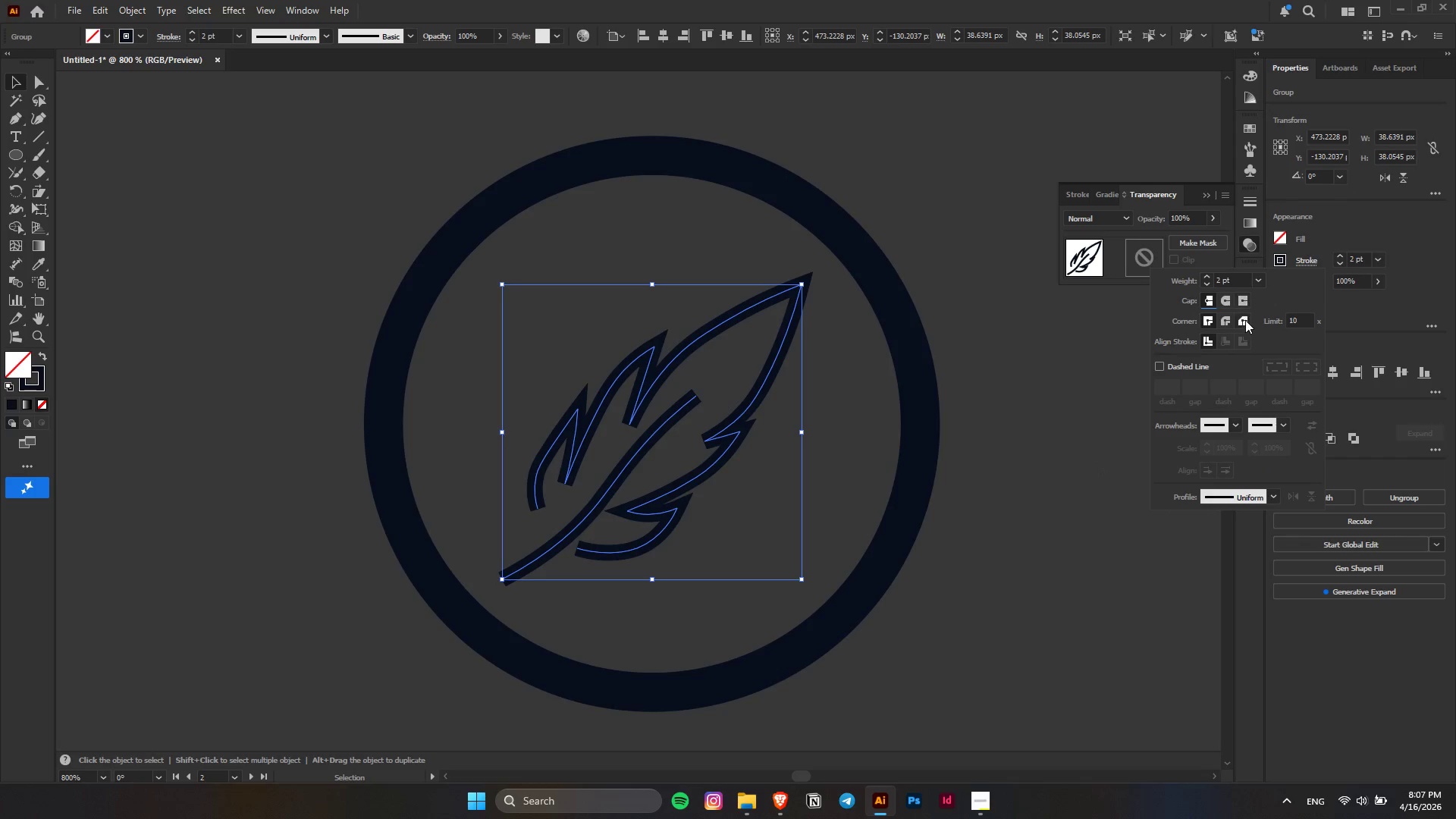 
left_click([1239, 323])
 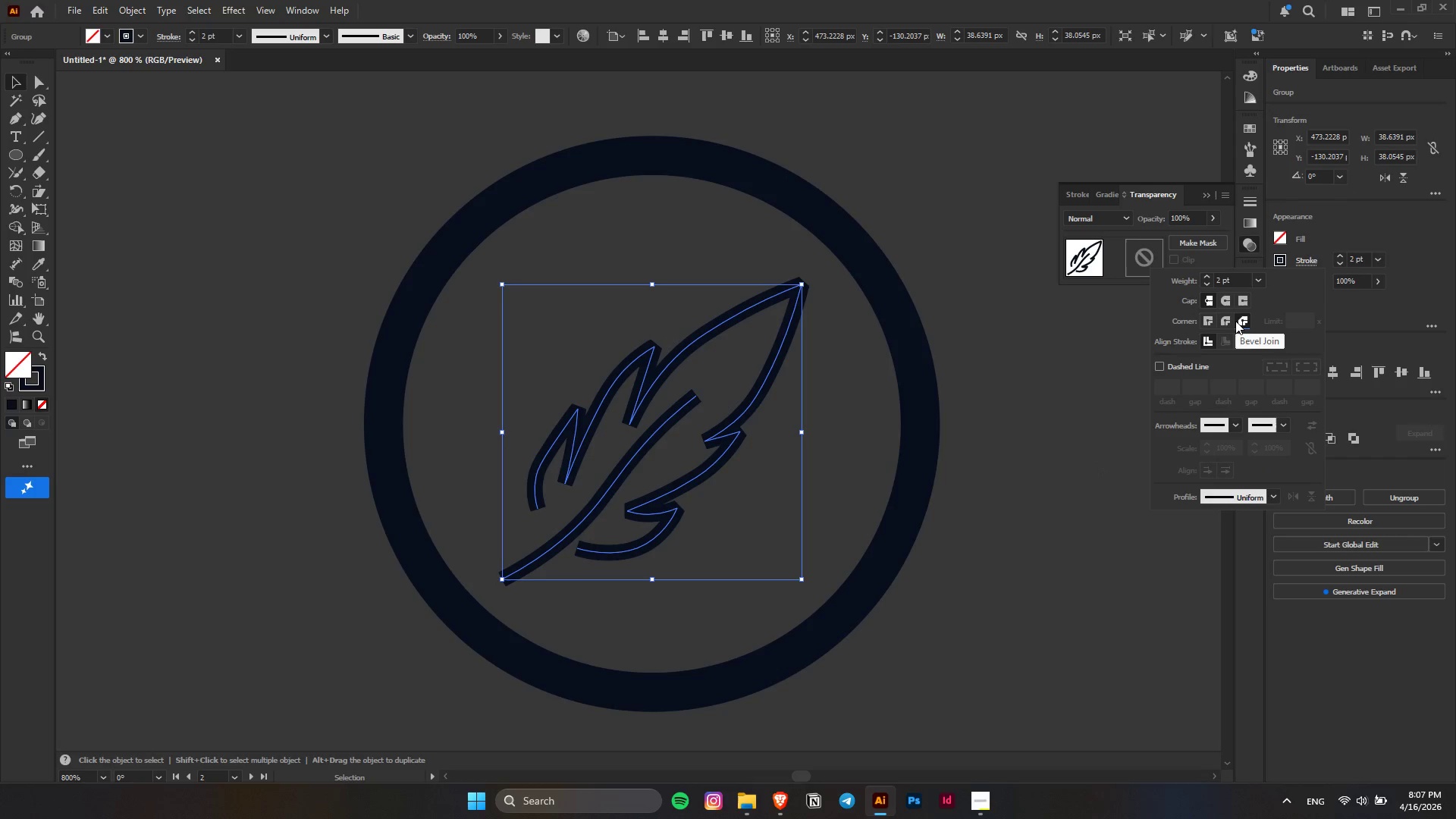 
left_click([1224, 322])
 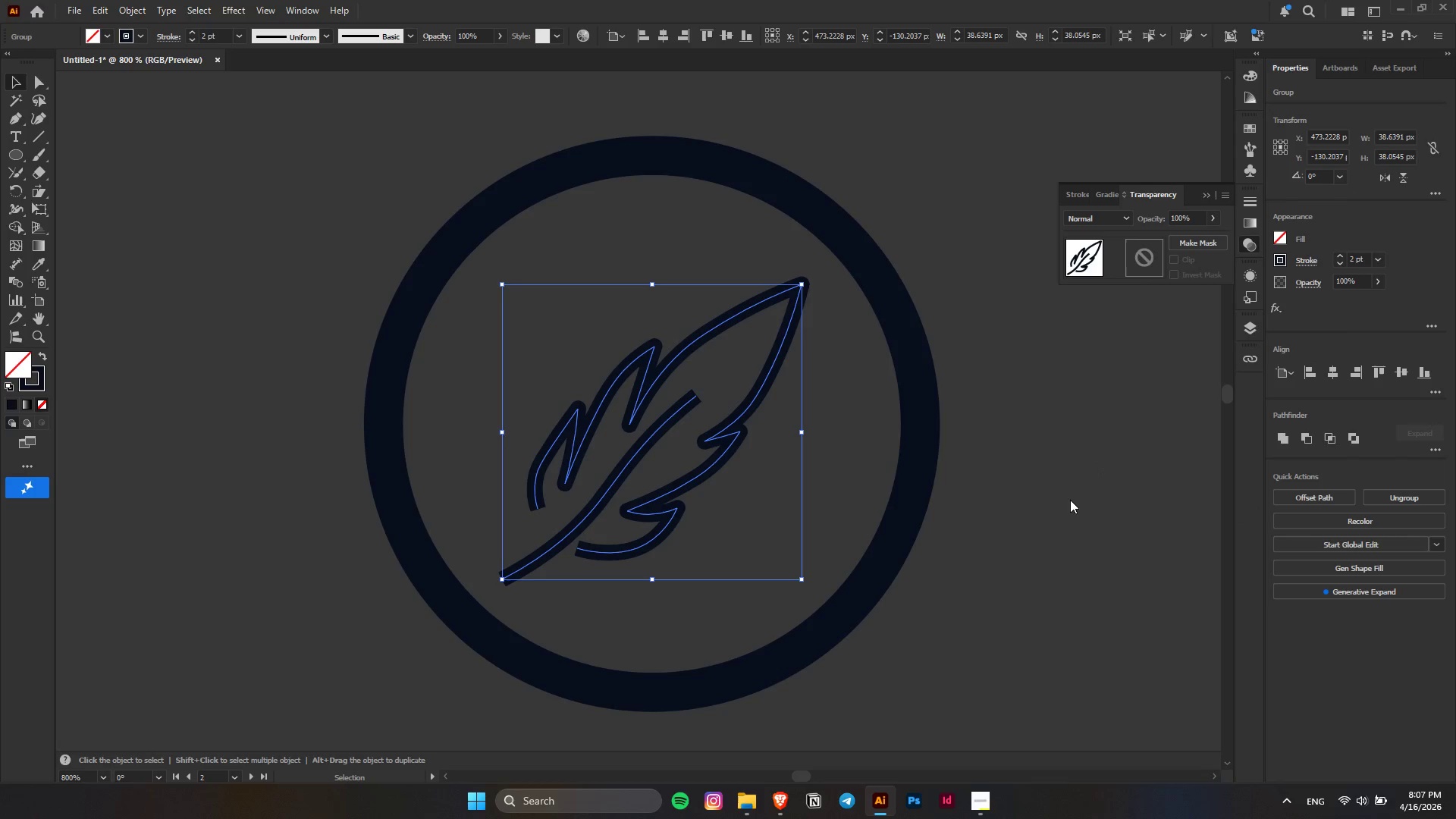 
double_click([1015, 383])
 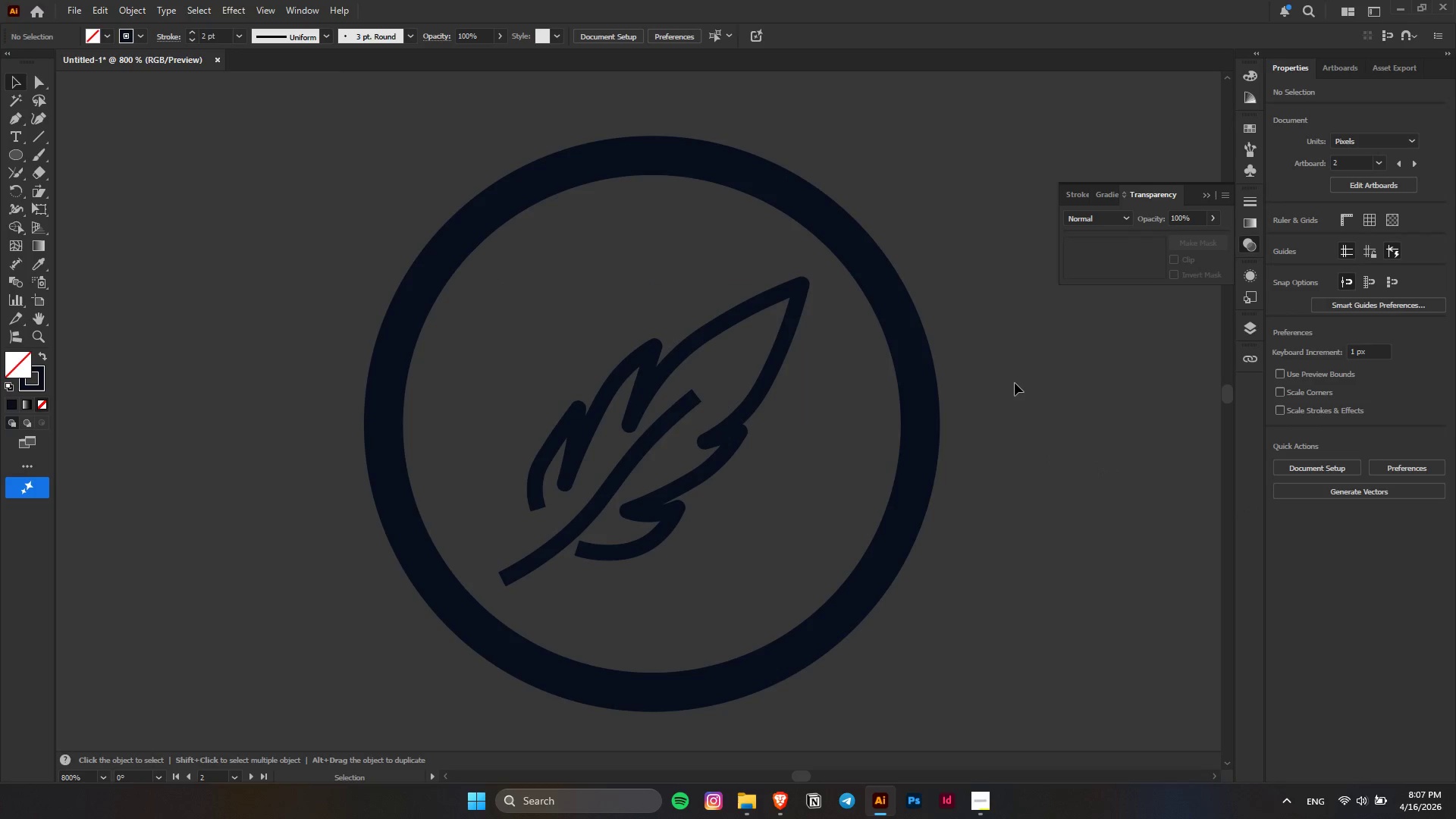 
key(Alt+AltLeft)
 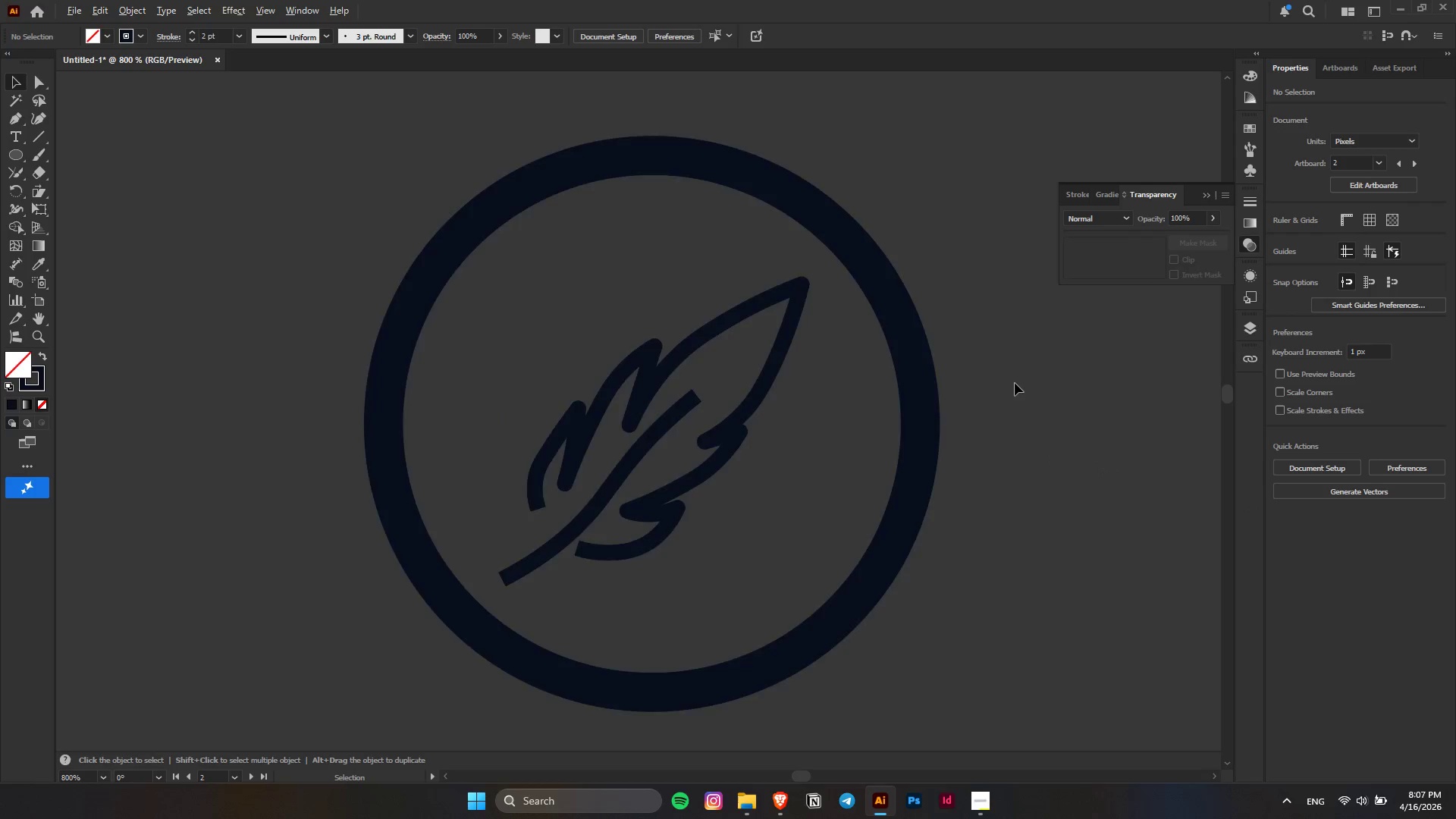 
hold_key(key=ControlLeft, duration=0.33)
scroll: coordinate [1015, 383], scroll_direction: down, amount: 7.0
 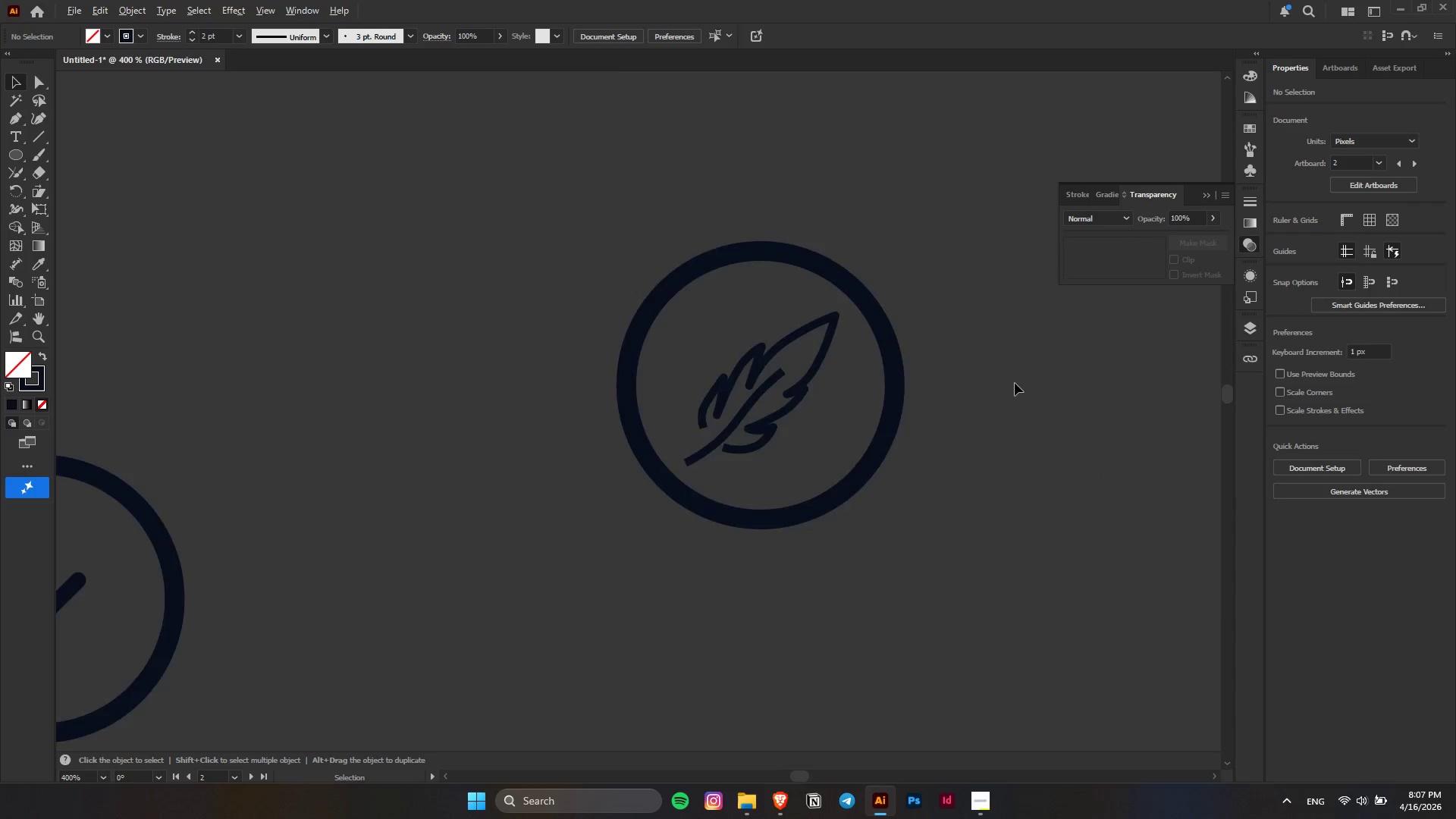 
key(Alt+AltLeft)
 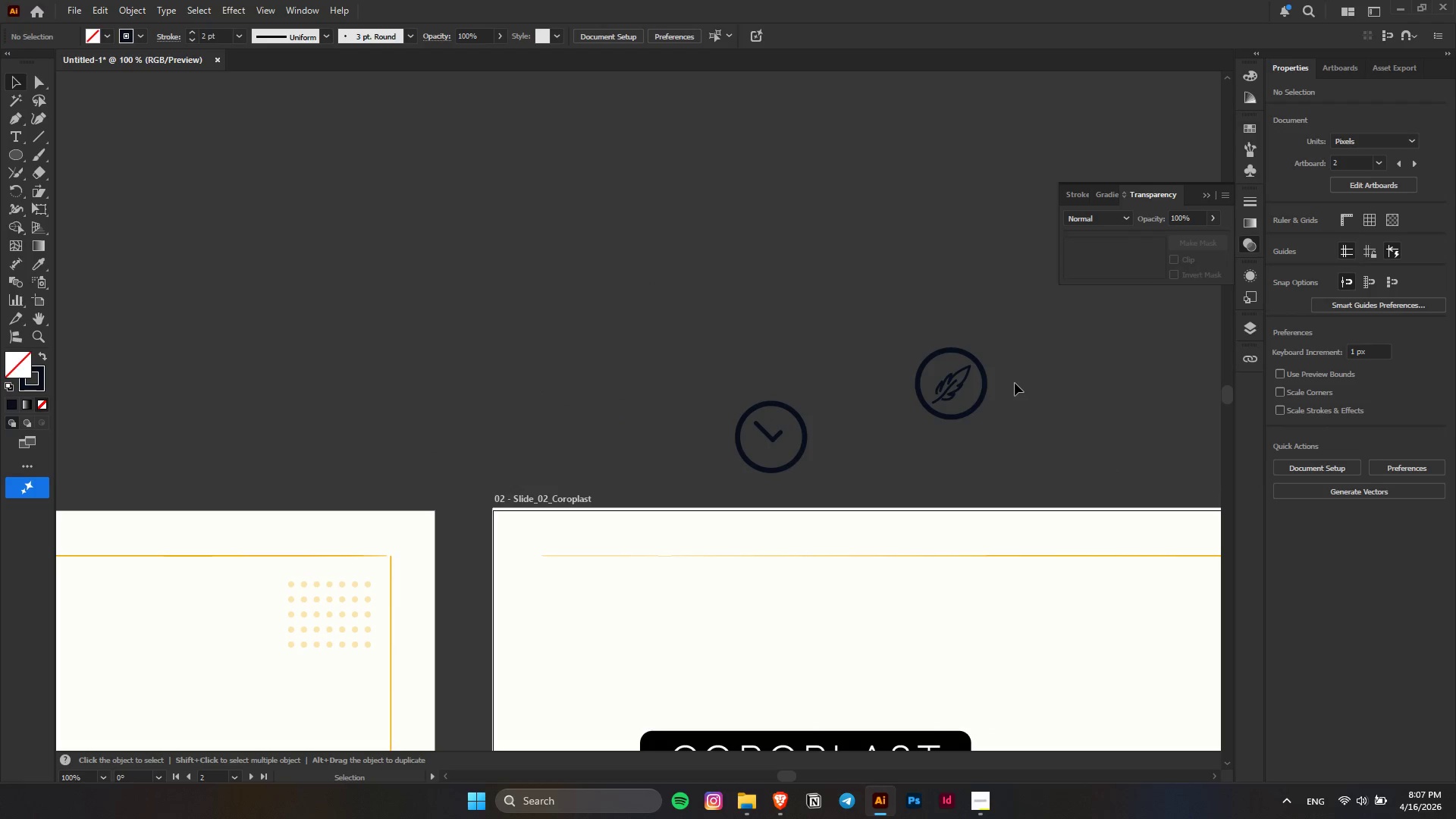 
hold_key(key=AltLeft, duration=0.78)
scroll: coordinate [956, 384], scroll_direction: up, amount: 4.0
 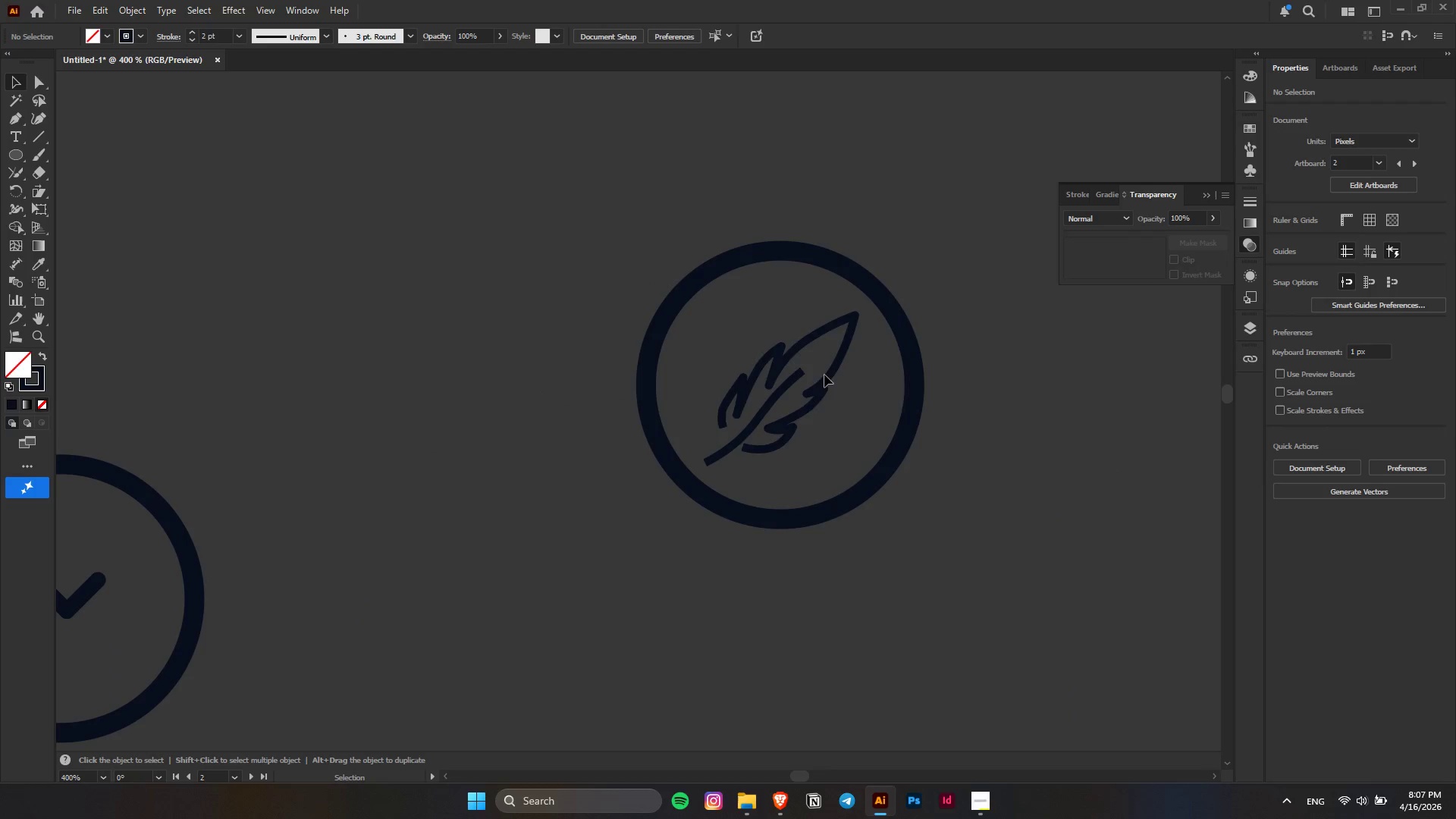 
left_click([827, 378])
 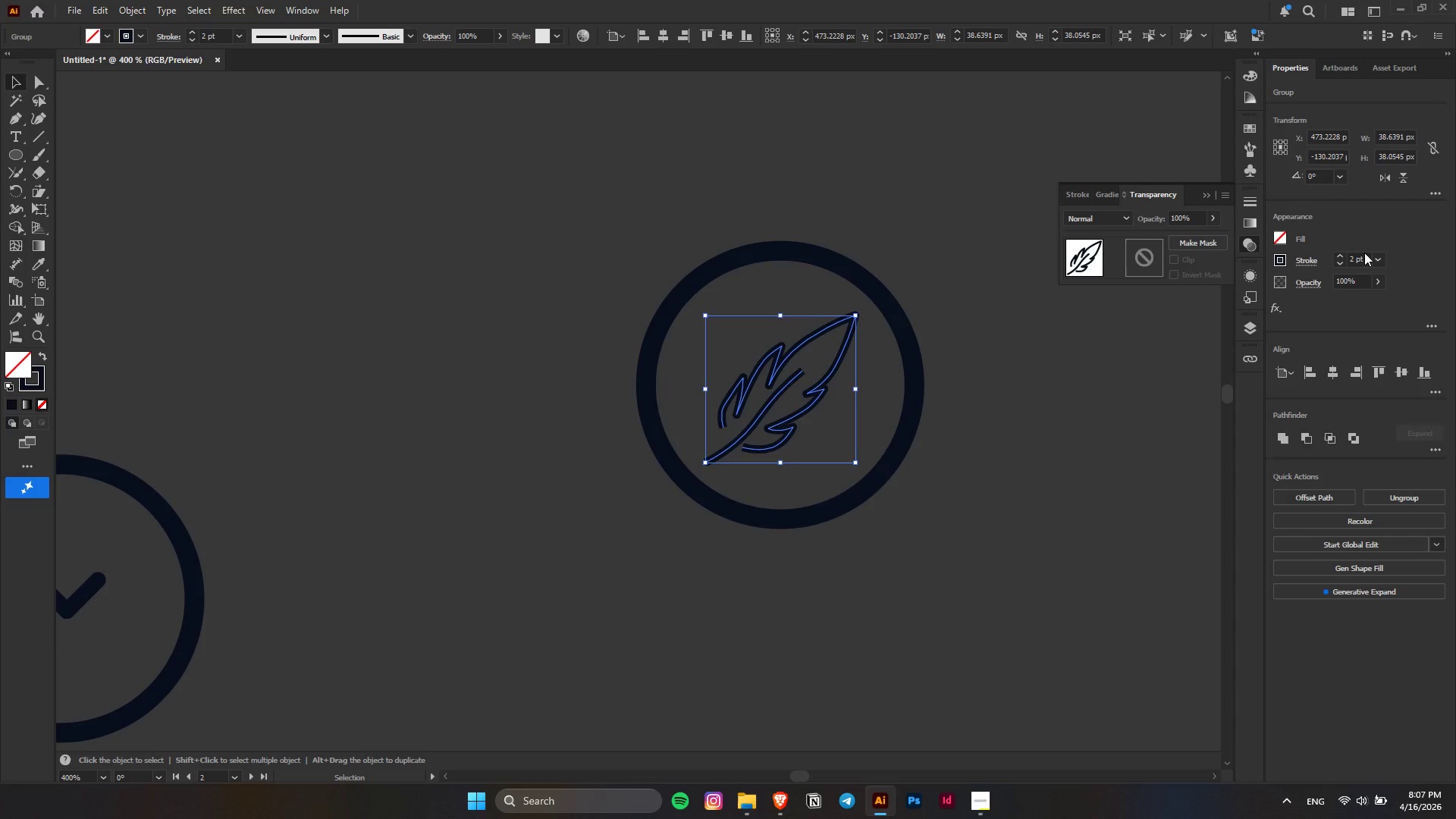 
left_click([1046, 442])
 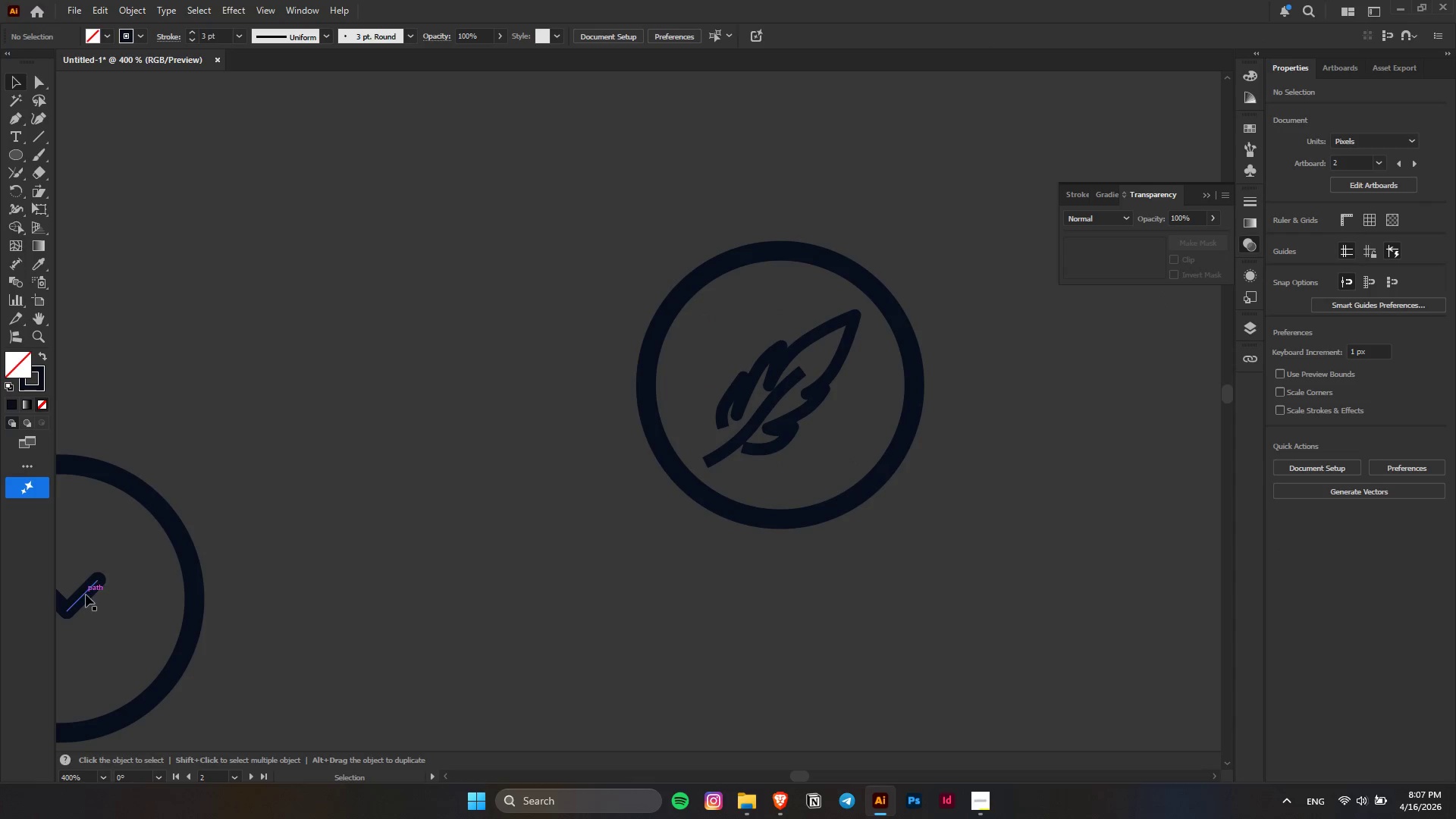 
scroll: coordinate [1362, 256], scroll_direction: up, amount: 1.0
 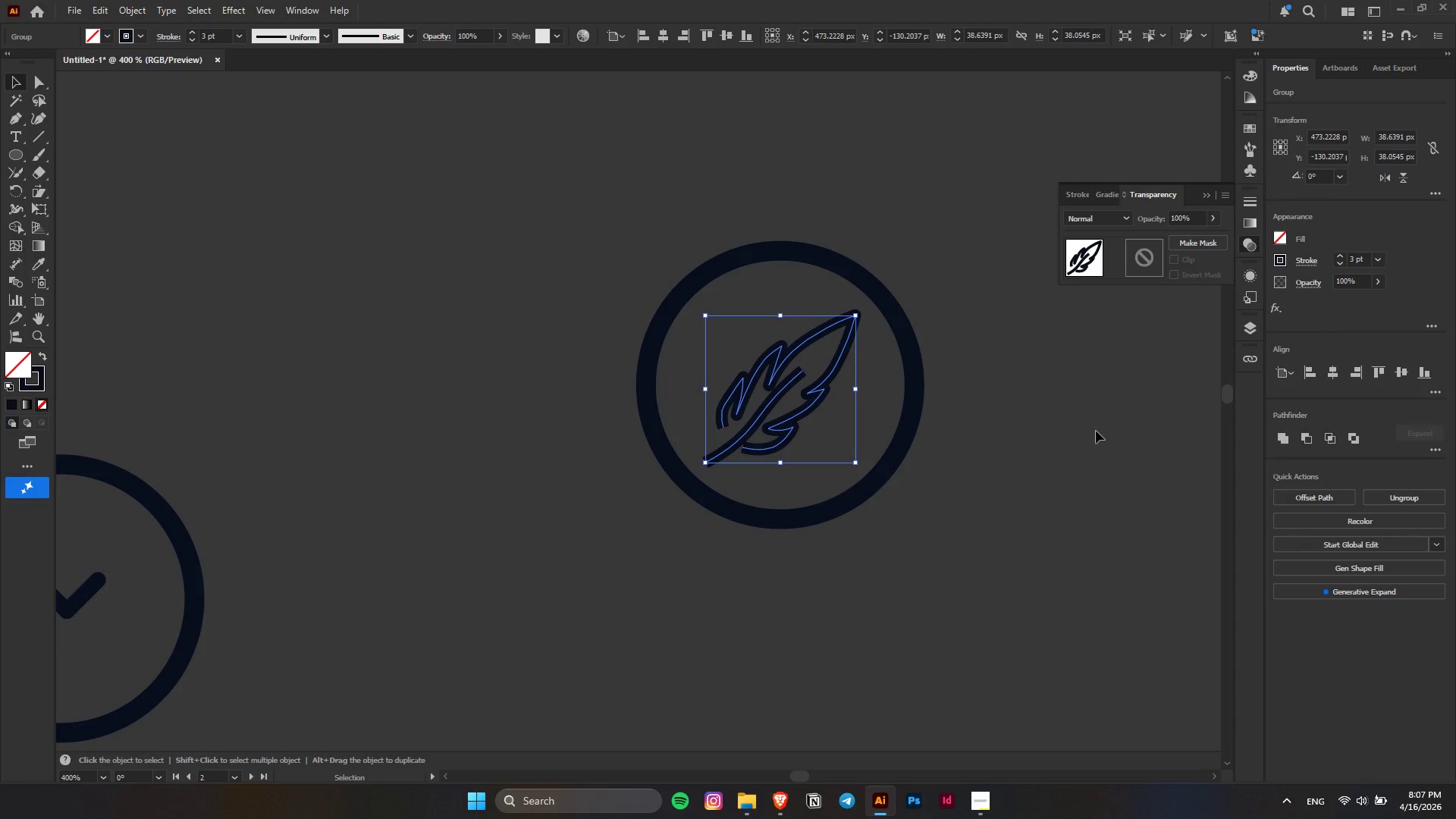 
double_click([86, 595])
 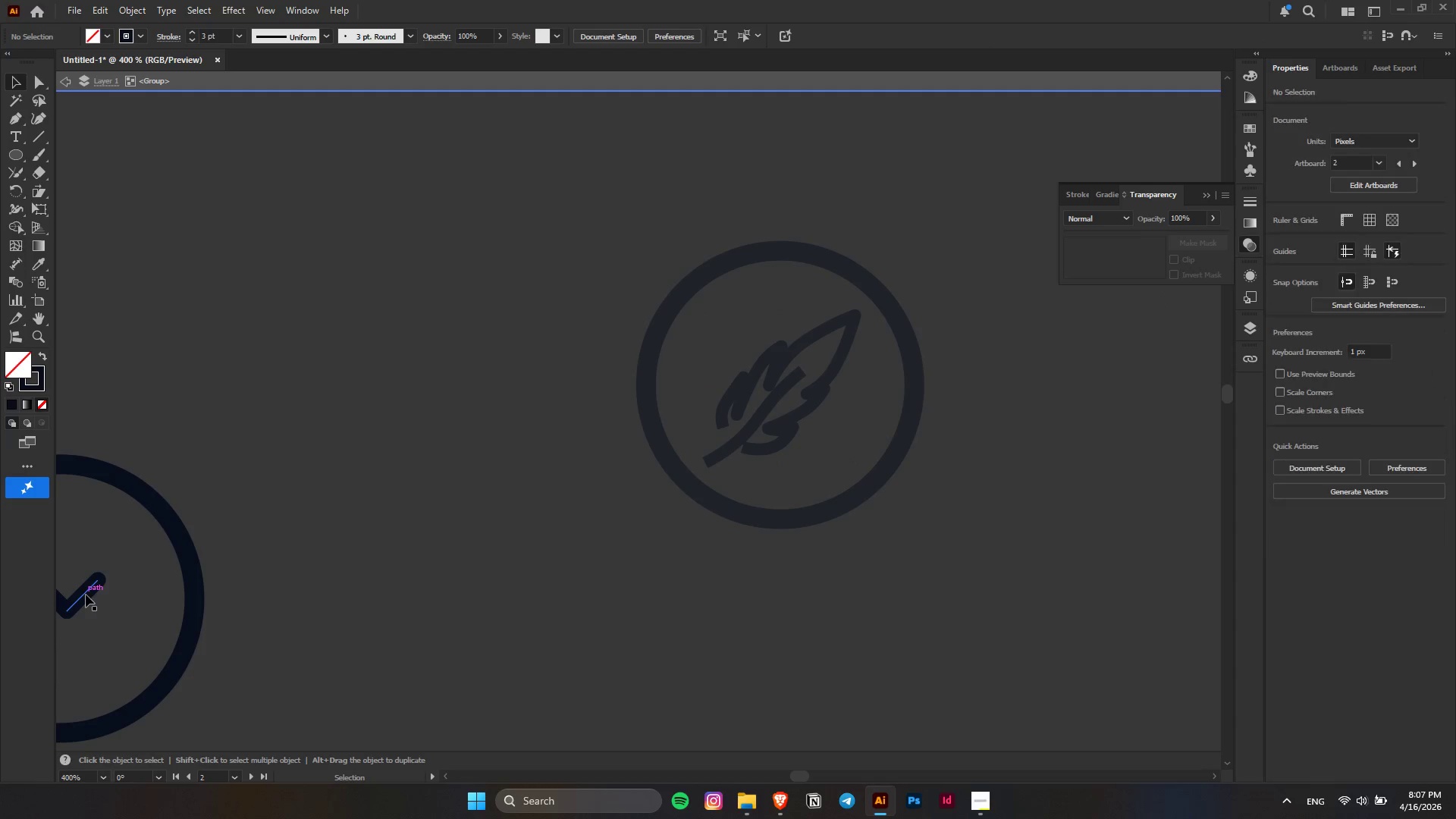 
triple_click([86, 595])
 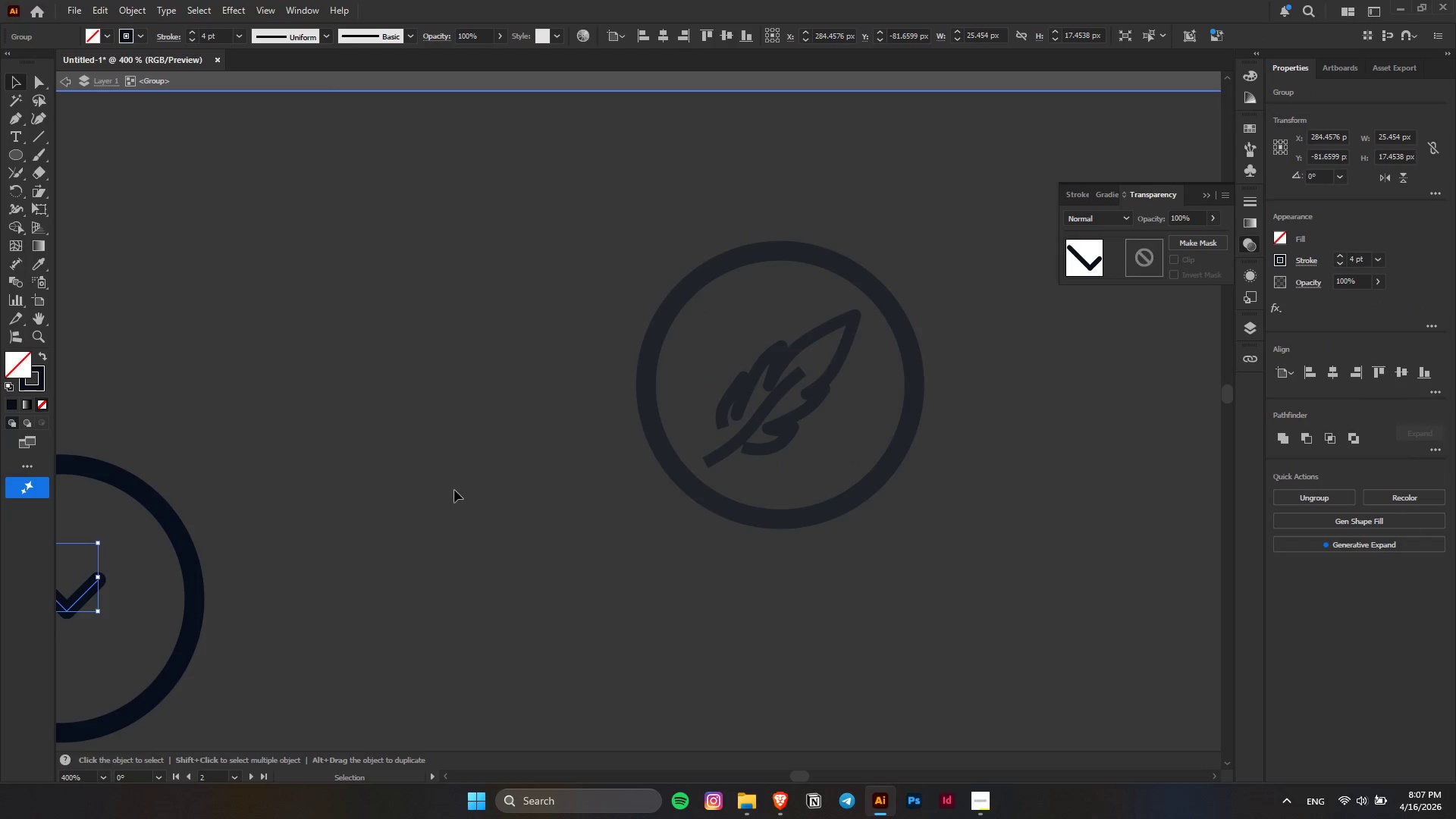 
left_click([454, 490])
 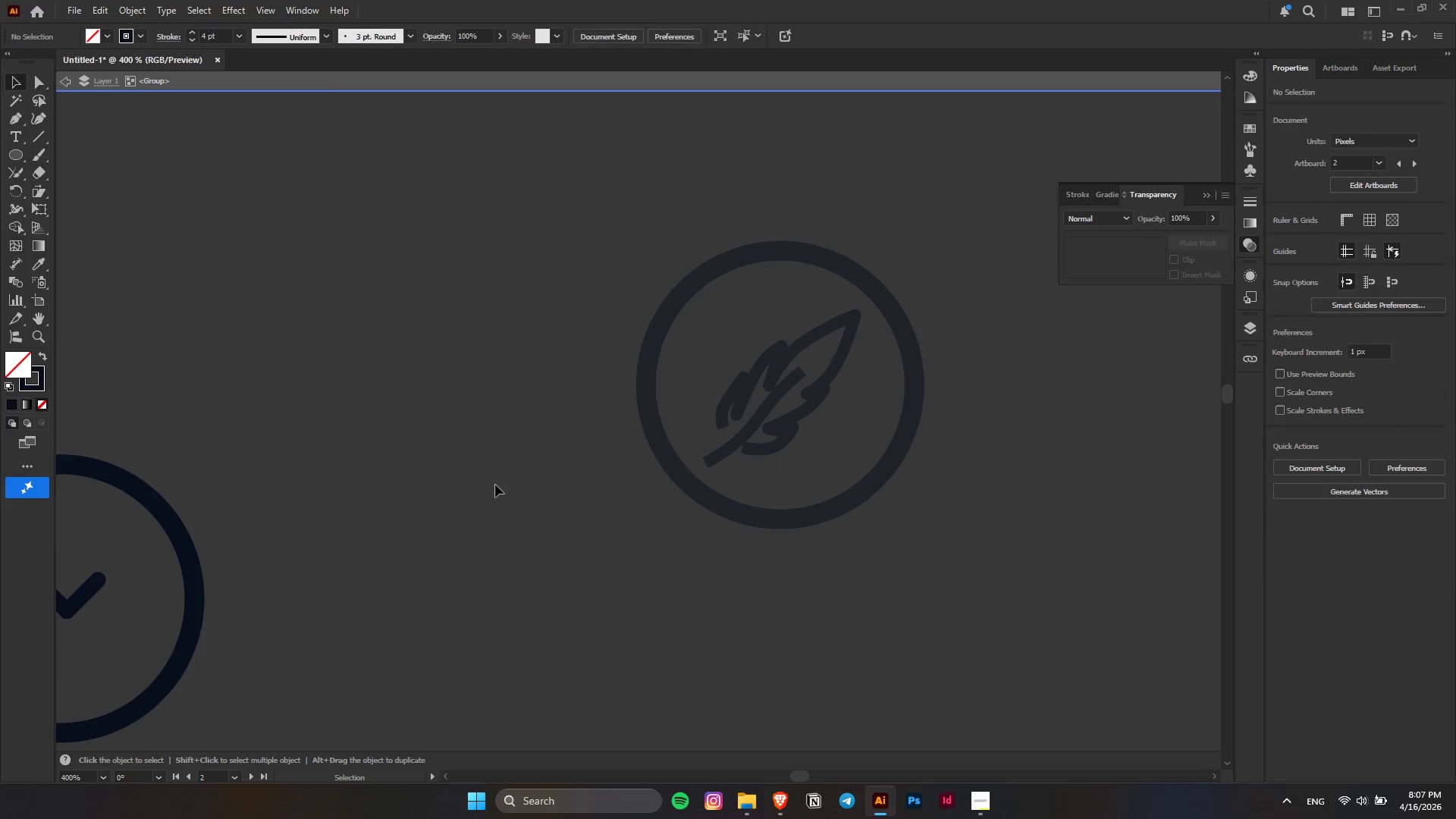 
key(Escape)
 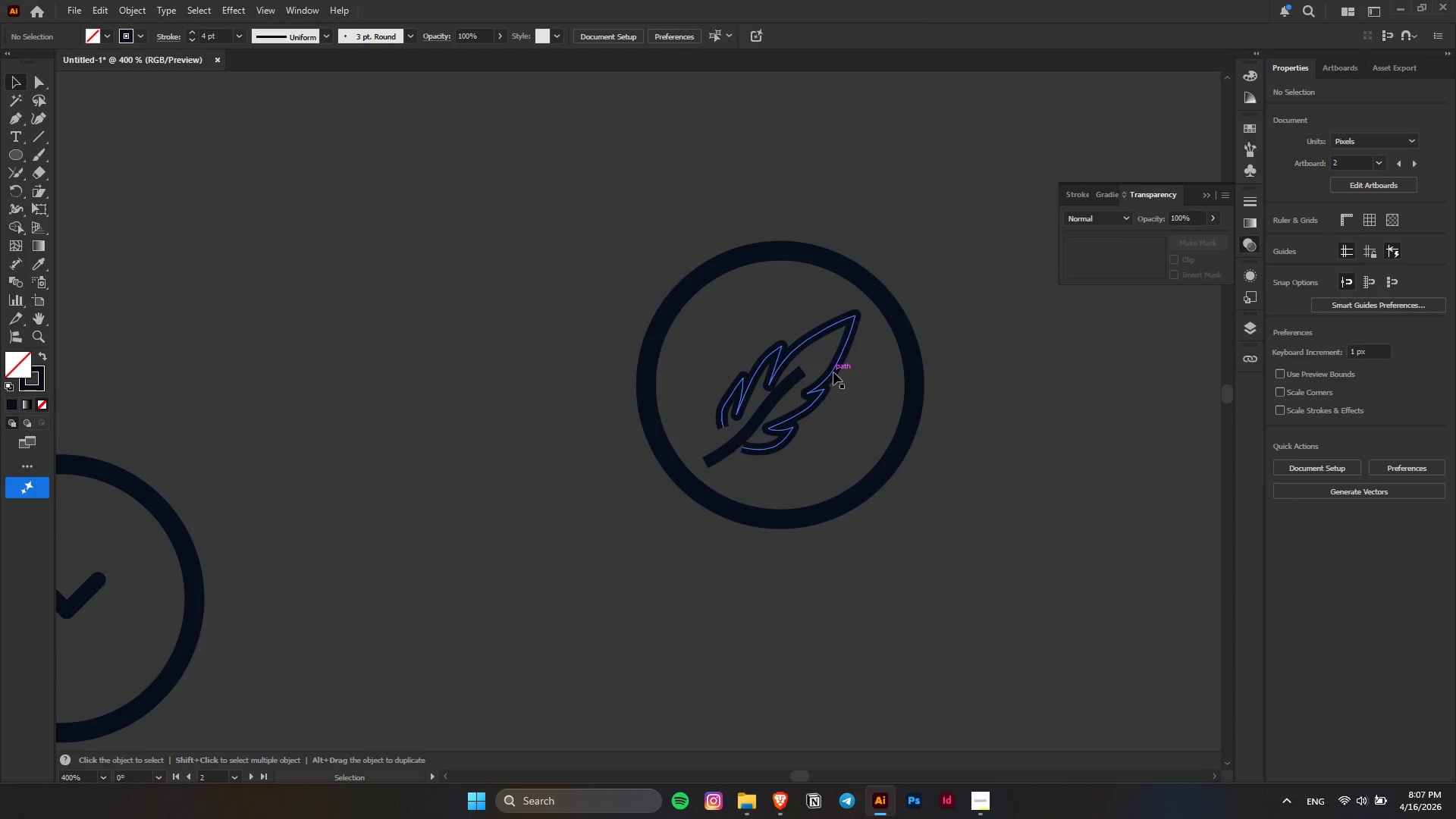 
left_click([833, 372])
 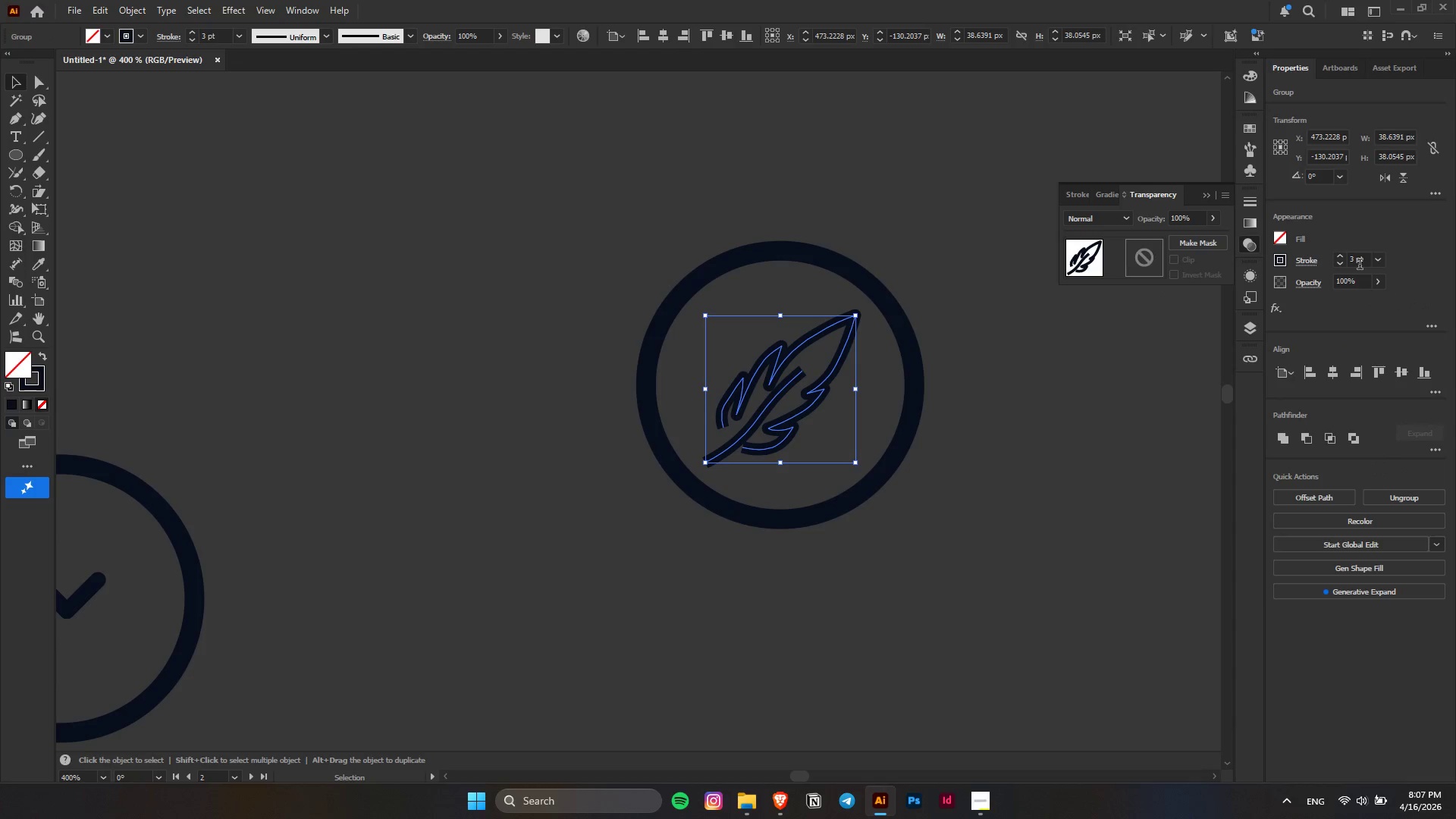 
left_click([1064, 388])
 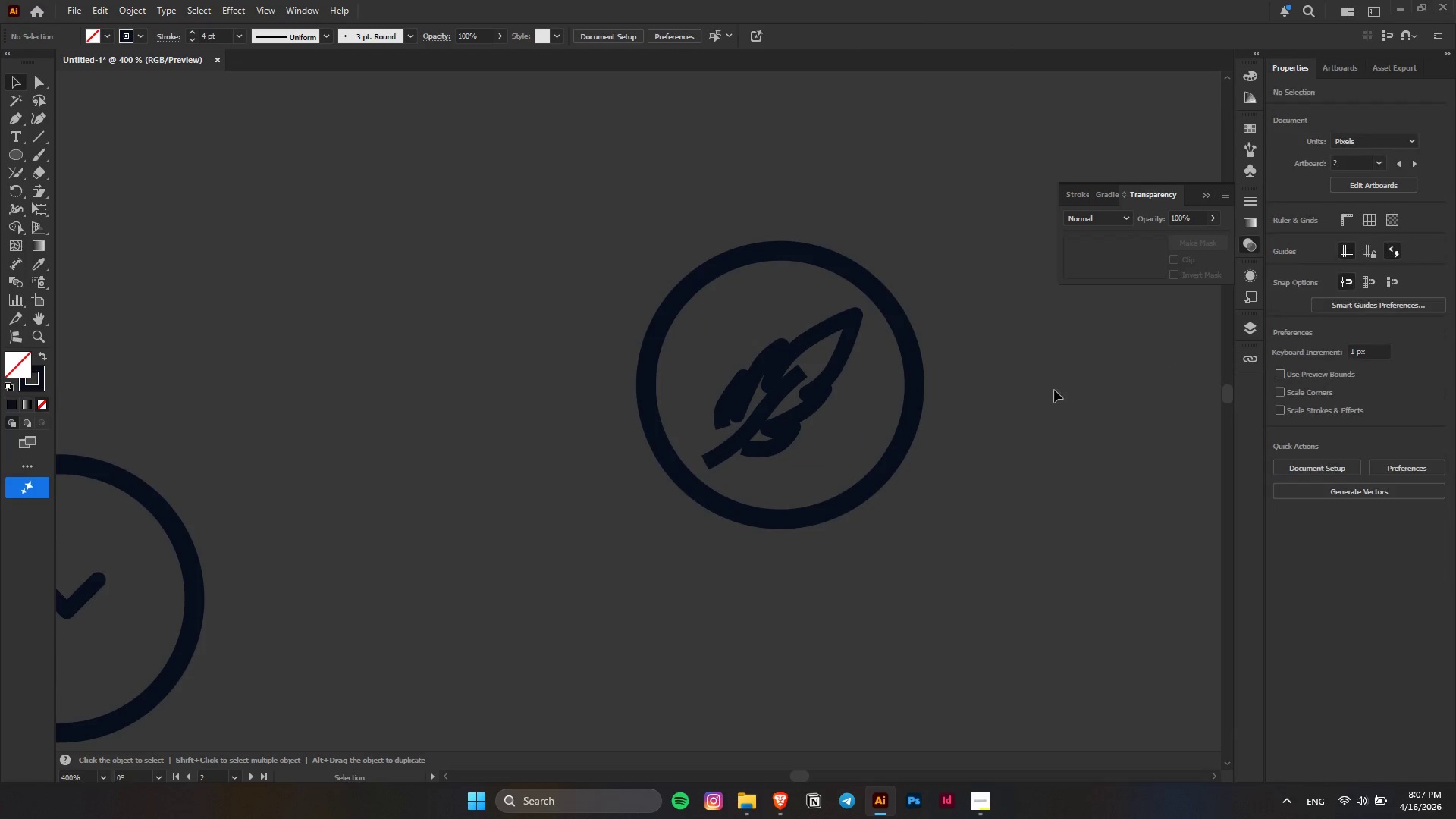 
scroll: coordinate [1357, 262], scroll_direction: up, amount: 1.0
 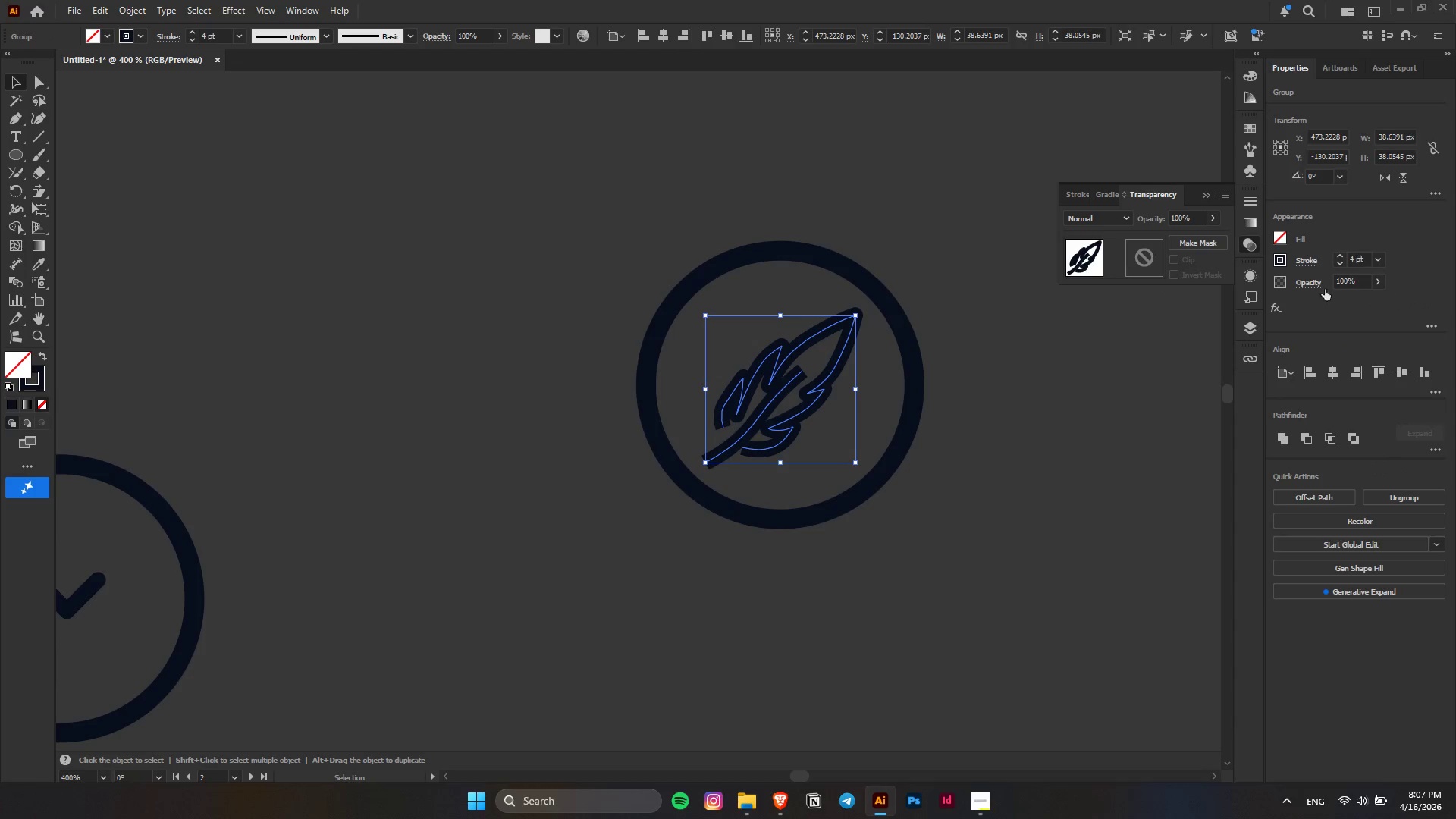 
key(Alt+AltLeft)
 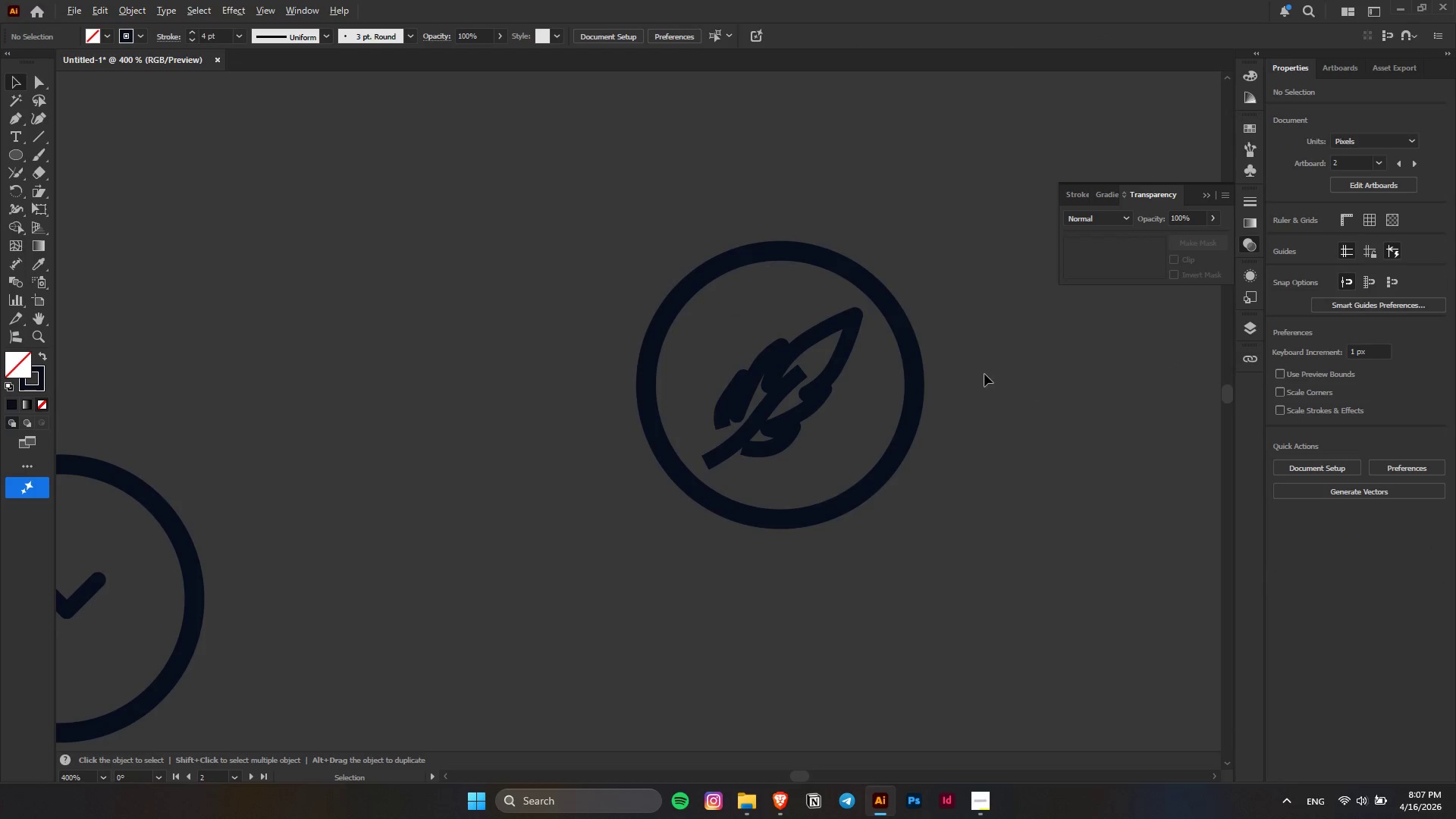 
scroll: coordinate [984, 374], scroll_direction: down, amount: 2.0
 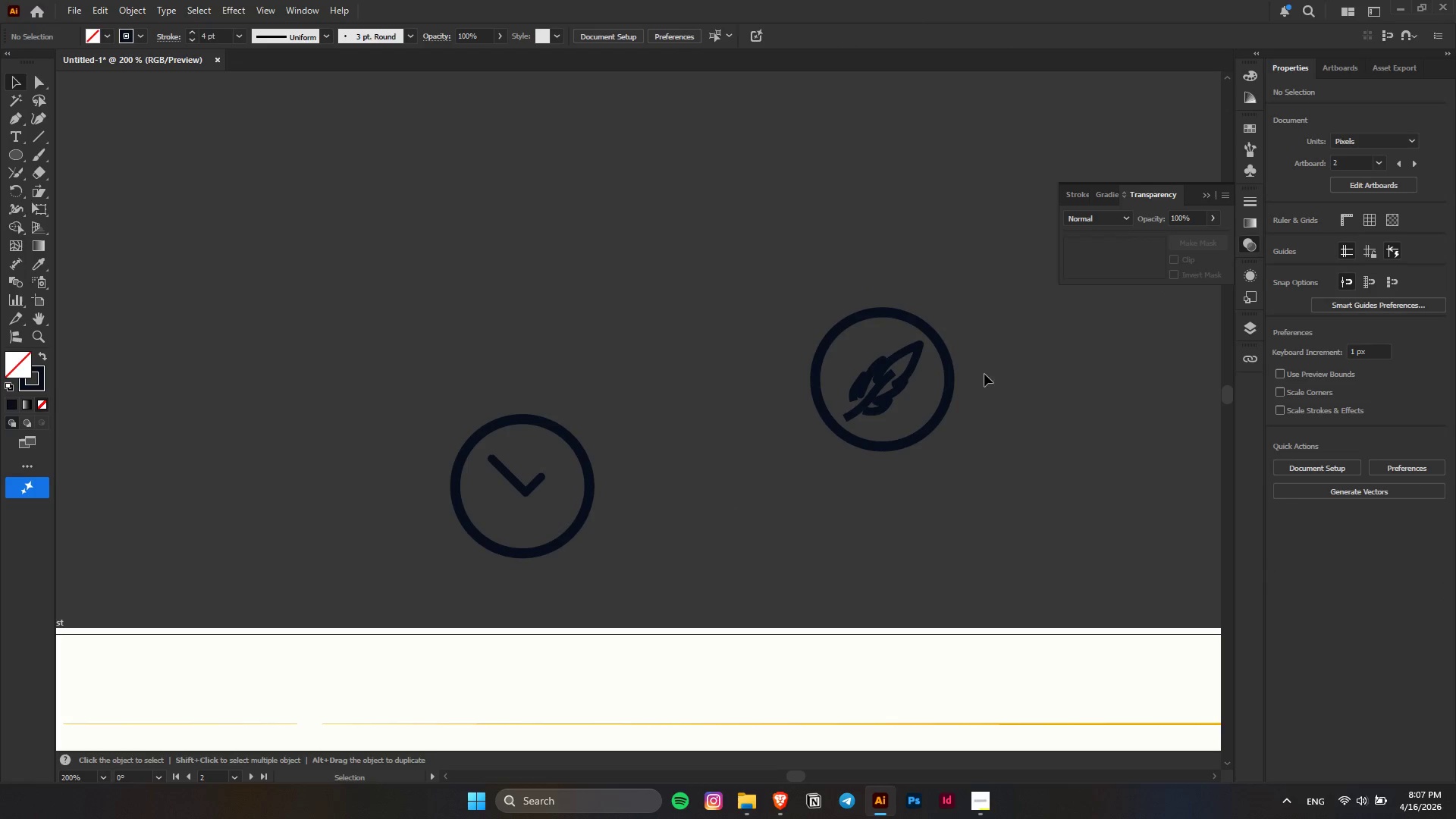 
key(Control+Z)
 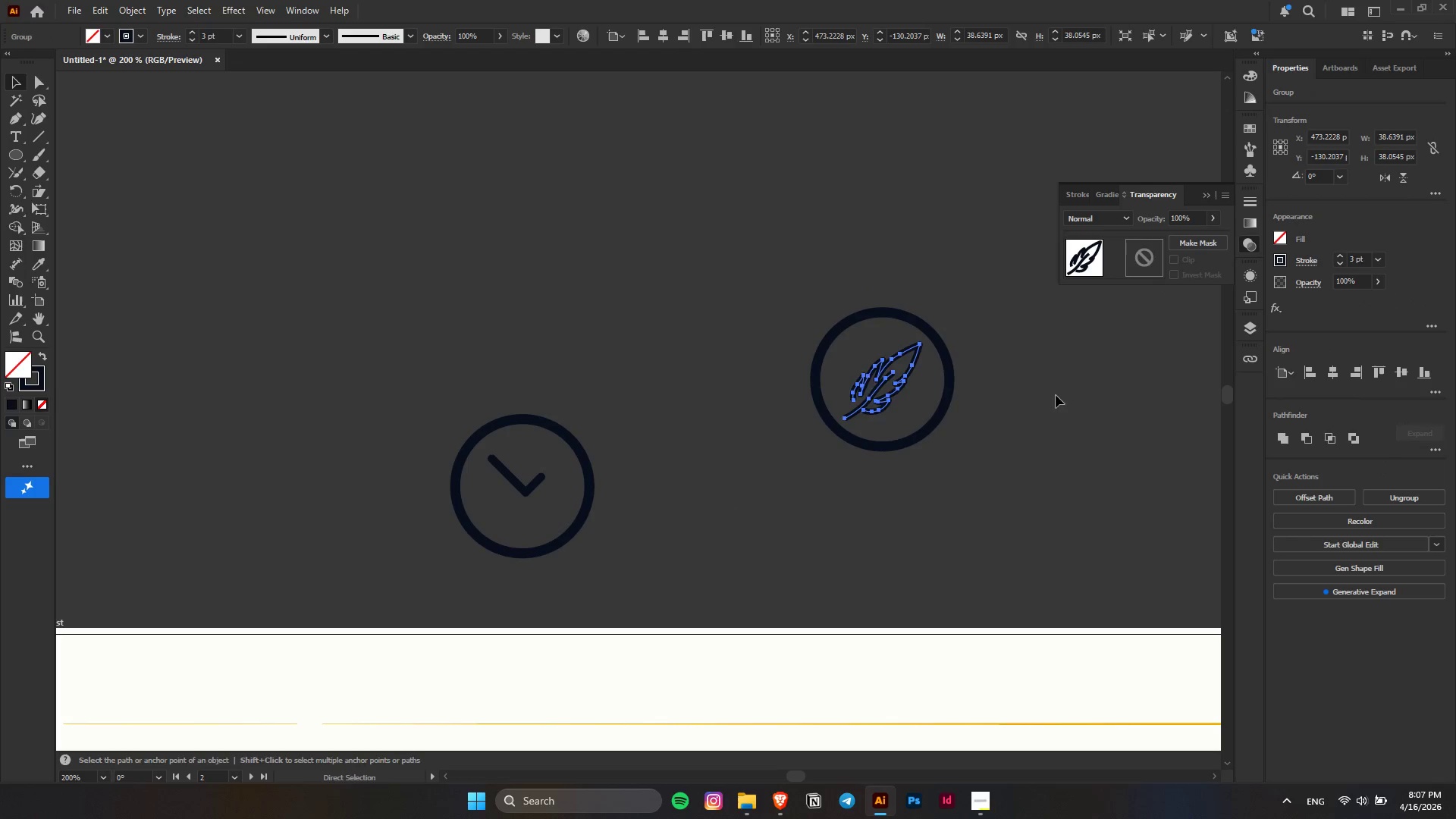 
key(Alt+AltLeft)
 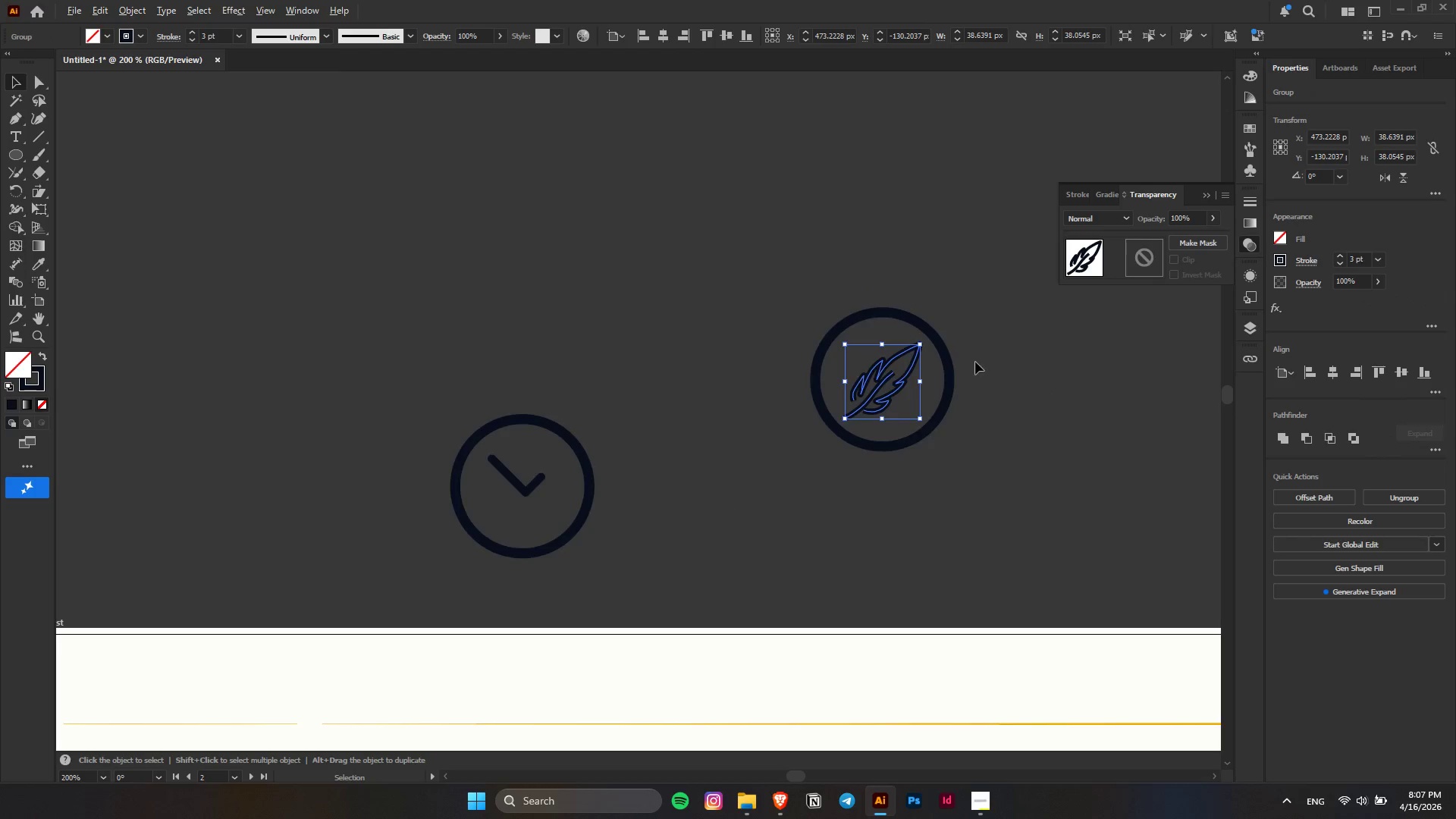 
scroll: coordinate [975, 362], scroll_direction: up, amount: 3.0
 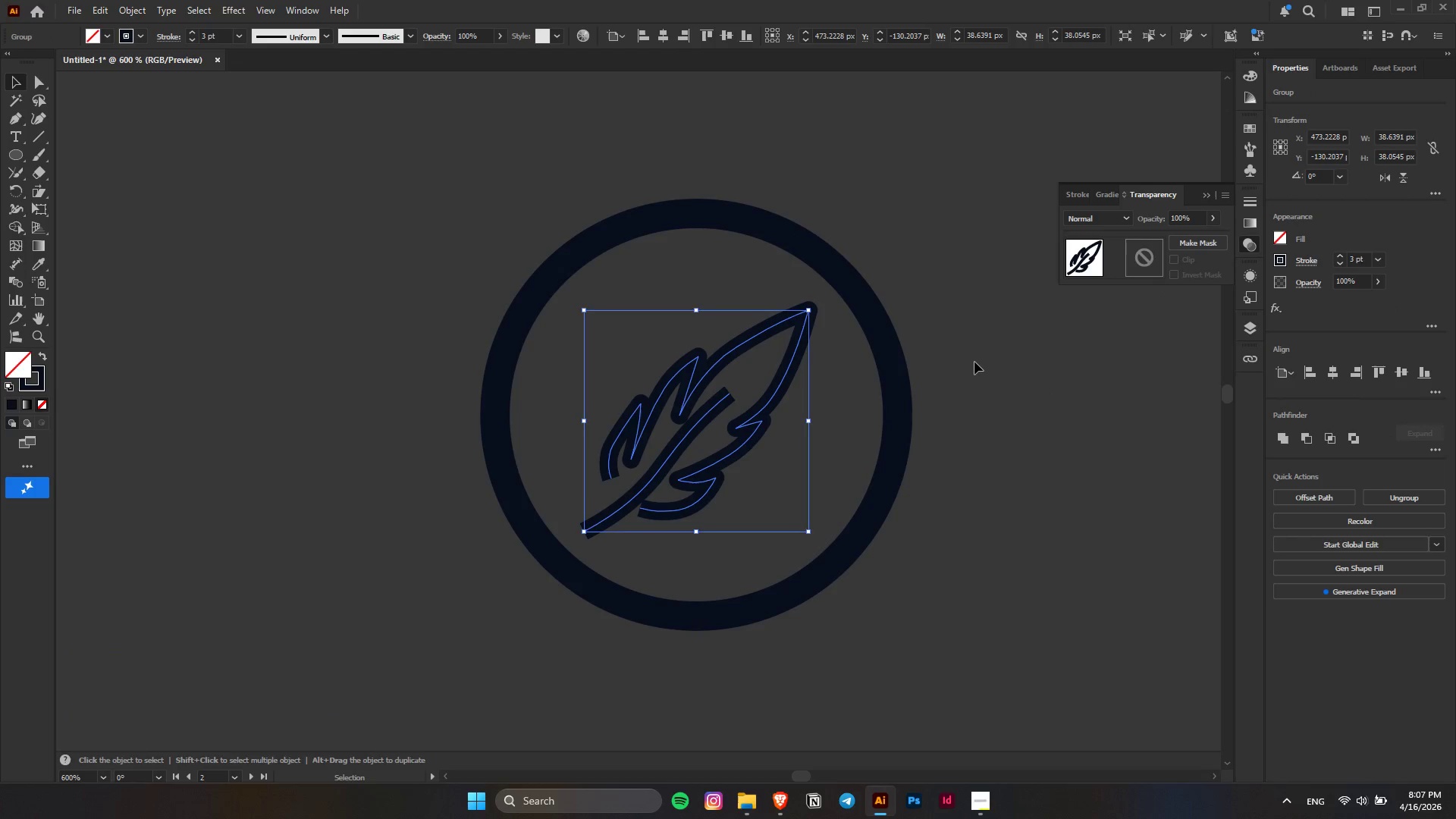 
hold_key(key=ControlLeft, duration=0.44)
 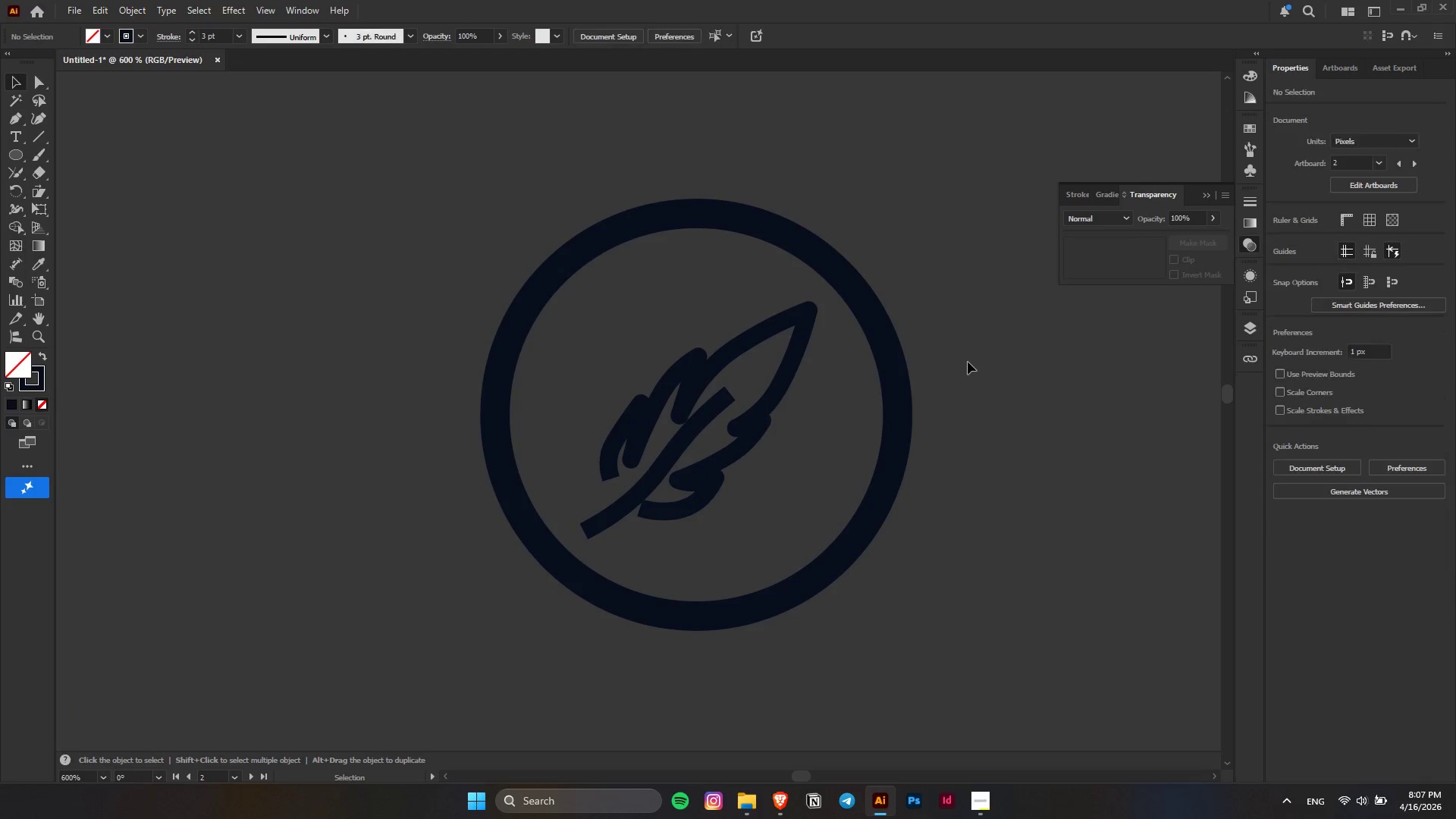 
hold_key(key=ShiftLeft, duration=0.36)
 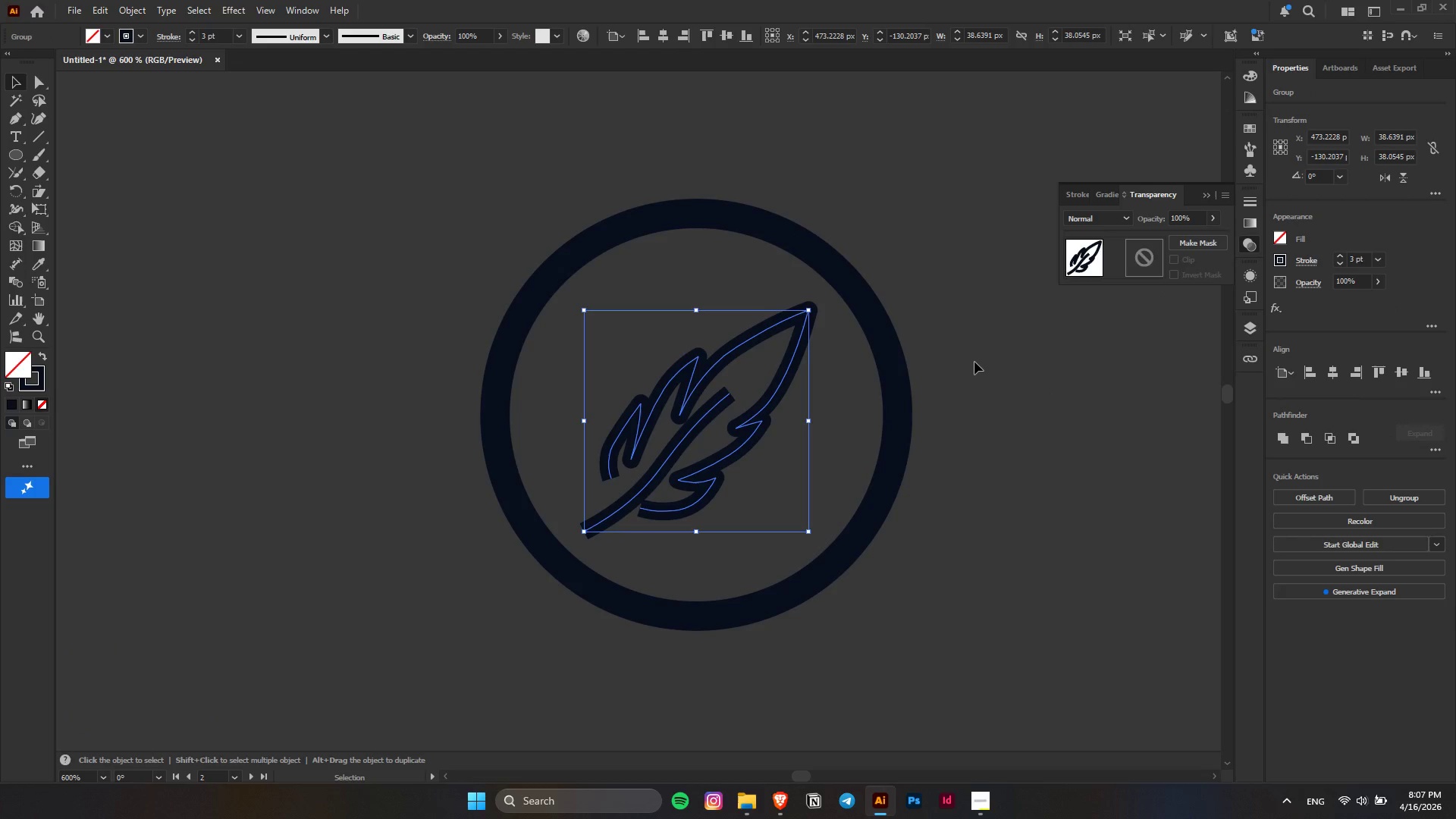 
left_click([974, 362])
 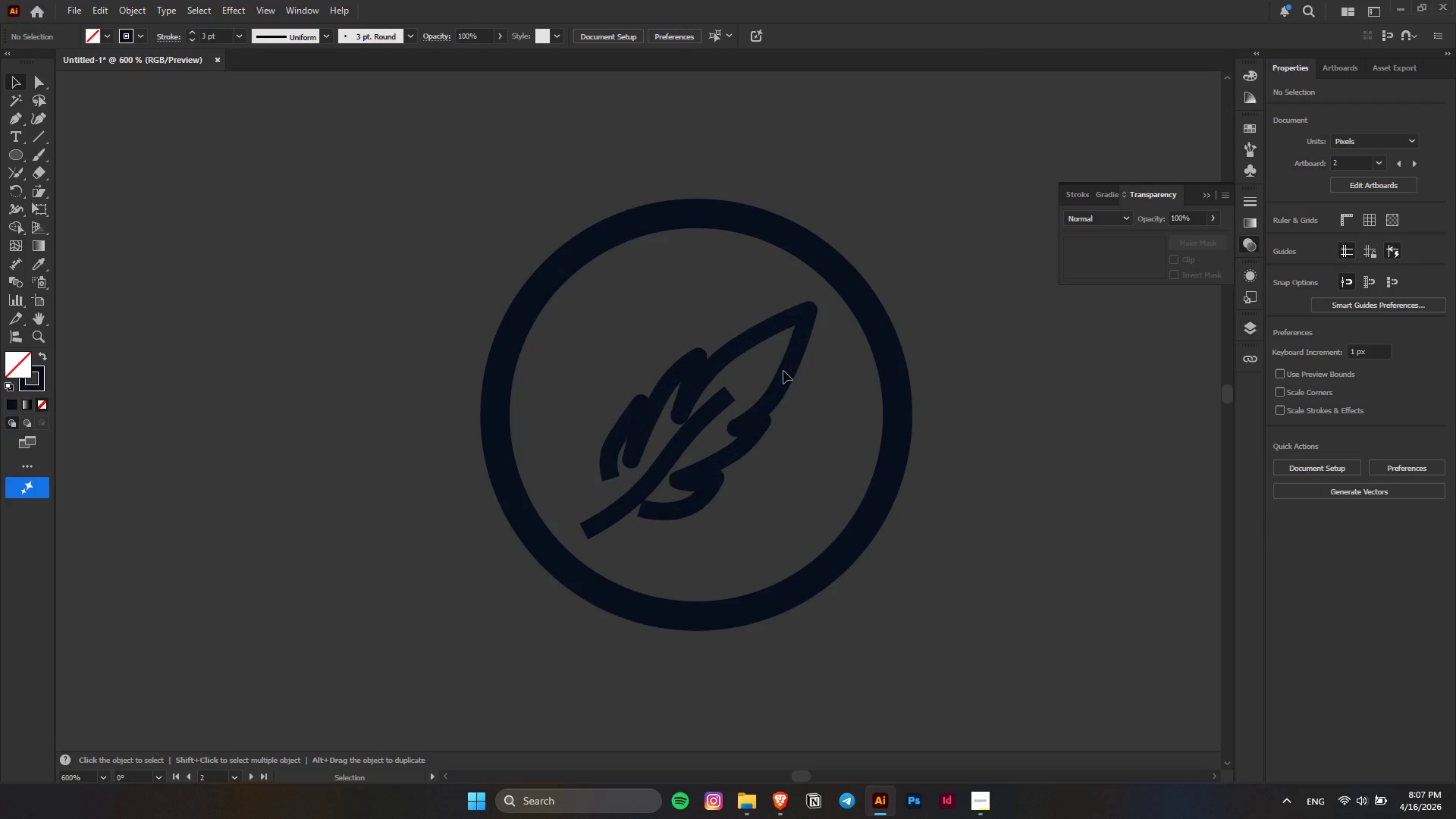 
key(Control+ControlLeft)
 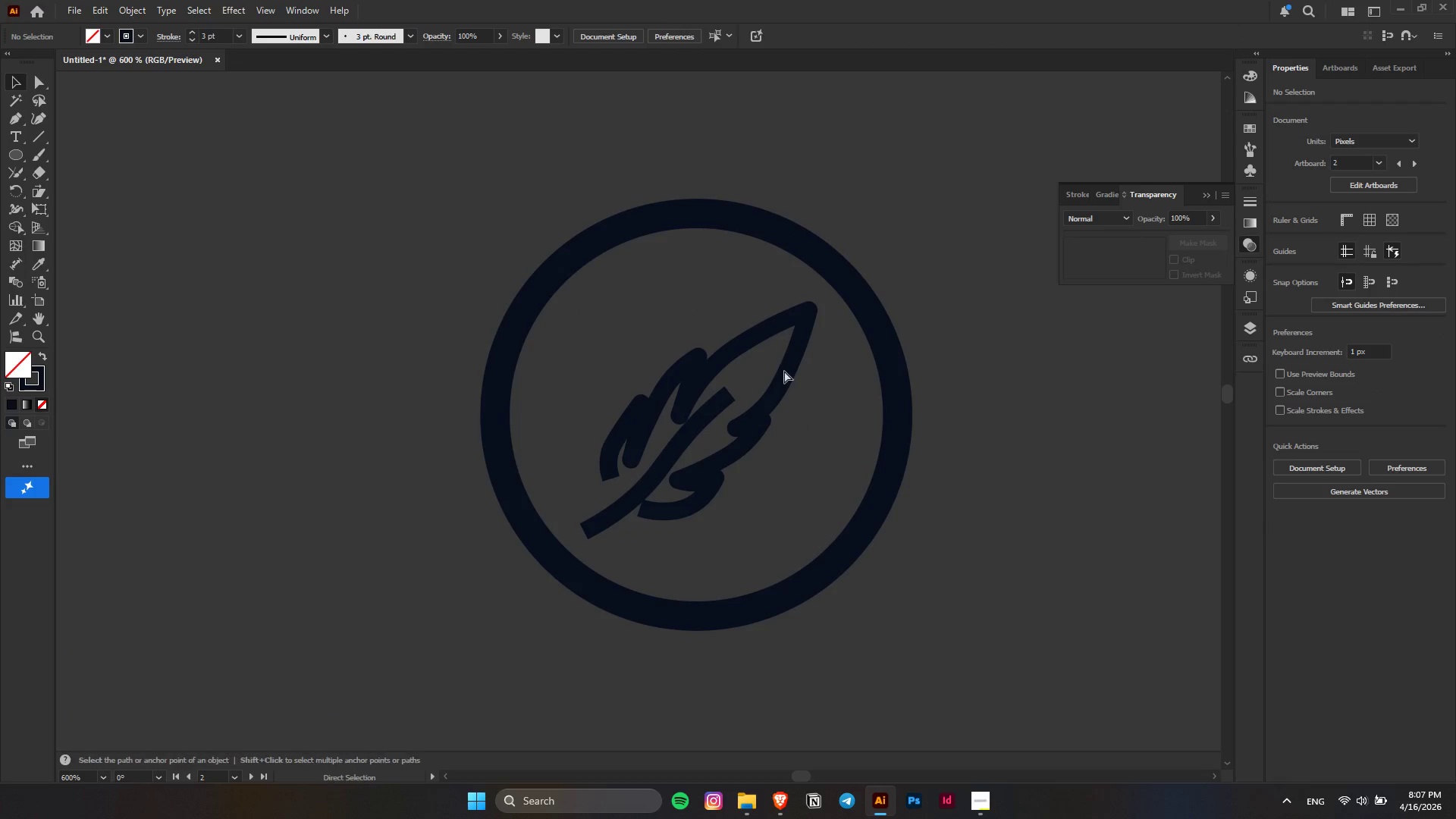 
key(Control+Z)
 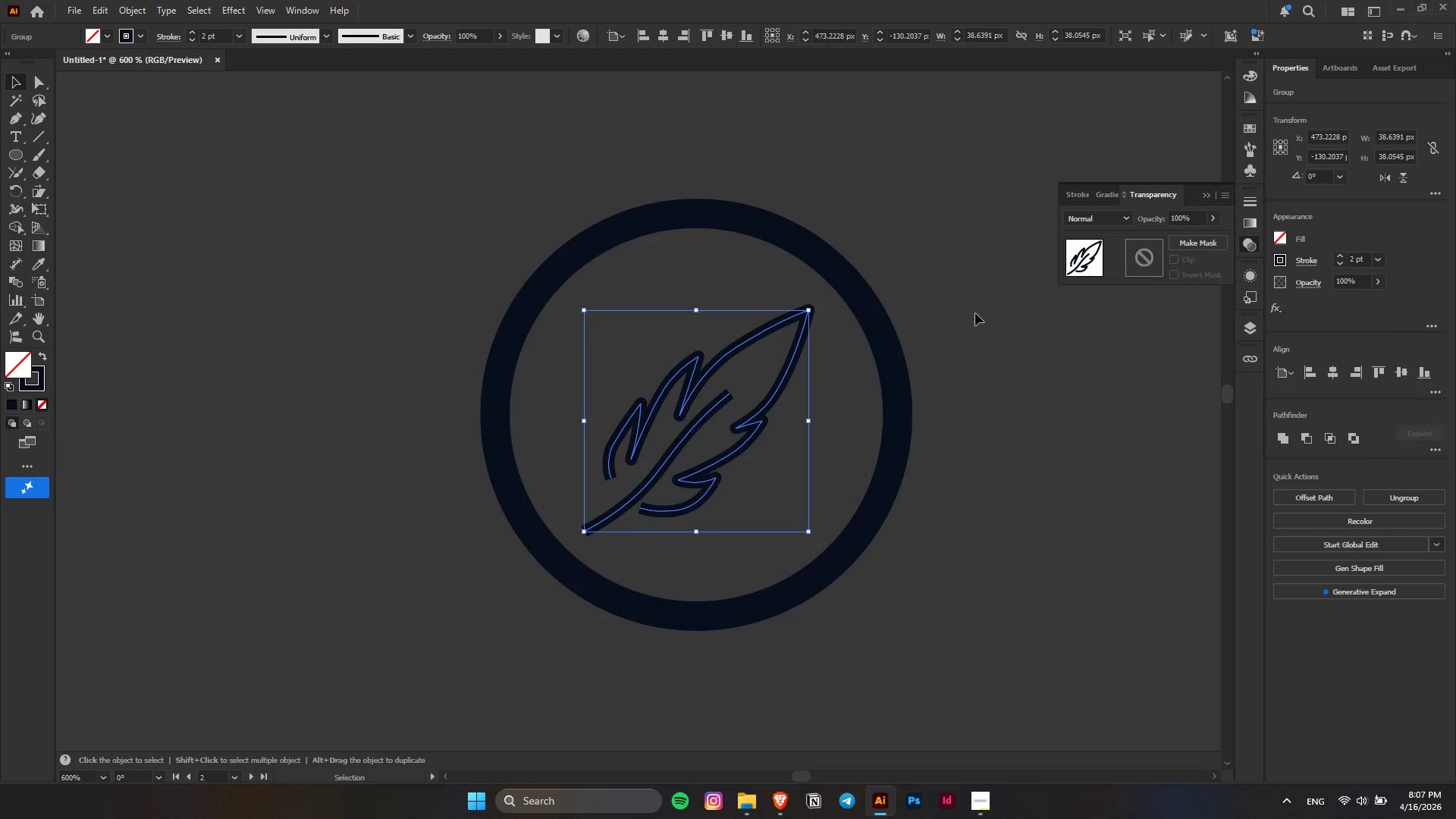 
left_click([975, 313])
 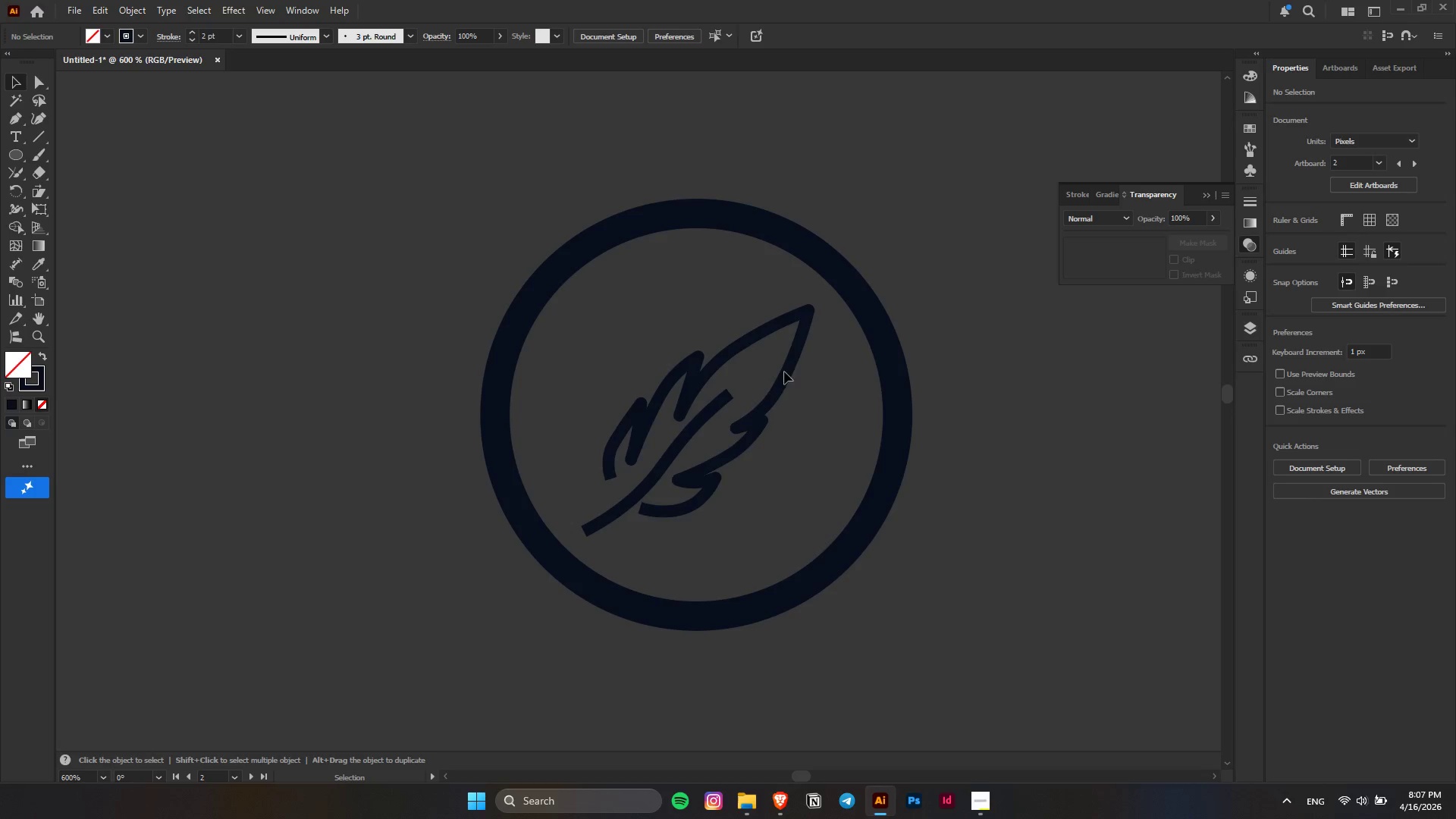 
double_click([789, 372])
 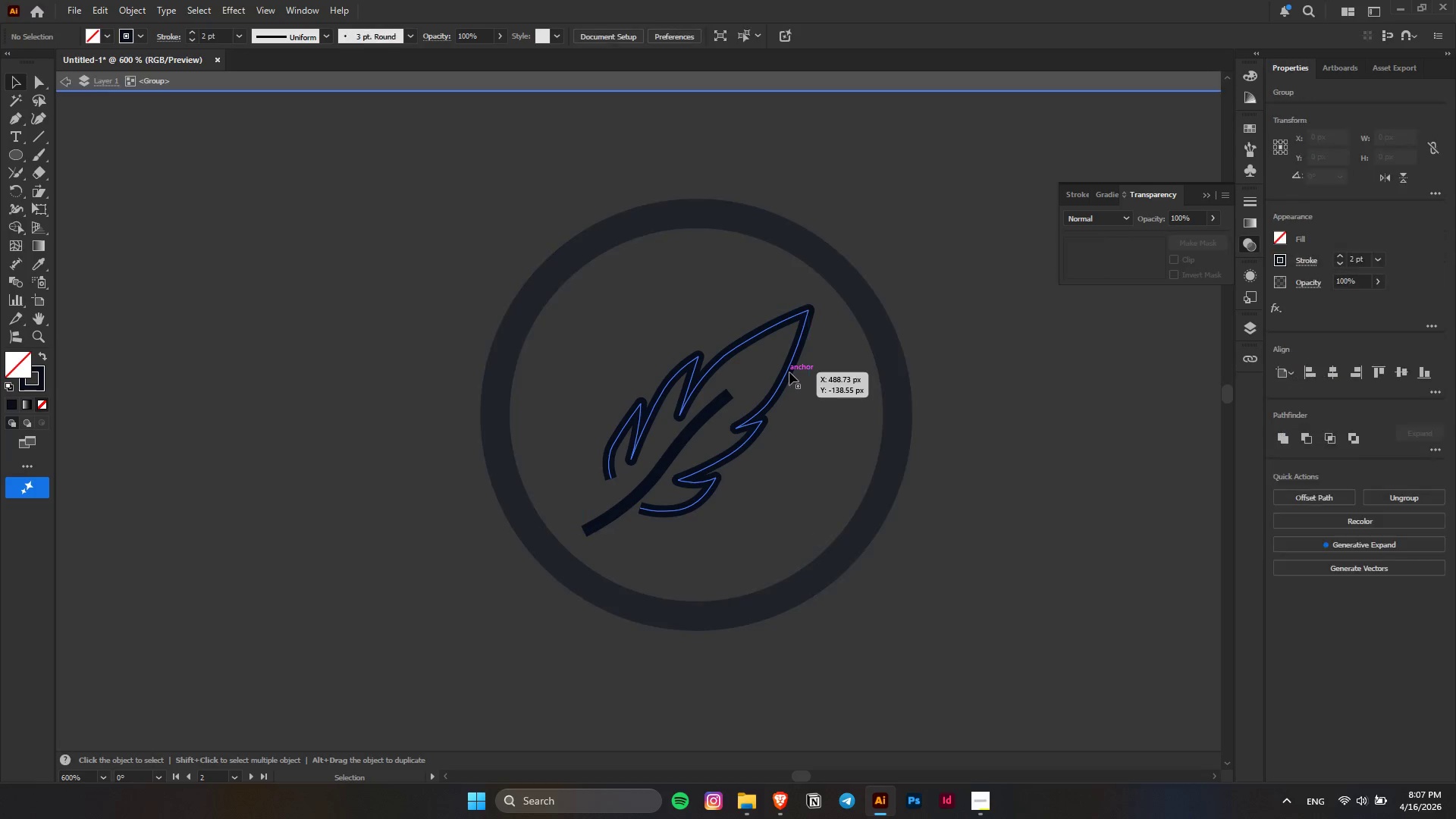 
triple_click([789, 372])
 